 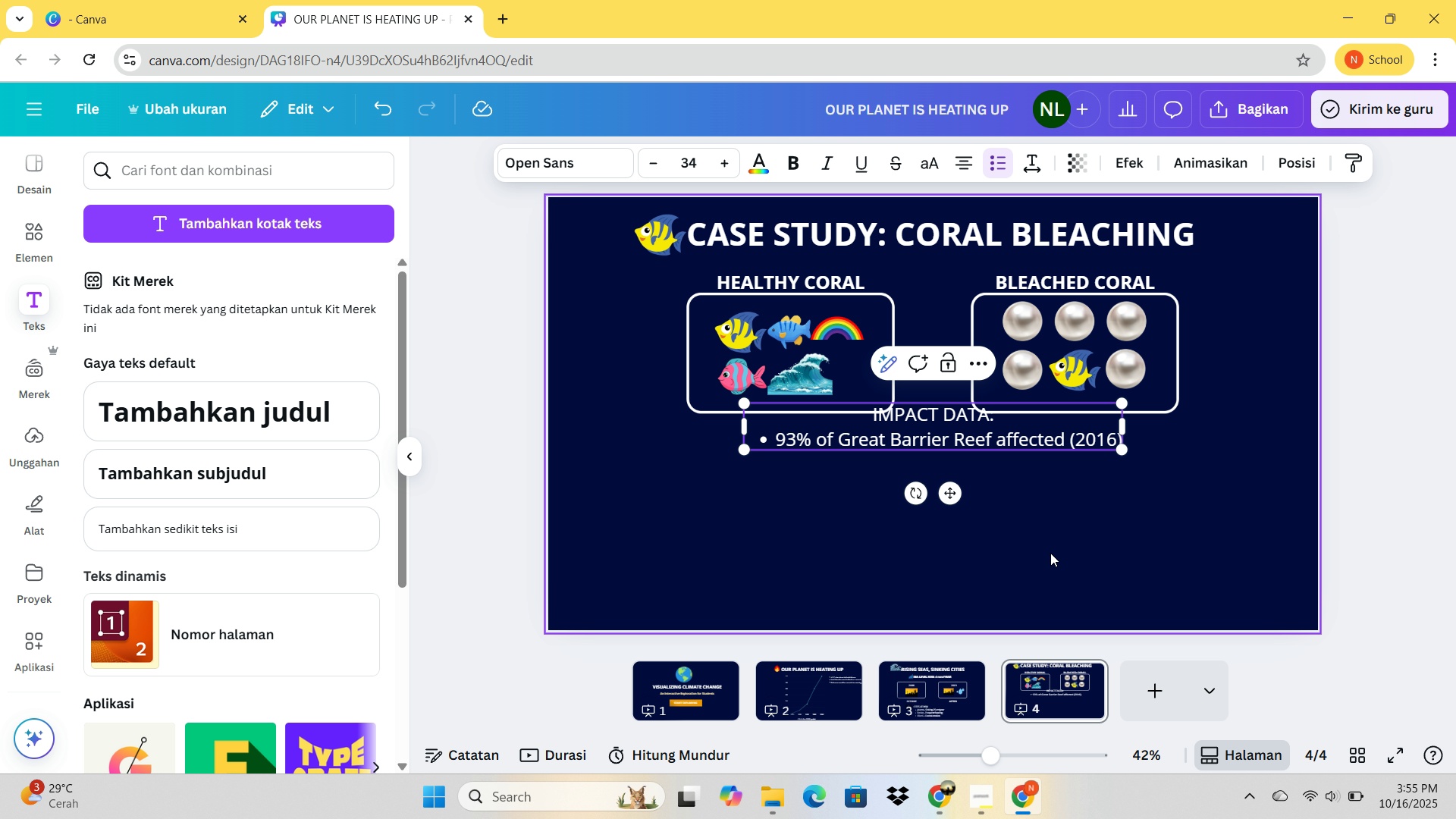 
left_click([1111, 443])
 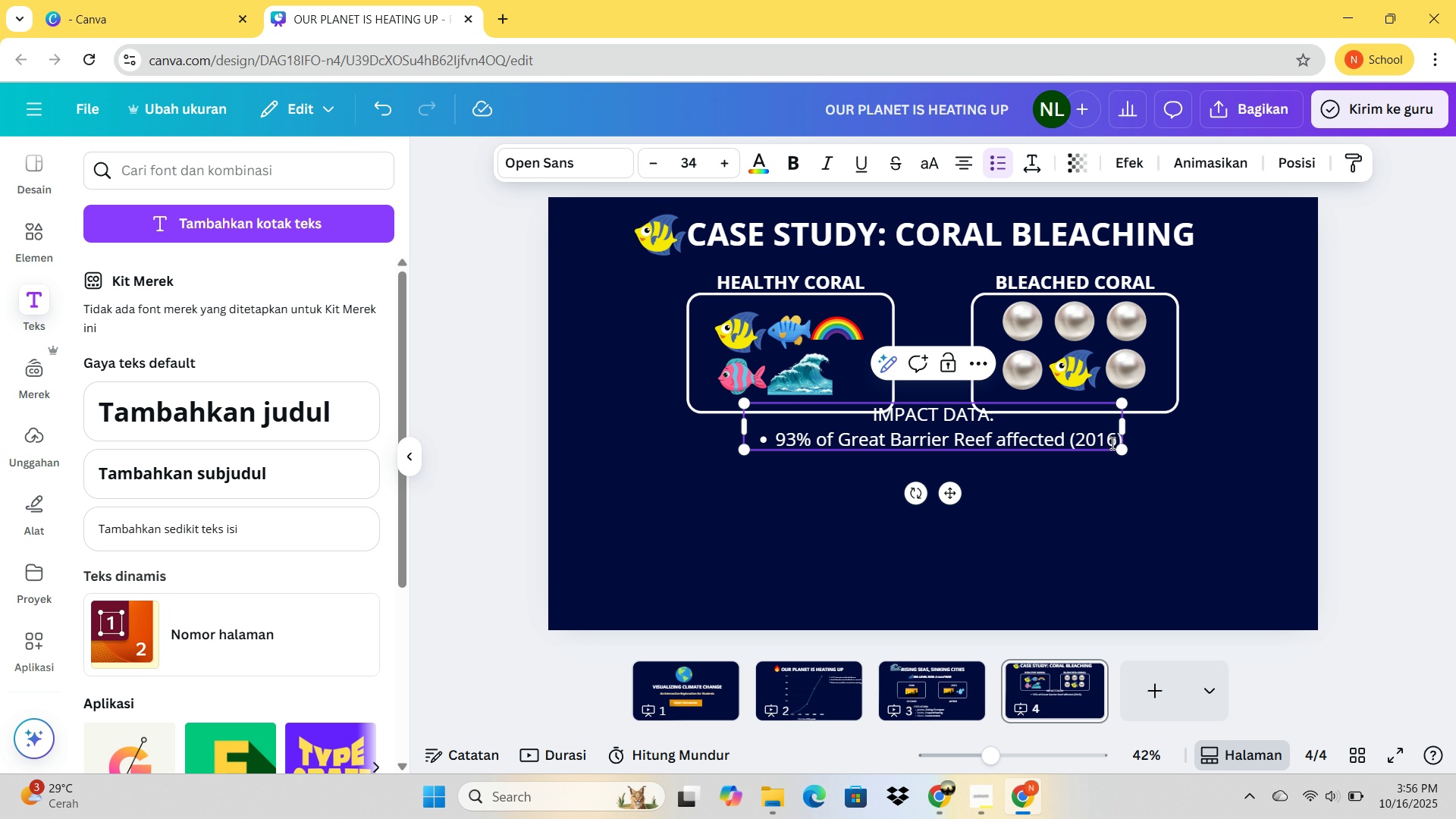 
key(ArrowRight)
 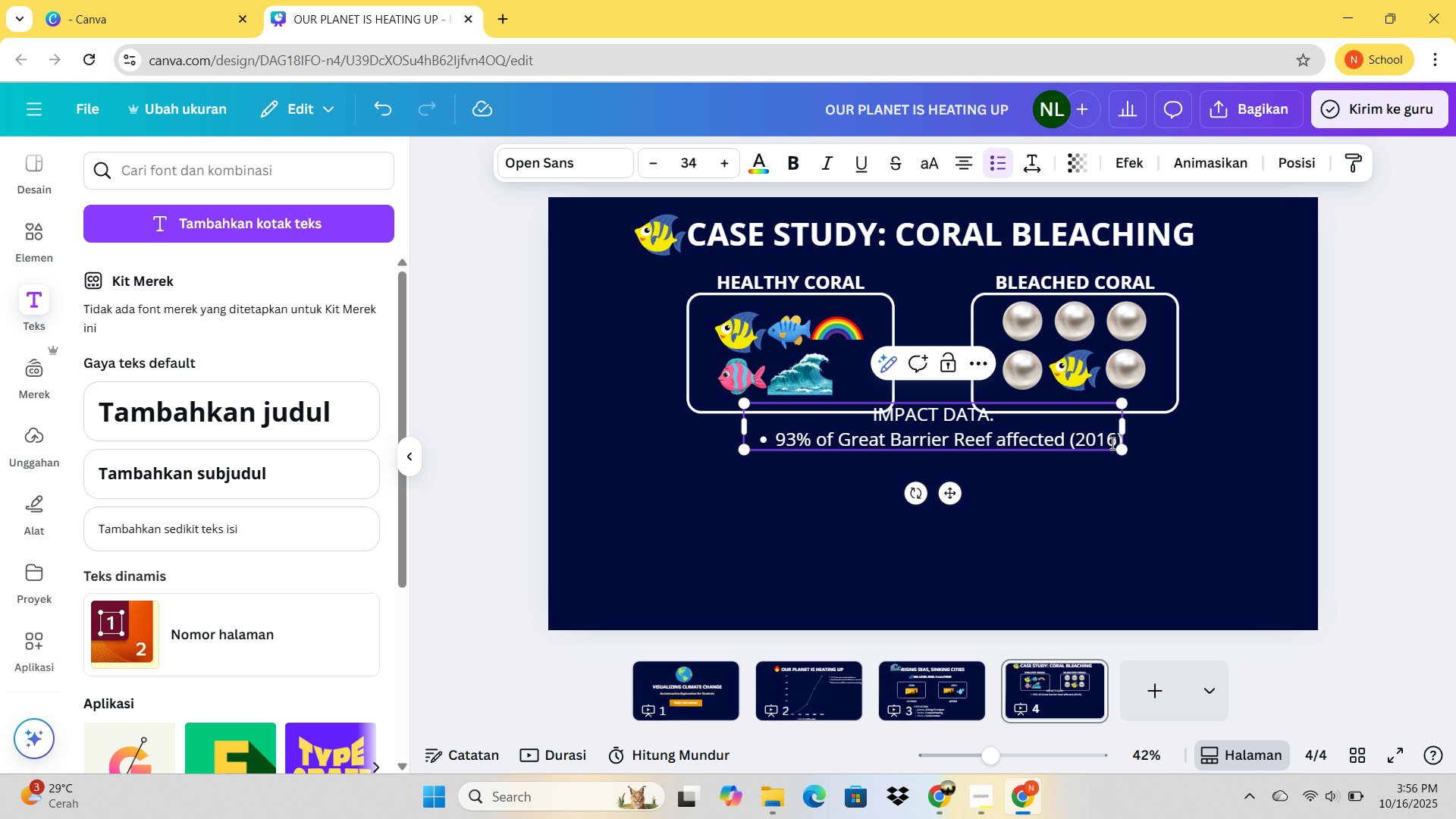 
key(ArrowRight)
 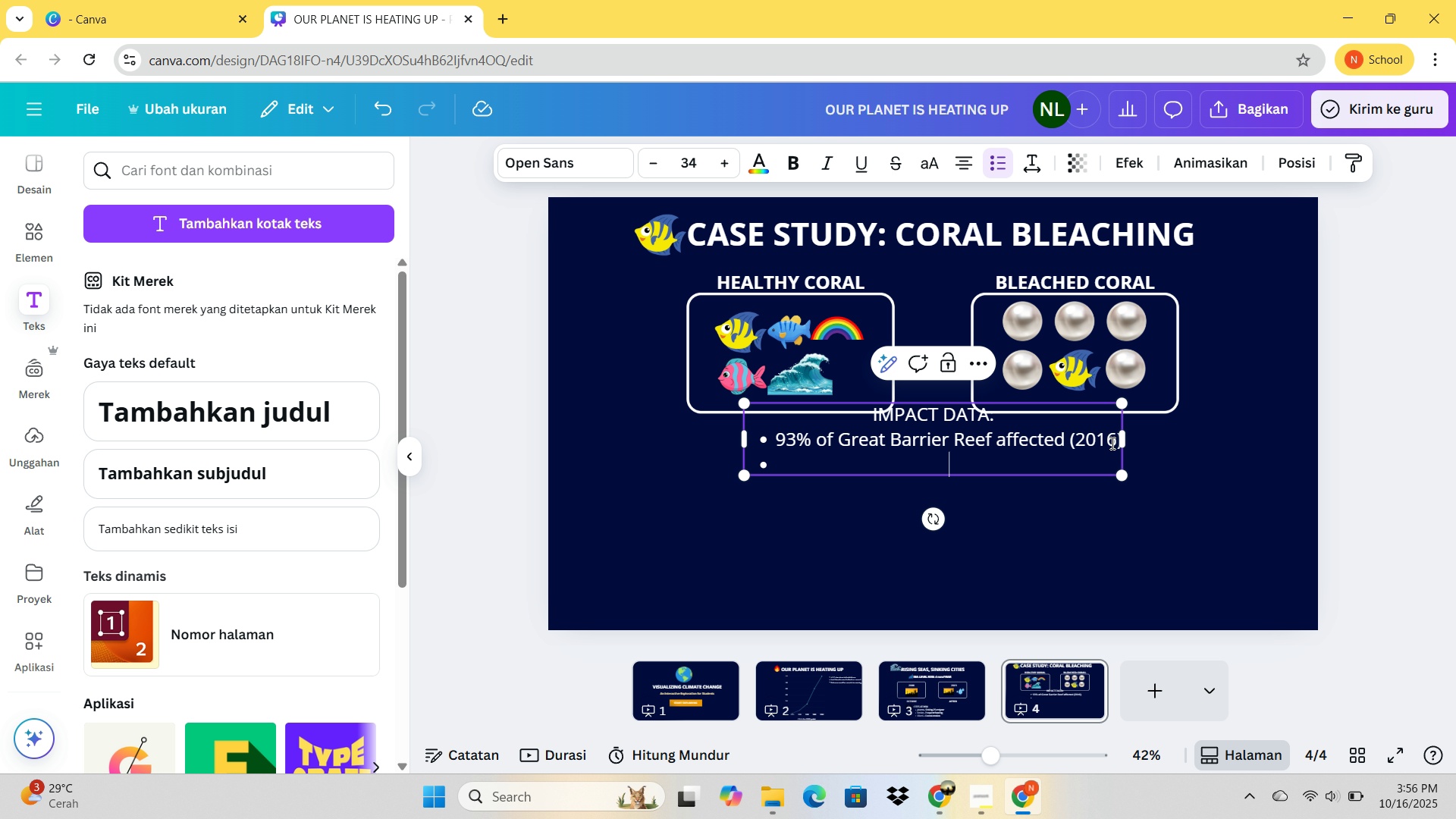 
key(Enter)
 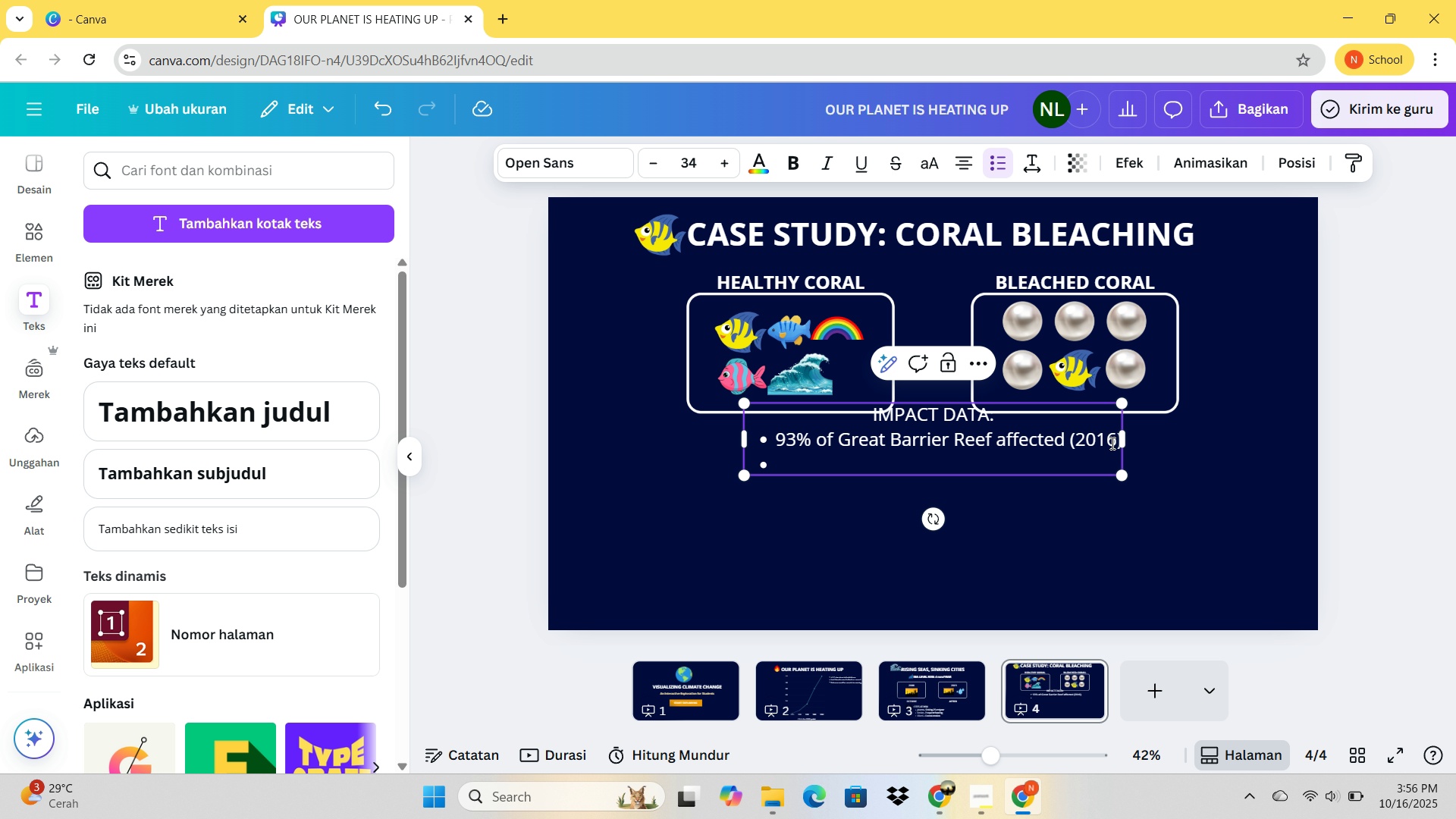 
type(Coral deatj)
key(Backspace)
type(h increaes 5x  since 1980s)
 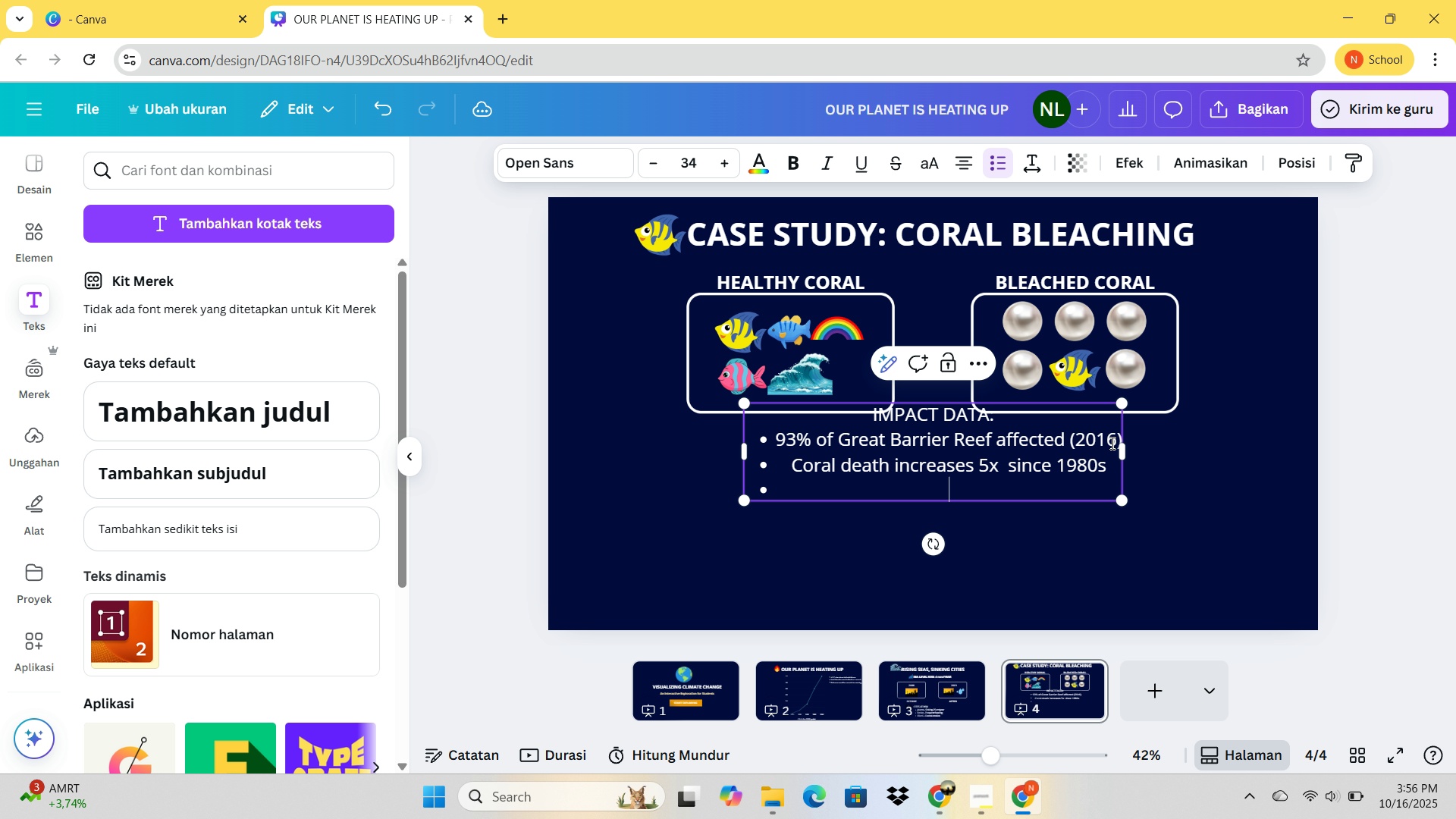 
key(Enter)
 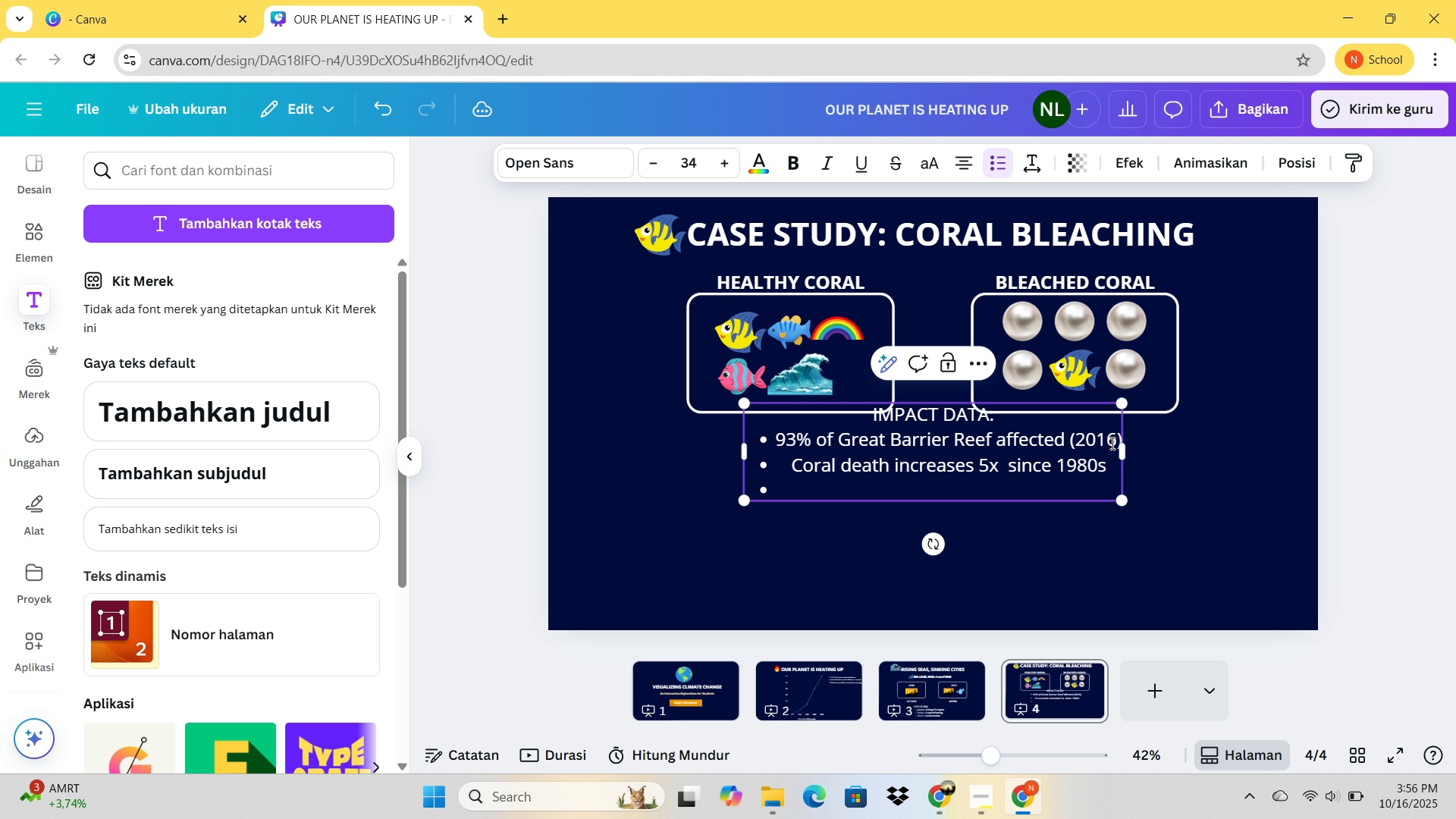 
type(warme)
key(Backspace)
key(Backspace)
key(Backspace)
key(Backspace)
key(Backspace)
type(Warmer oceas)
key(Backspace)
type(ns)
key(Backspace)
type(s = Cp)
key(Backspace)
type(oral stress)
 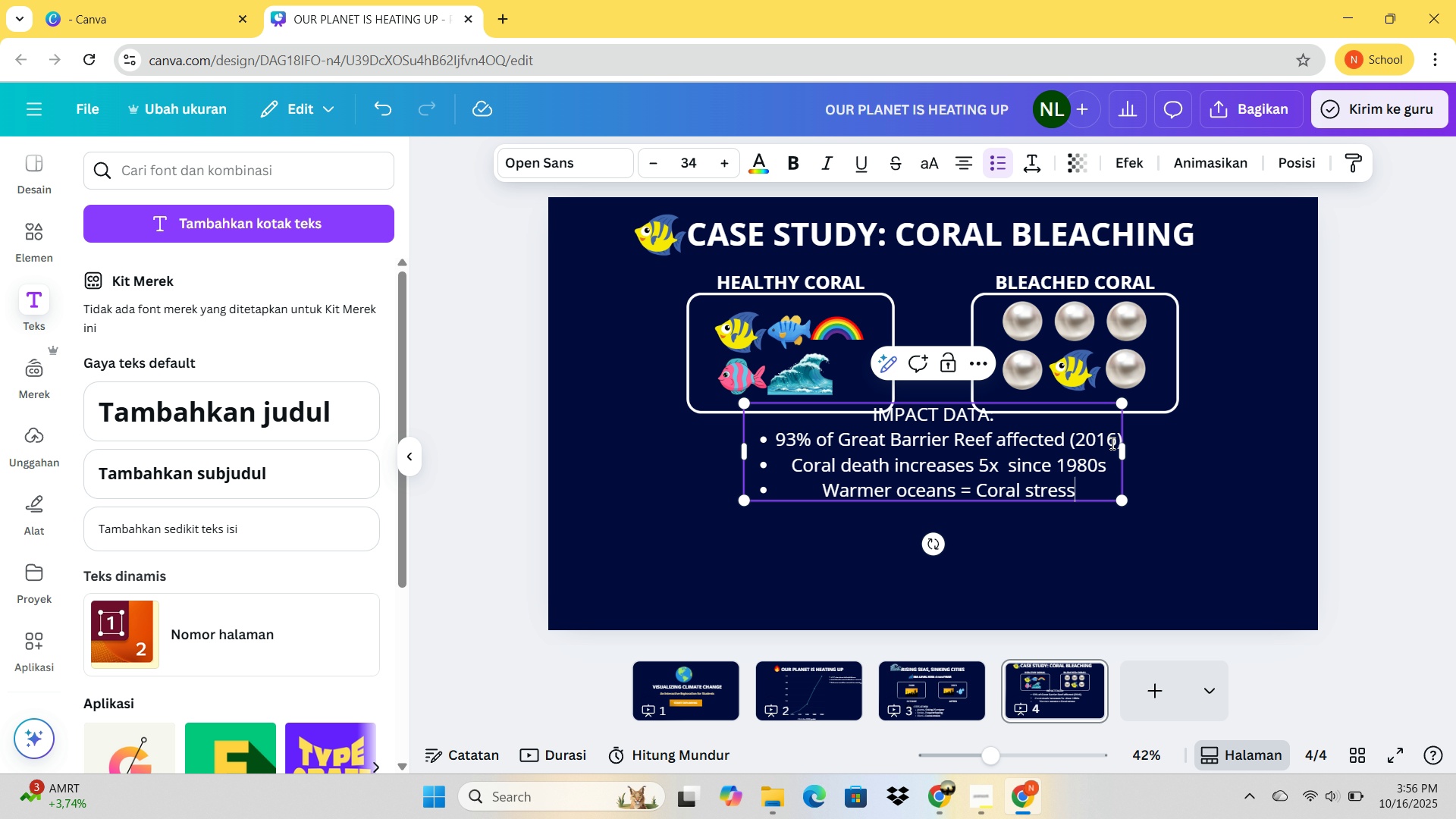 
key(Enter)
 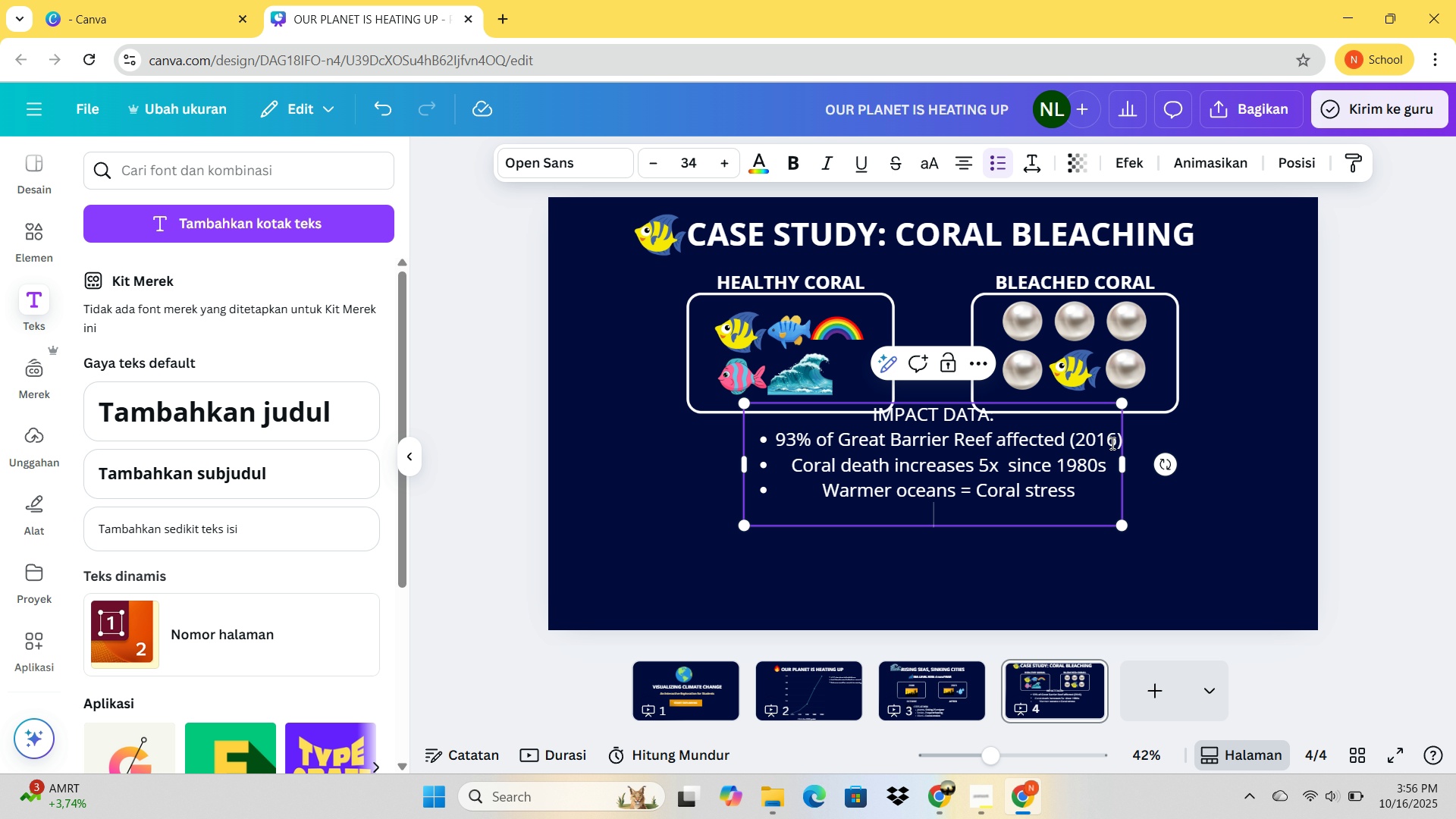 
key(Enter)
 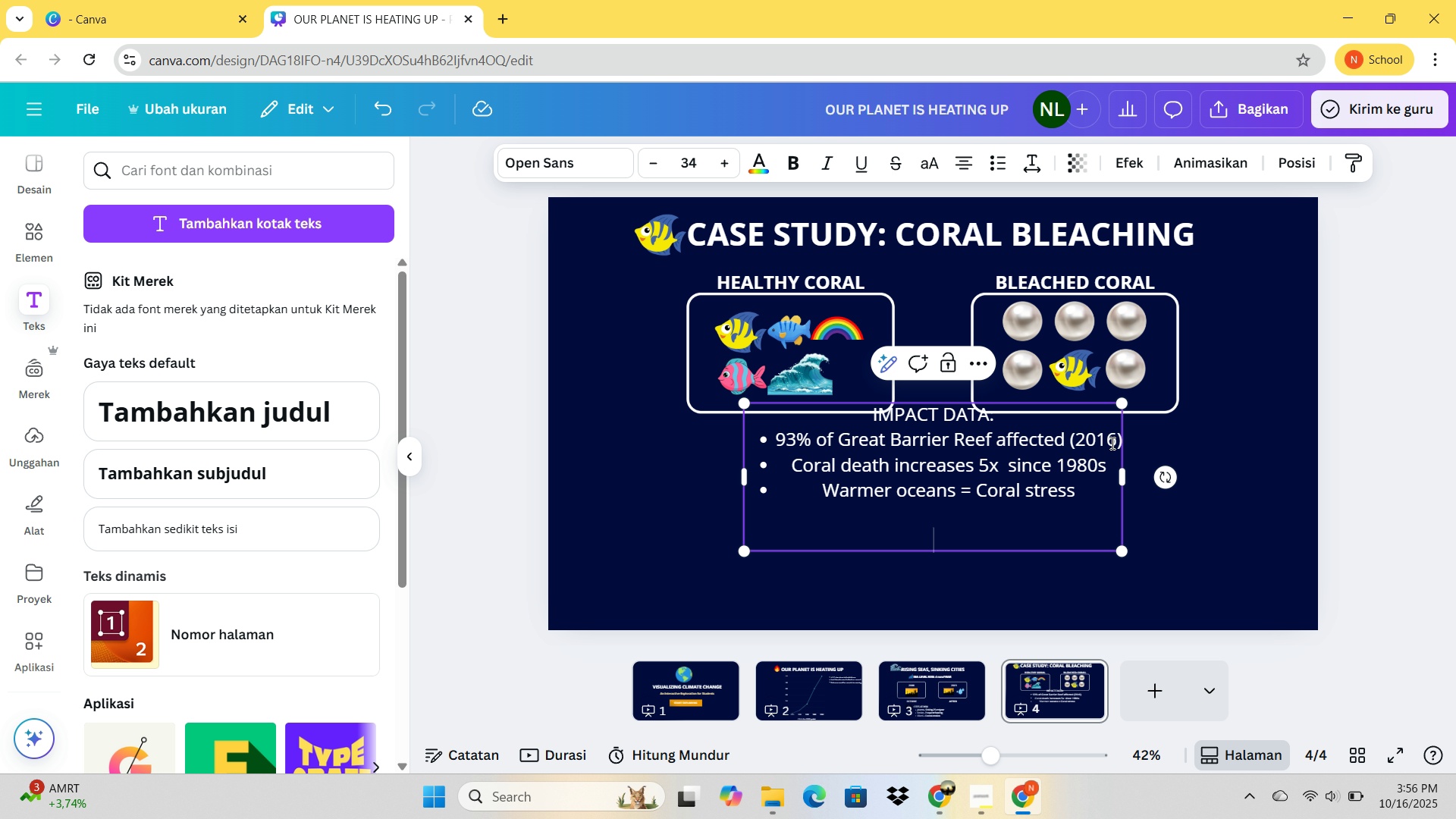 
key(Enter)
 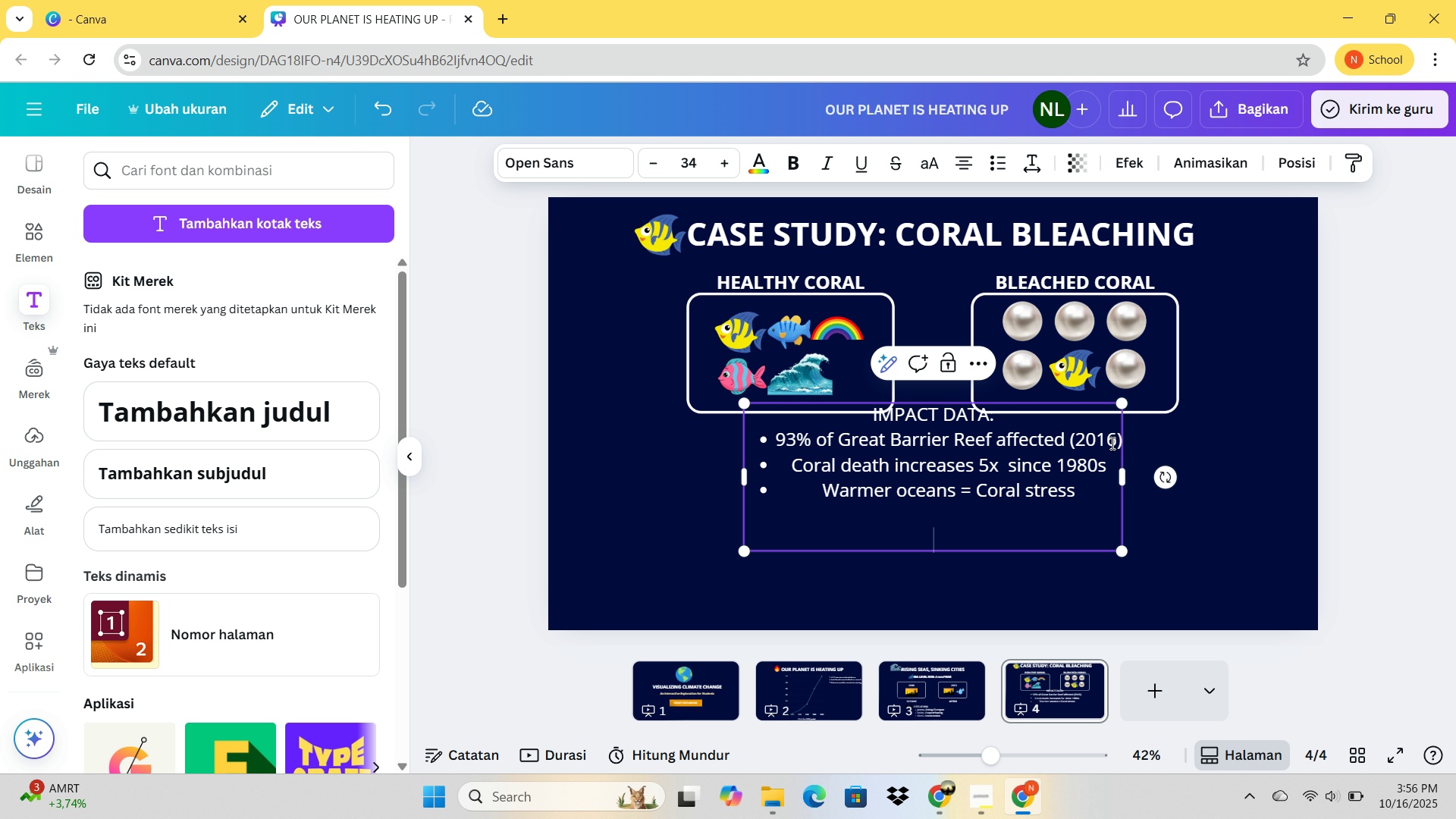 
type(Cai)
key(Backspace)
type(use )
key(Backspace)
type(: Ocean temperature rise)
 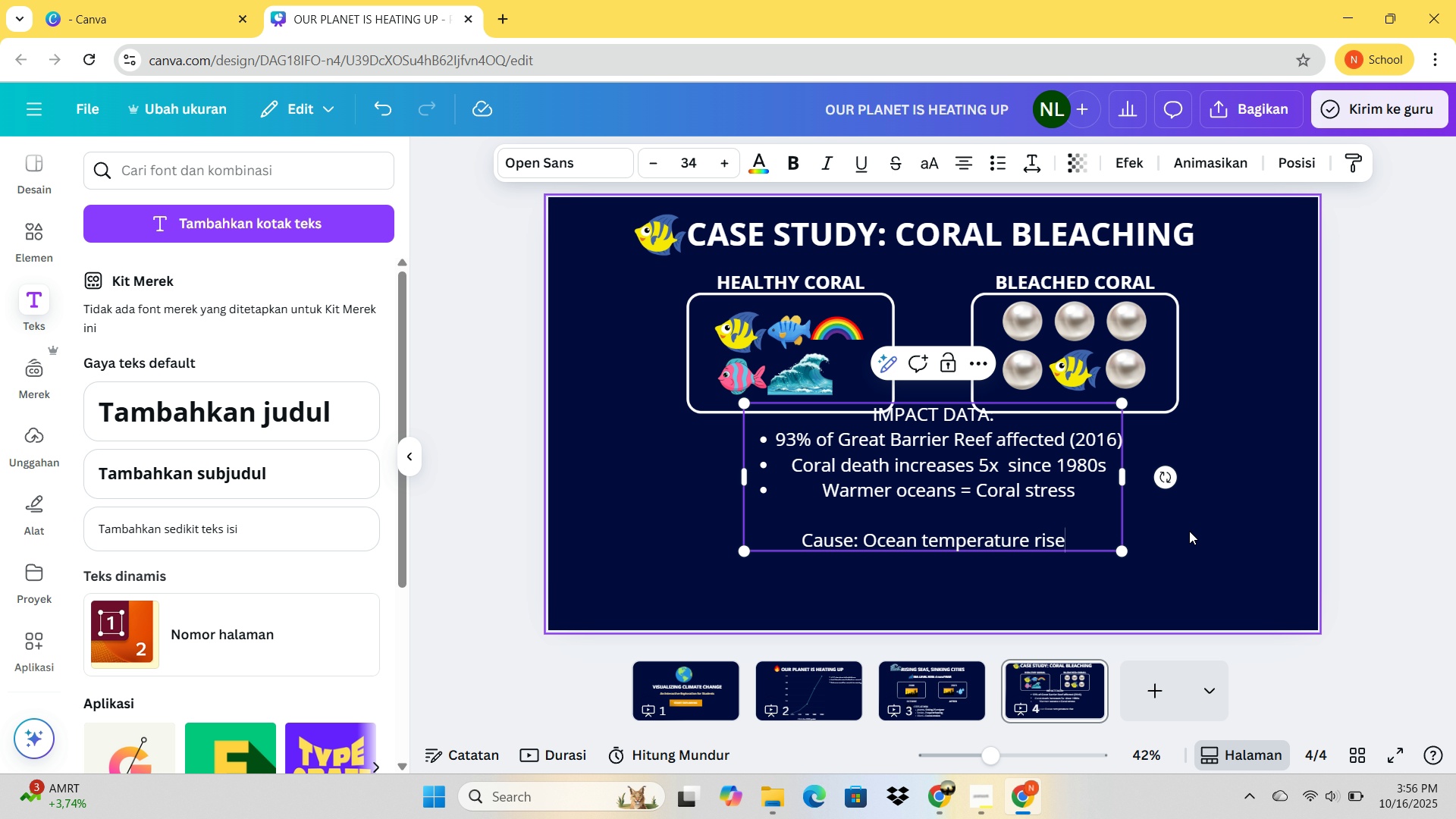 
key(Control+A)
 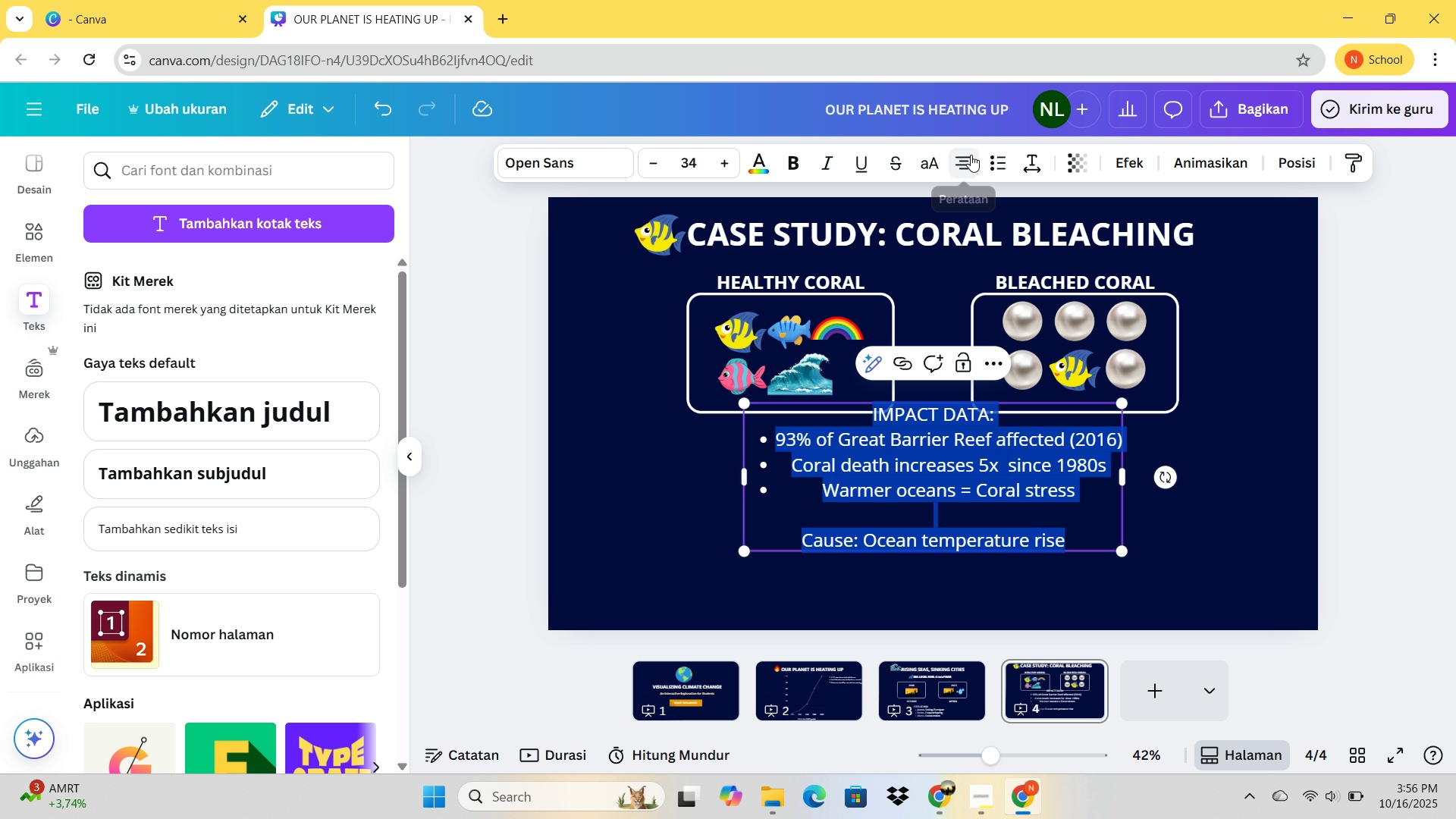 
left_click([969, 155])
 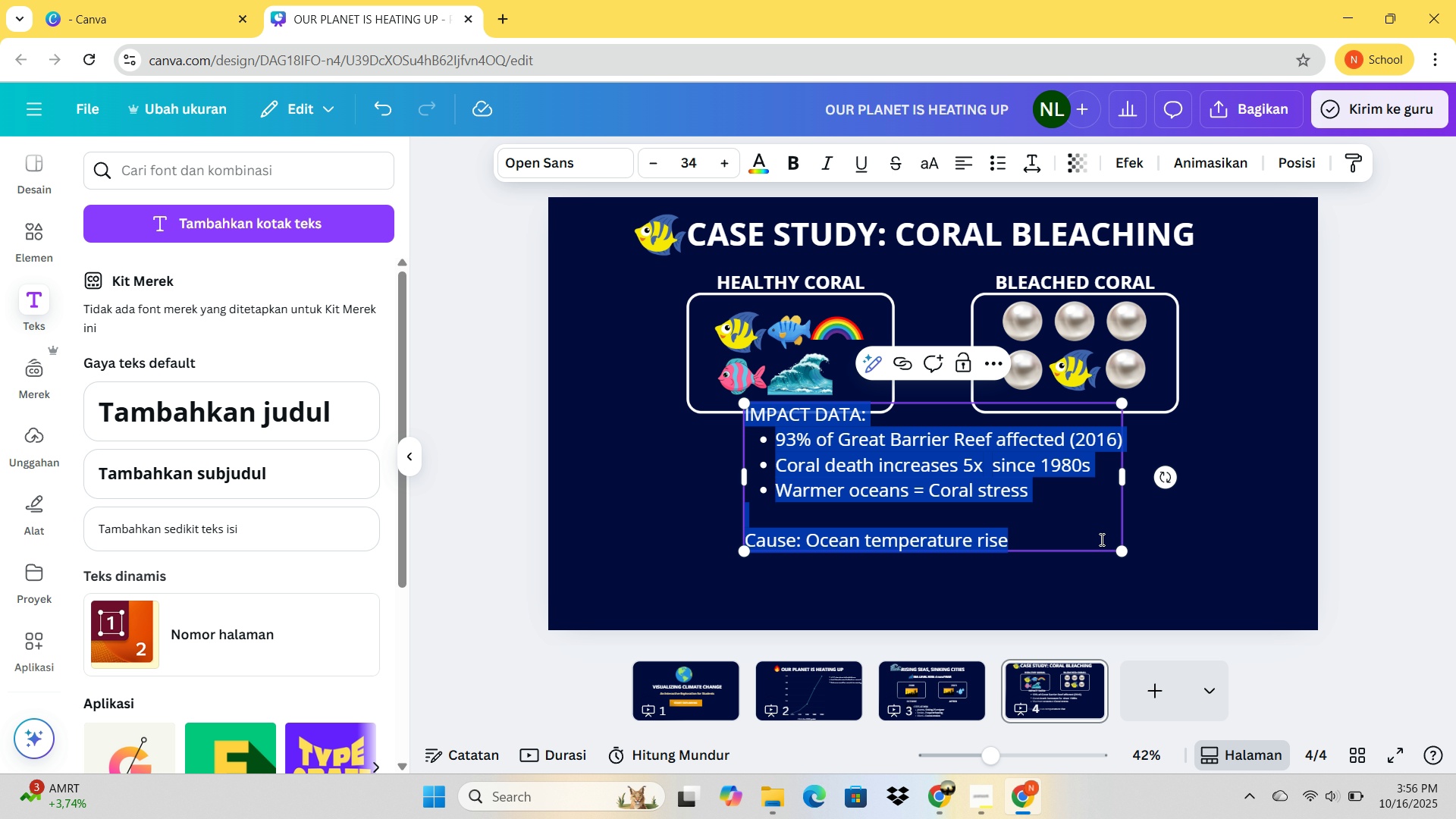 
double_click([1041, 479])
 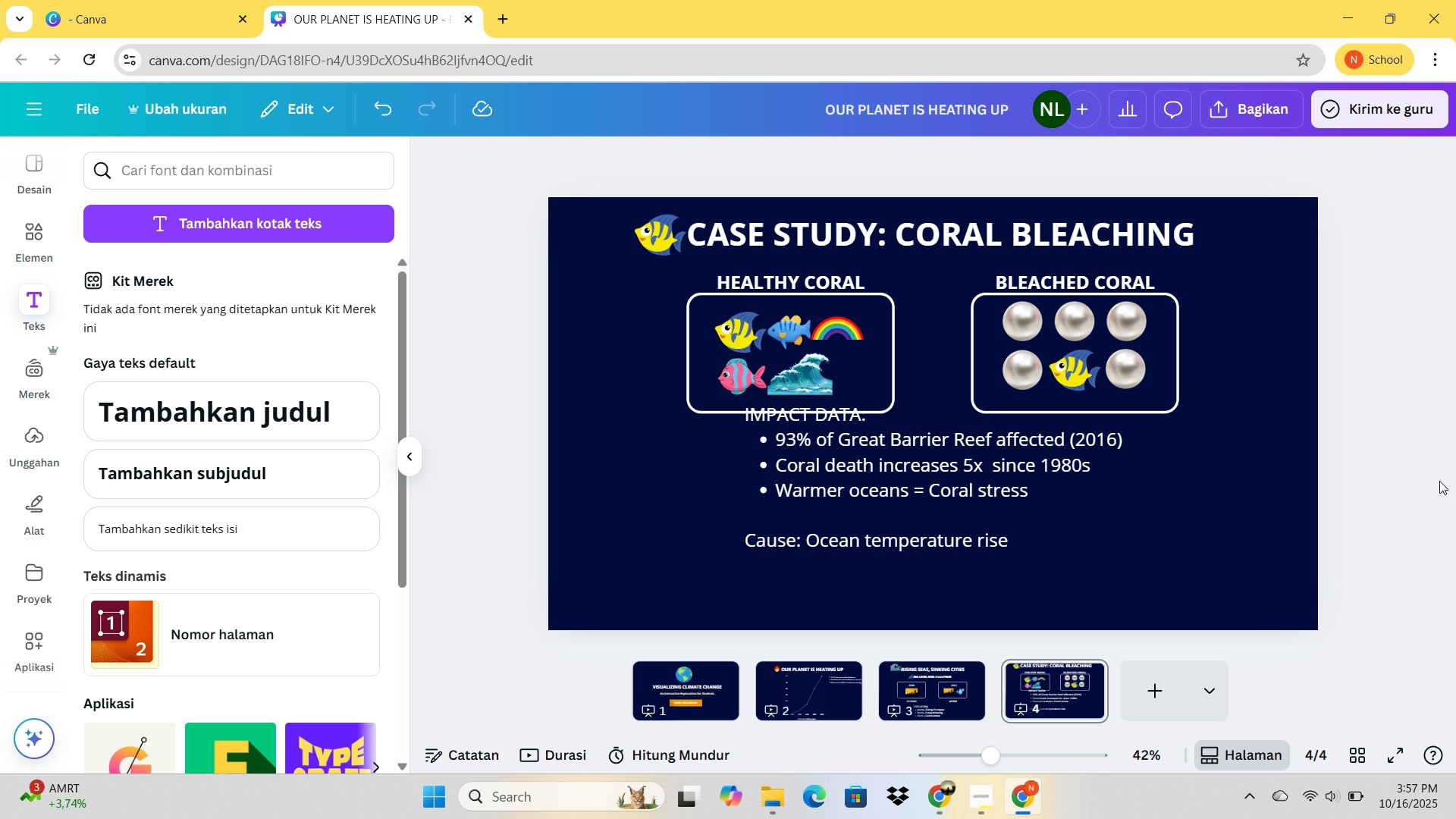 
left_click([1442, 481])
 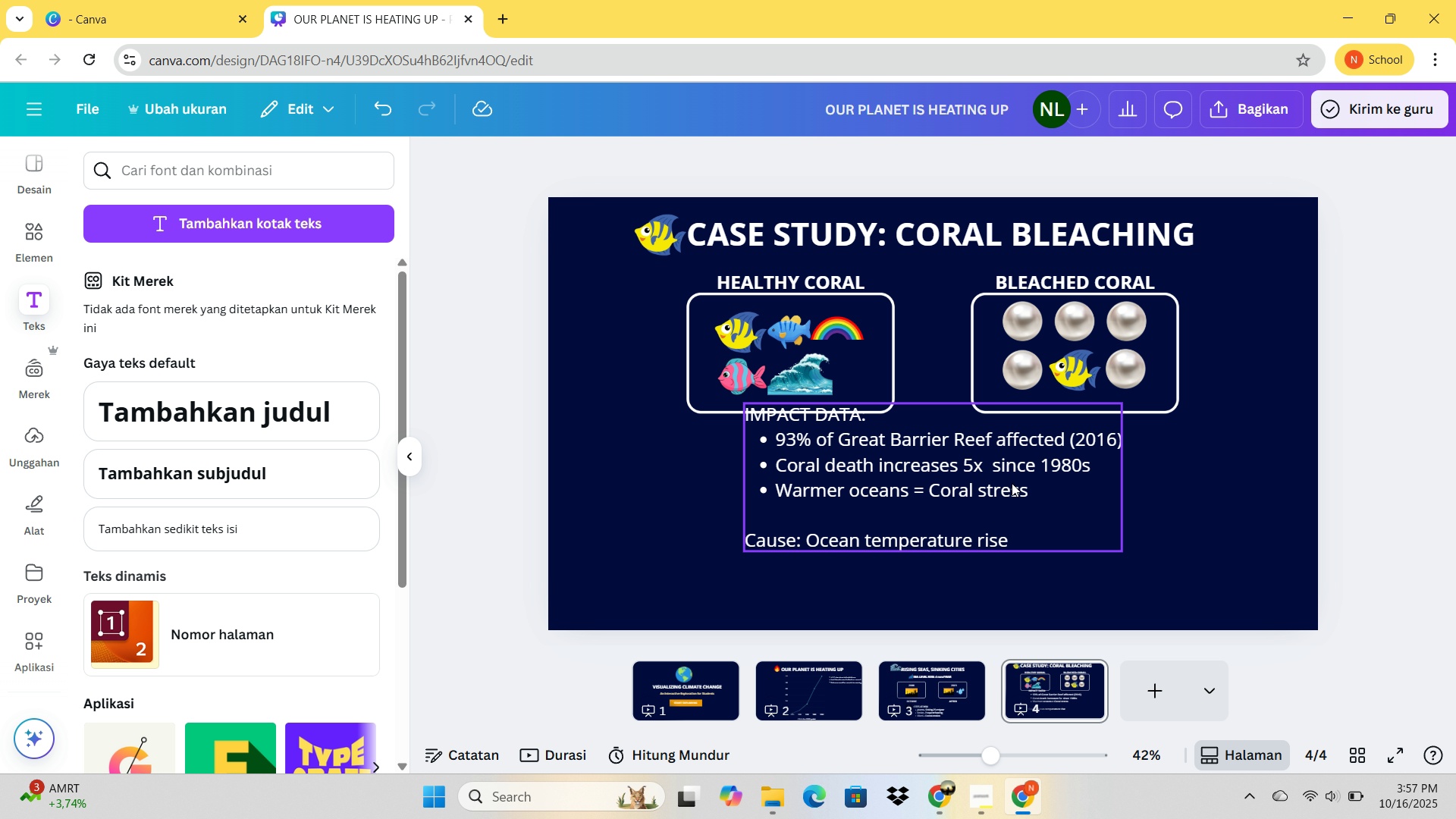 
left_click([1012, 483])
 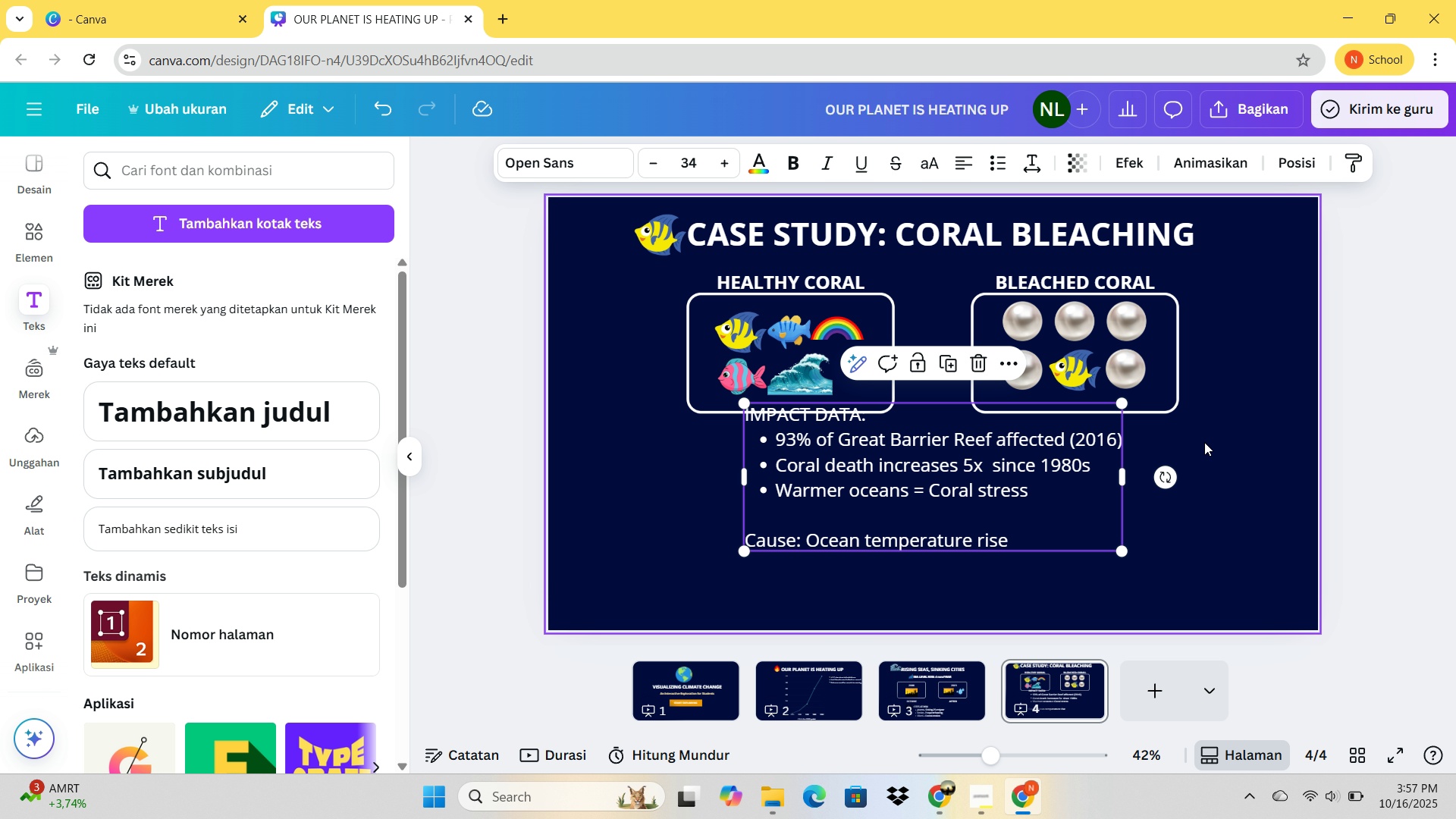 
left_click_drag(start_coordinate=[981, 489], to_coordinate=[985, 538])
 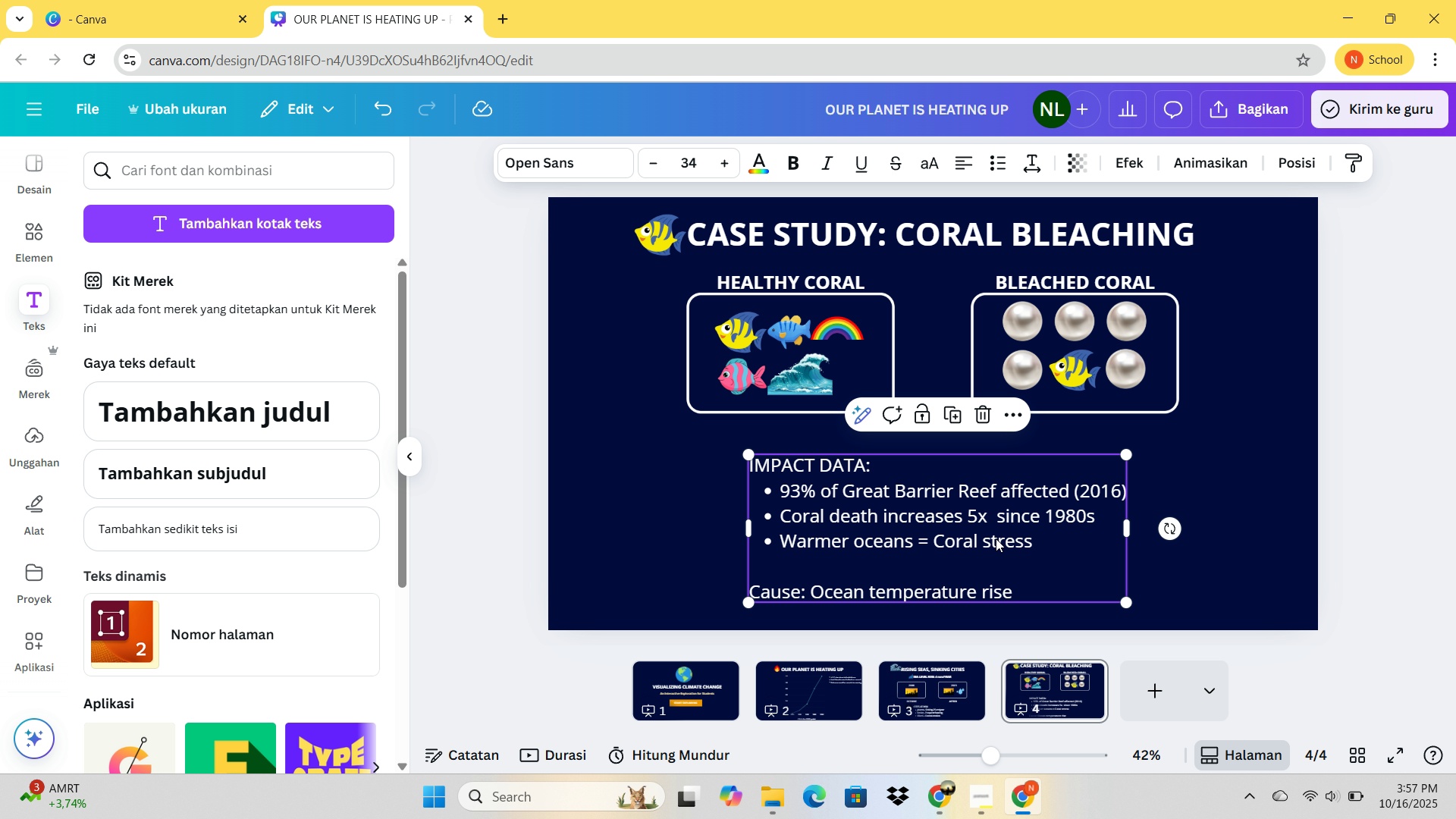 
left_click_drag(start_coordinate=[1034, 532], to_coordinate=[1043, 506])
 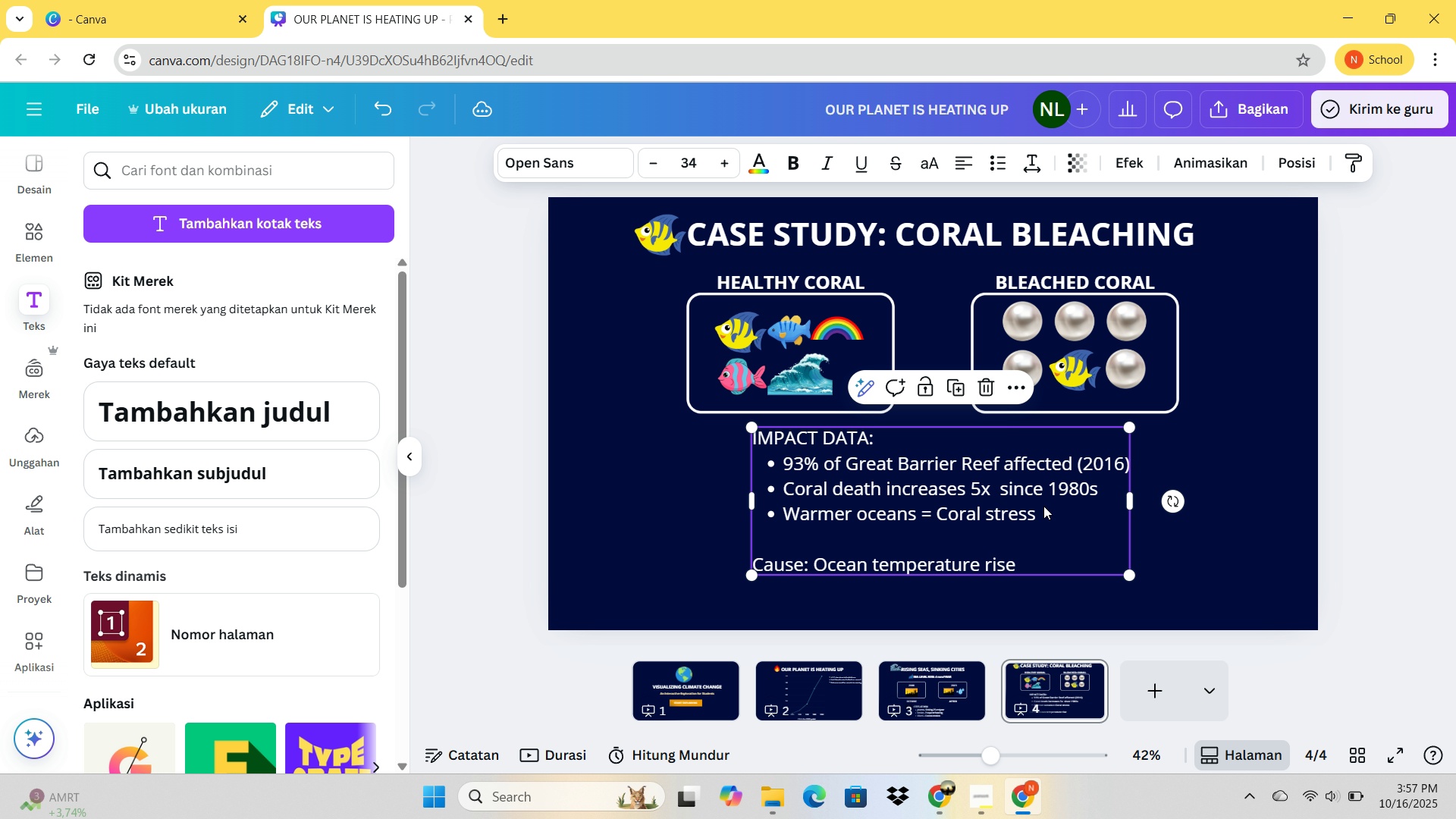 
double_click([1043, 506])
 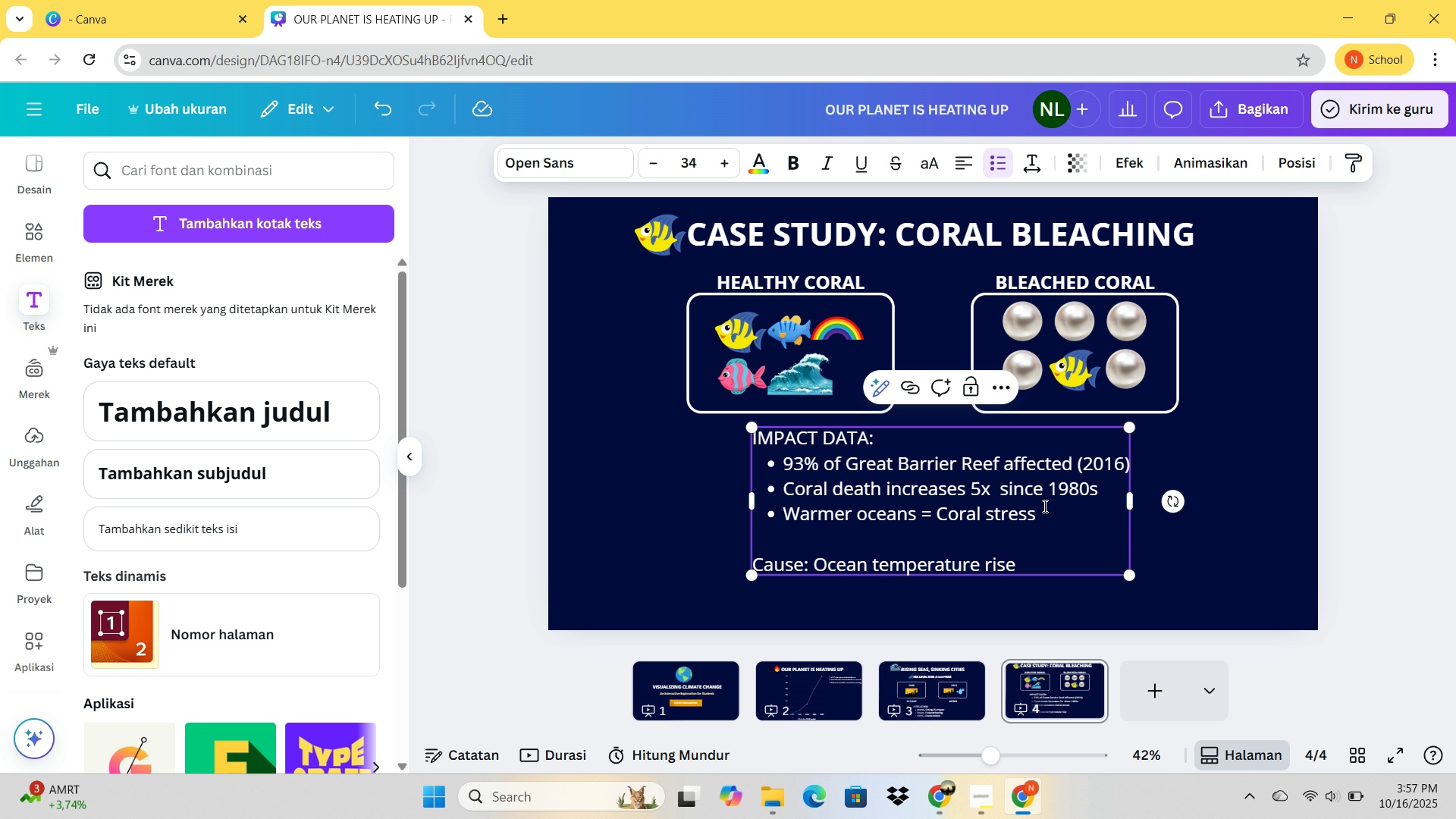 
key(Control+A)
 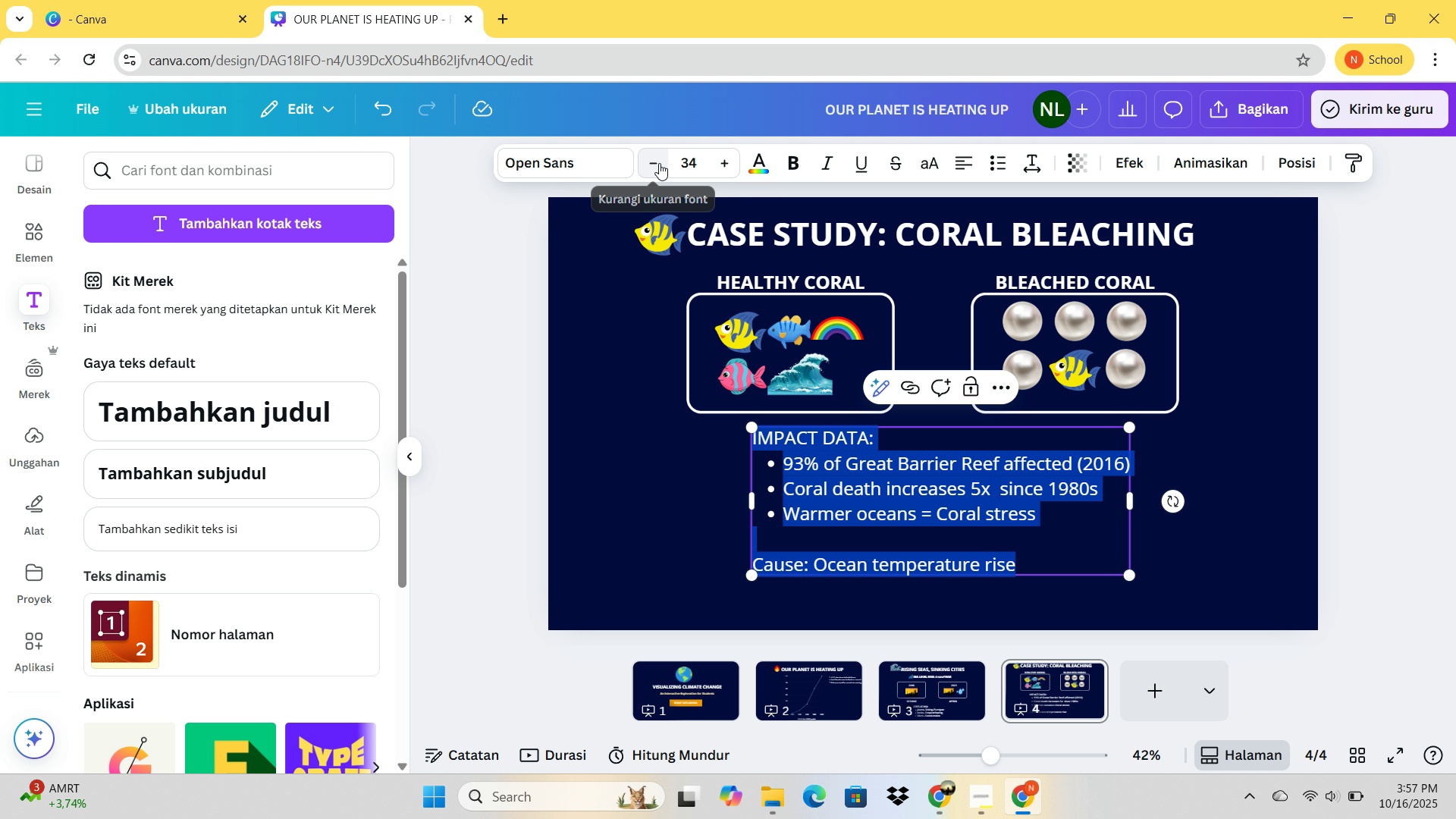 
double_click([659, 163])
 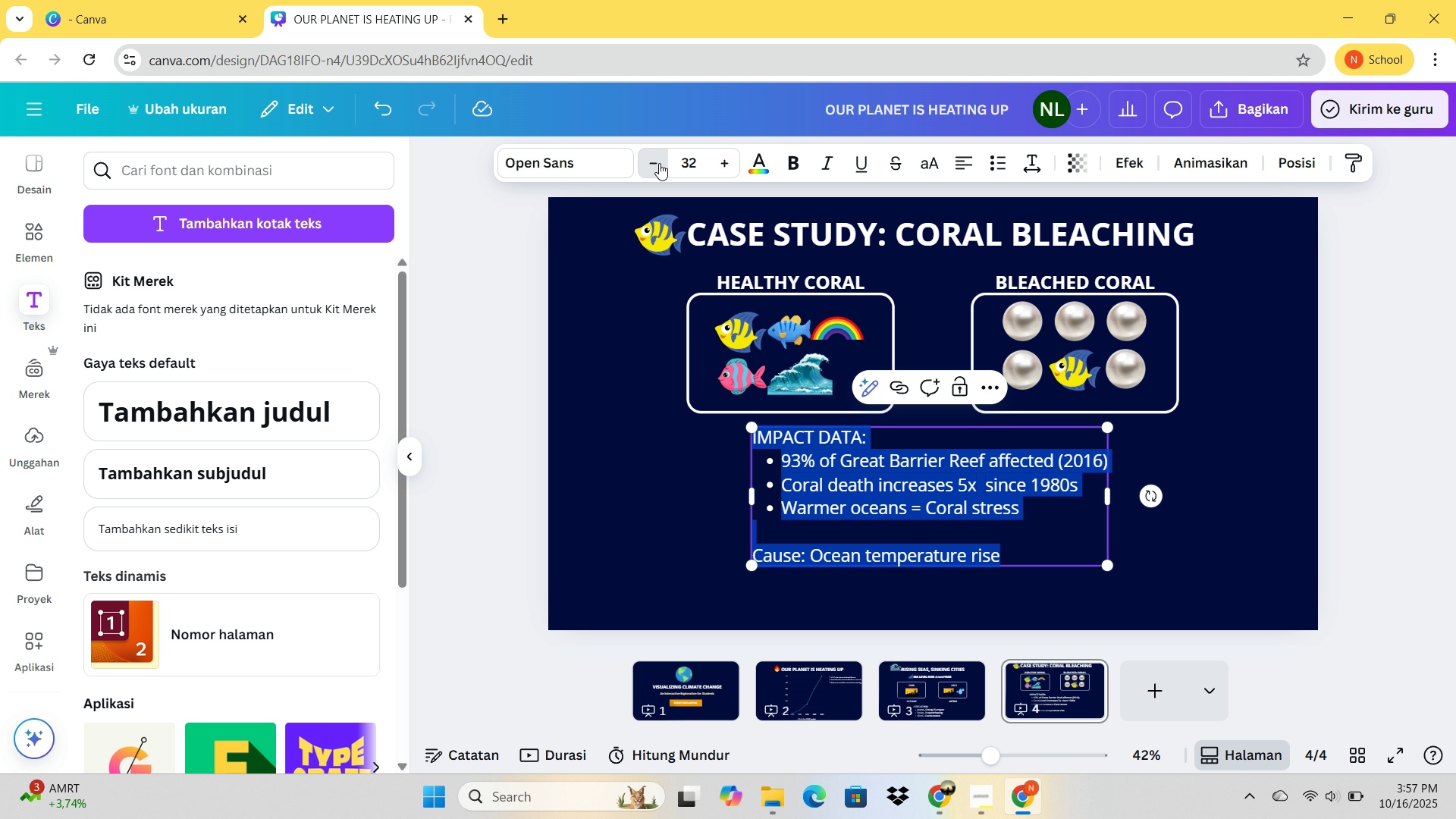 
triple_click([659, 163])
 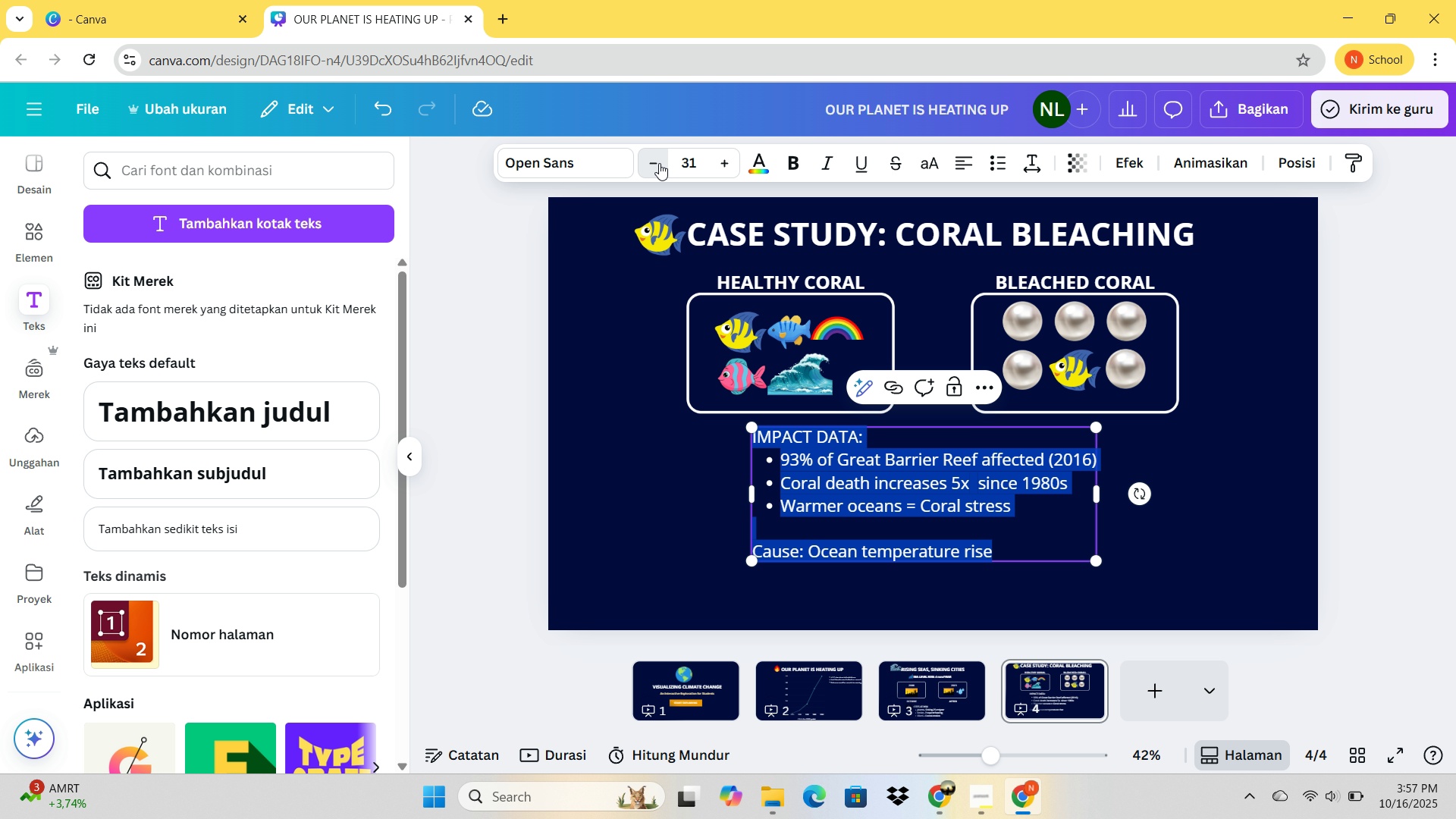 
triple_click([659, 163])
 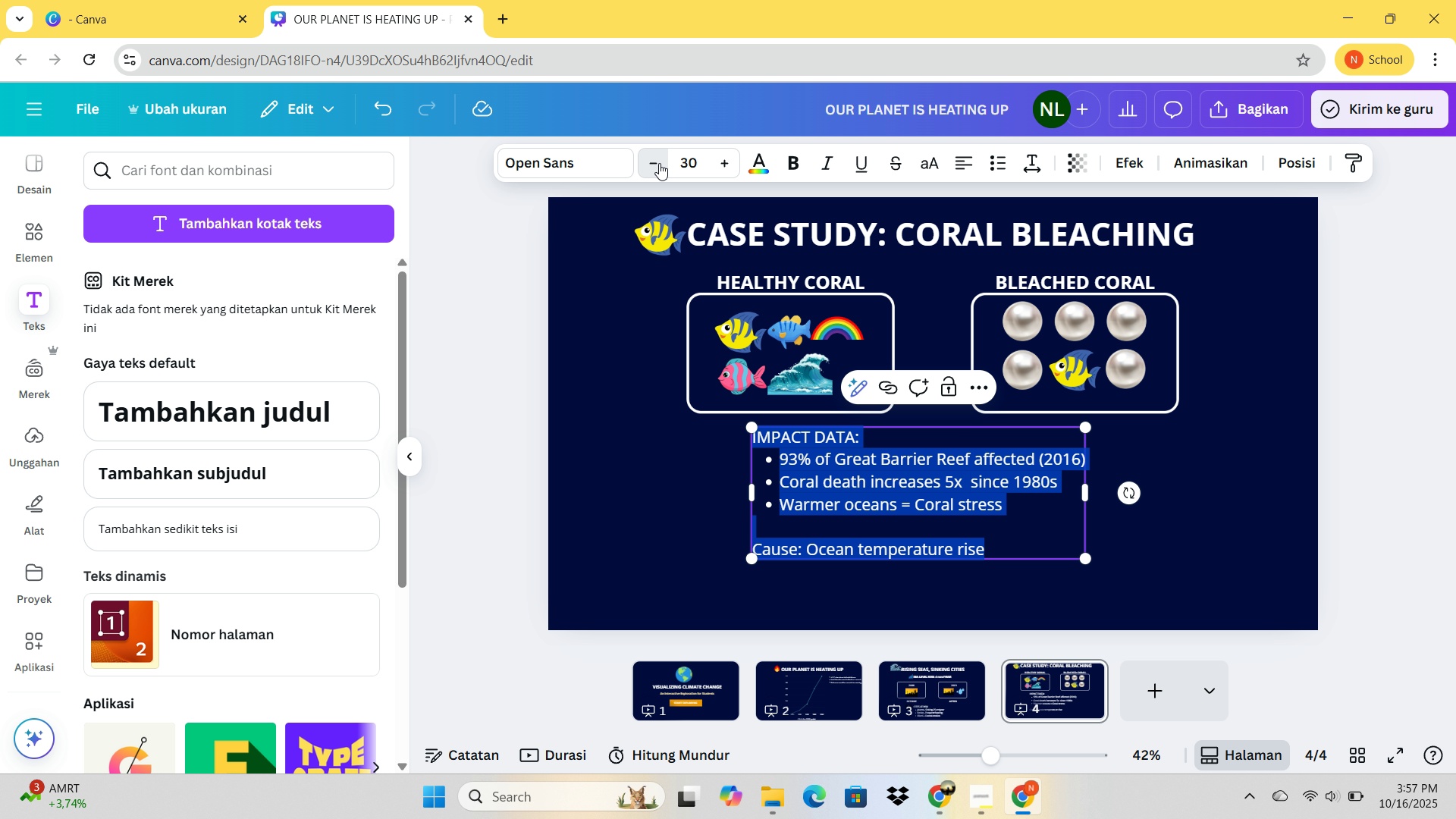 
triple_click([659, 163])
 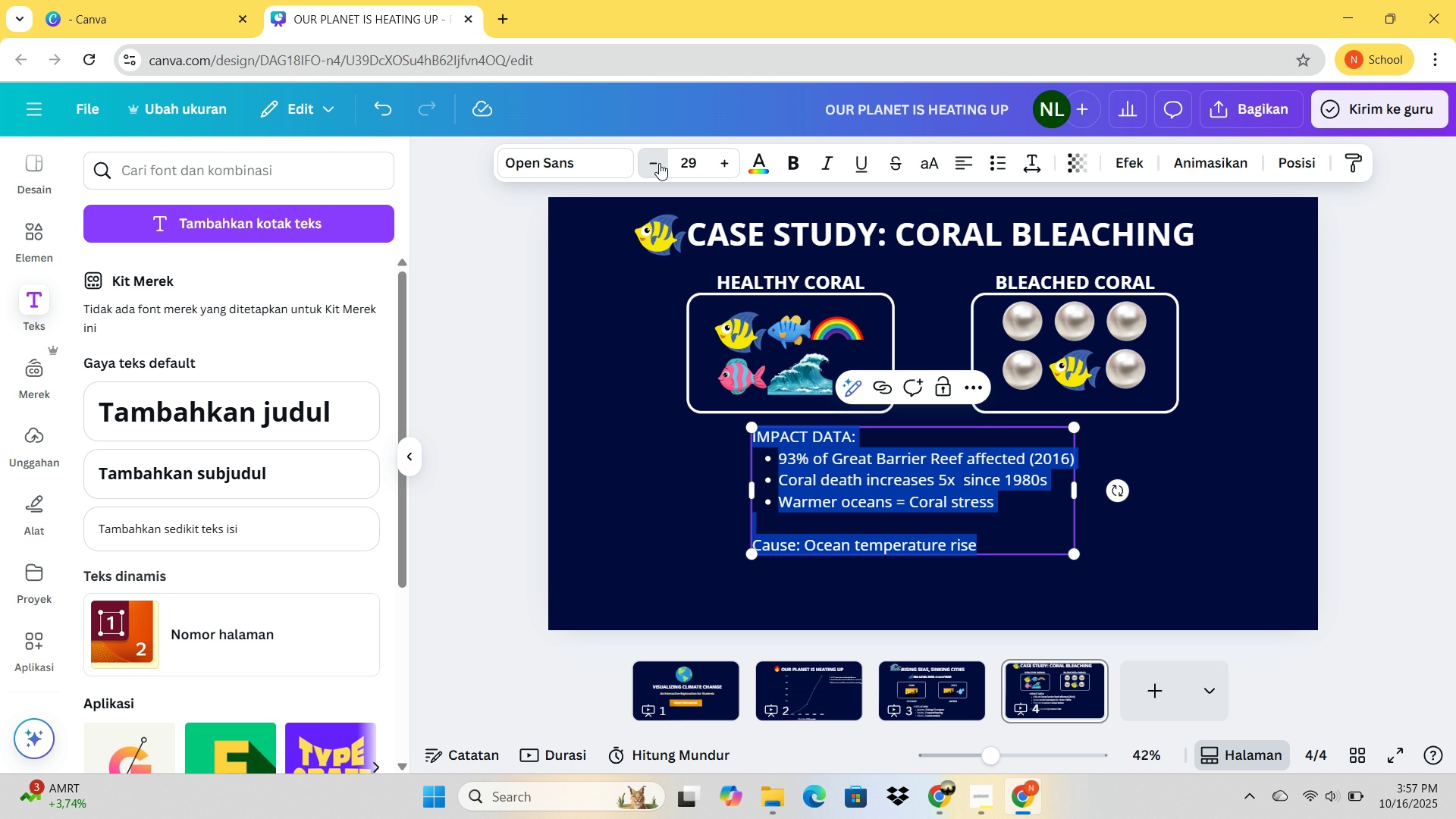 
triple_click([659, 163])
 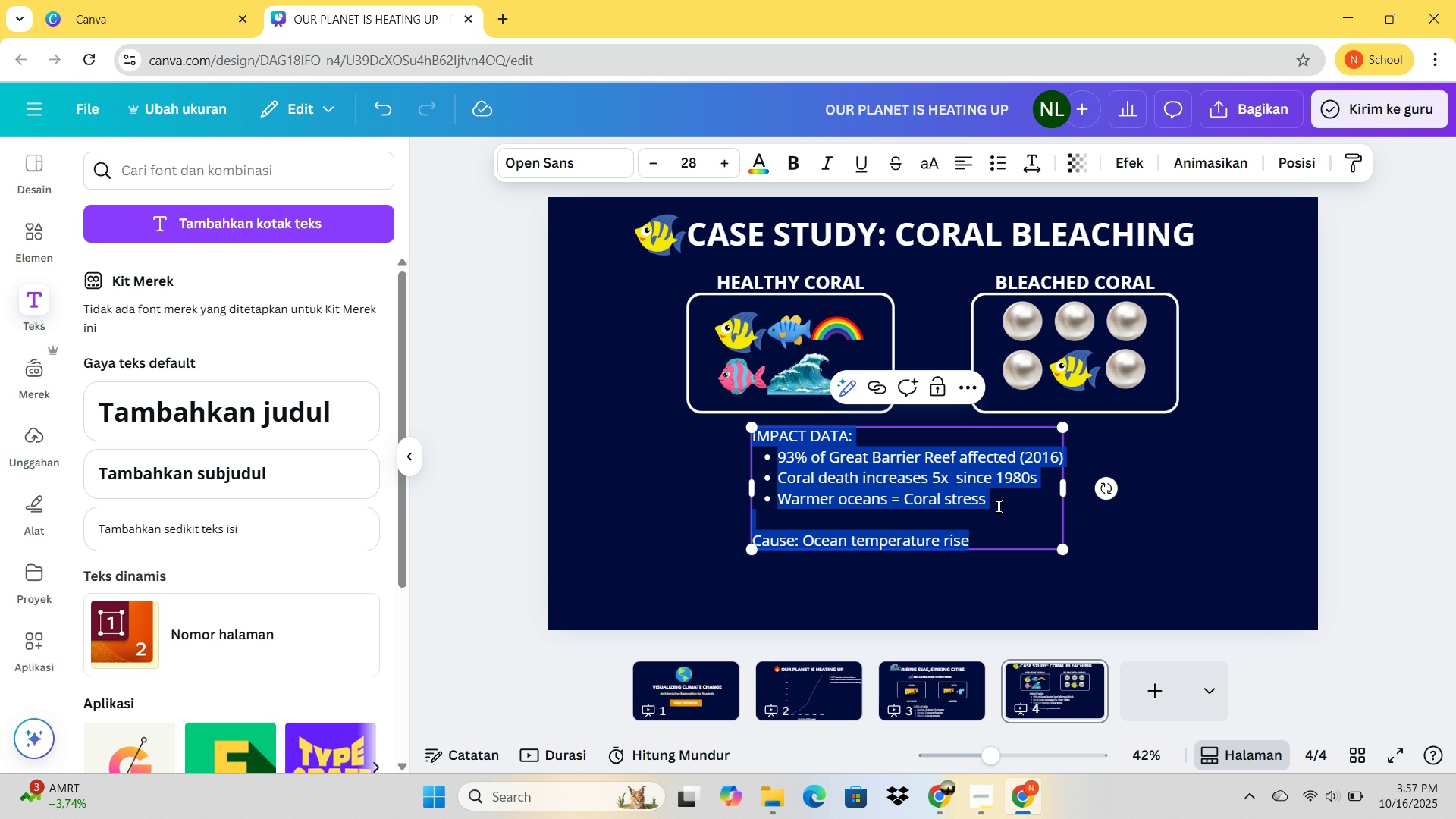 
left_click([1109, 540])
 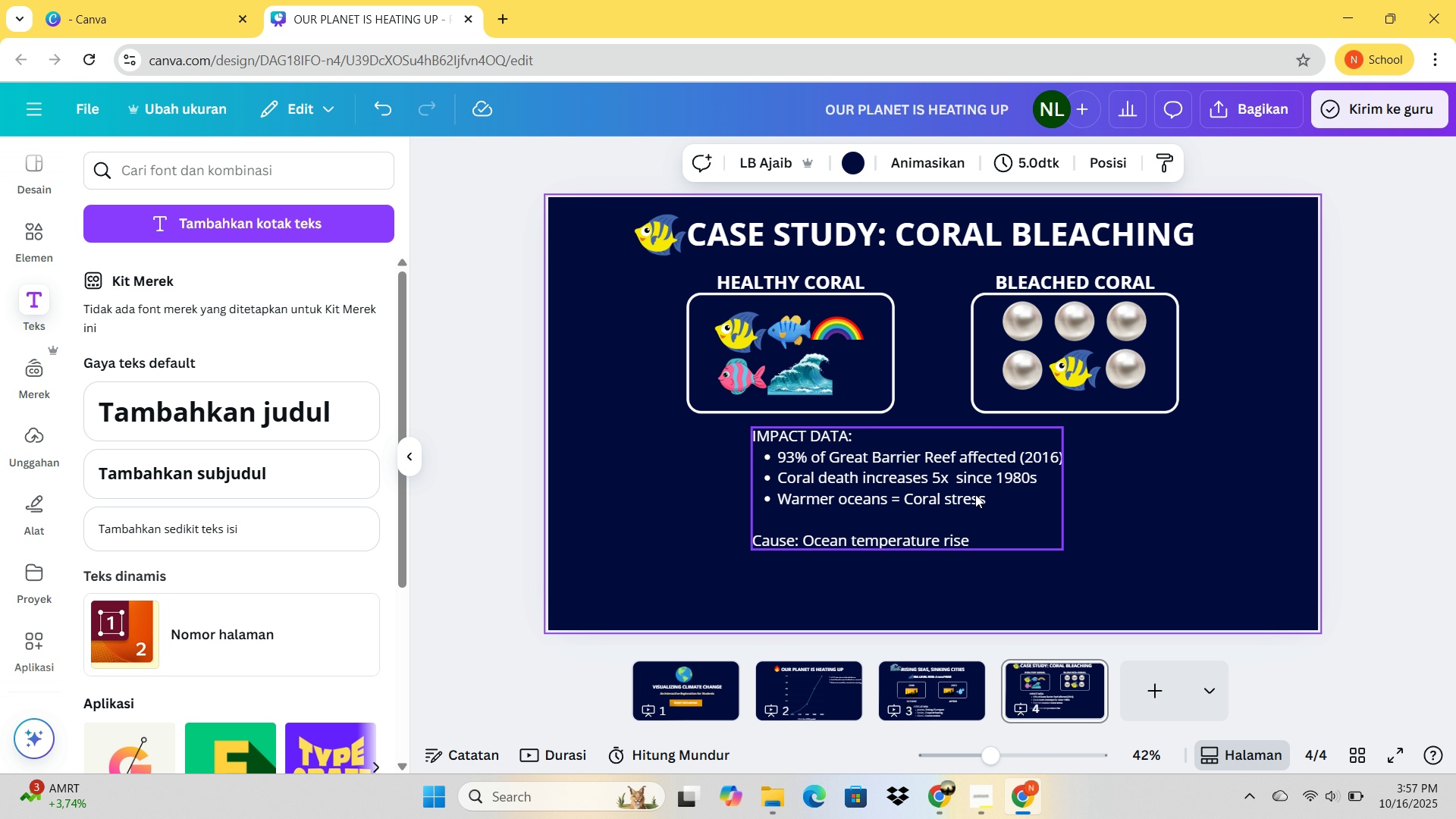 
left_click_drag(start_coordinate=[973, 494], to_coordinate=[907, 508])
 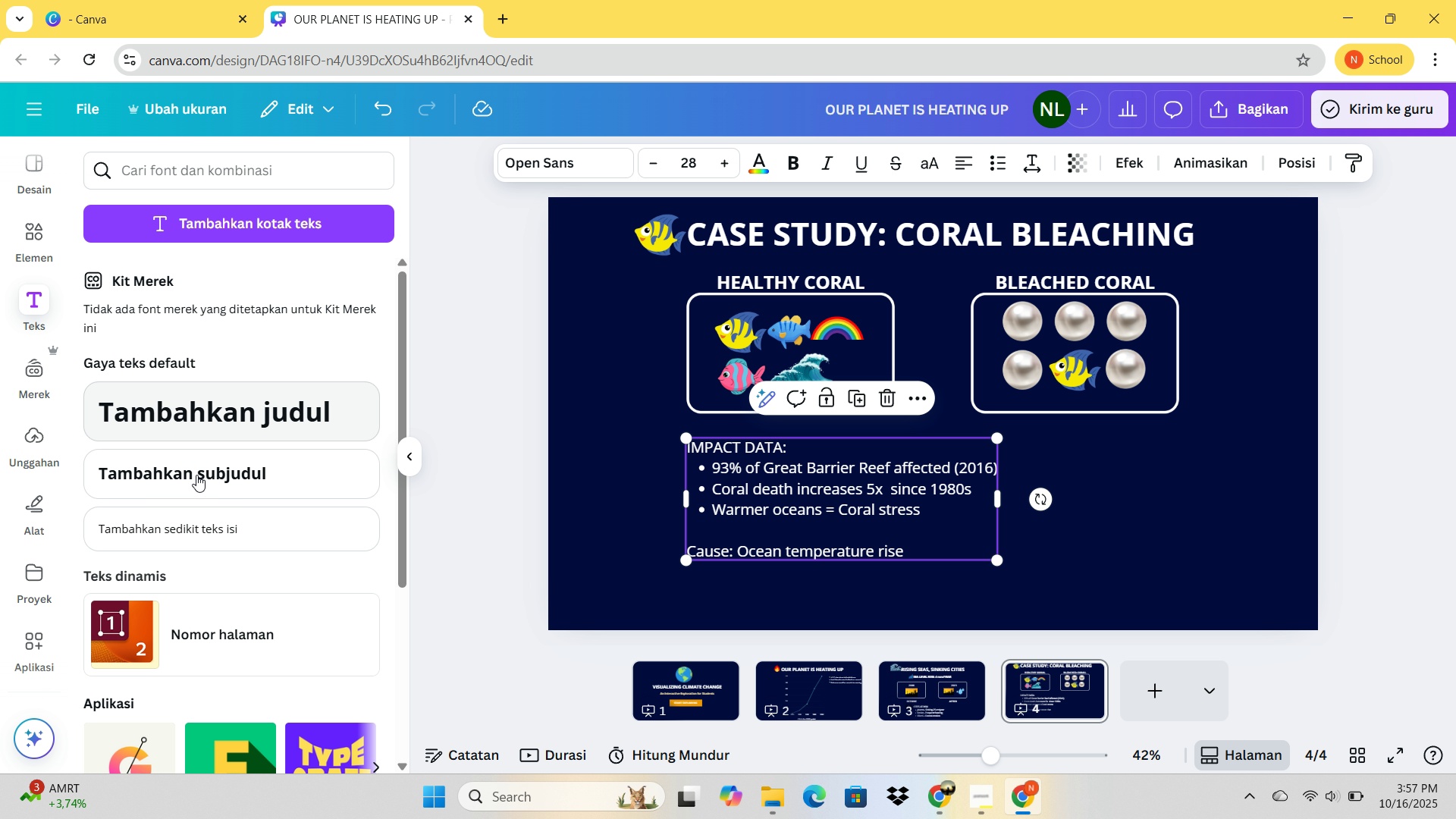 
left_click([215, 521])
 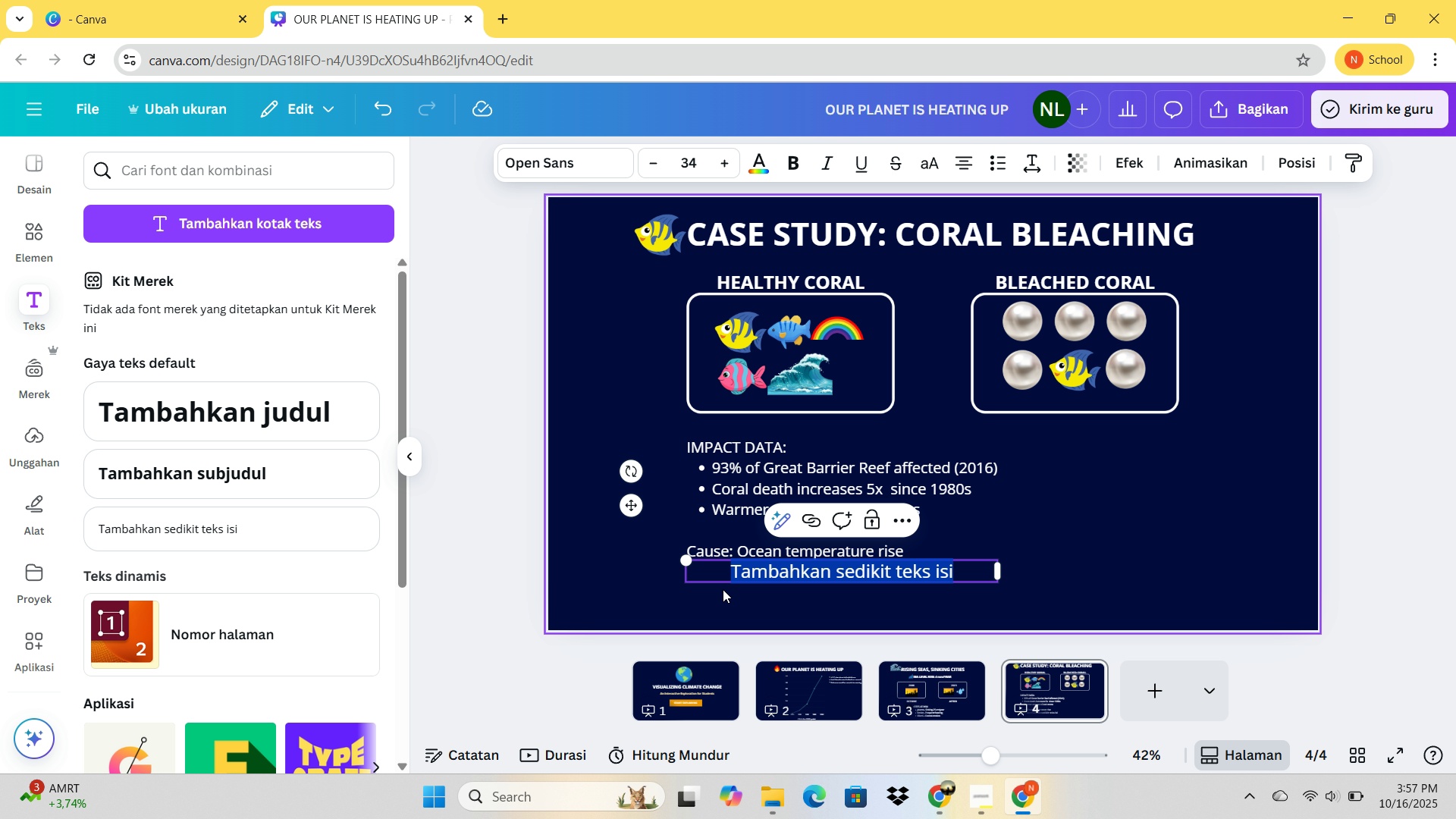 
key(Delete)
 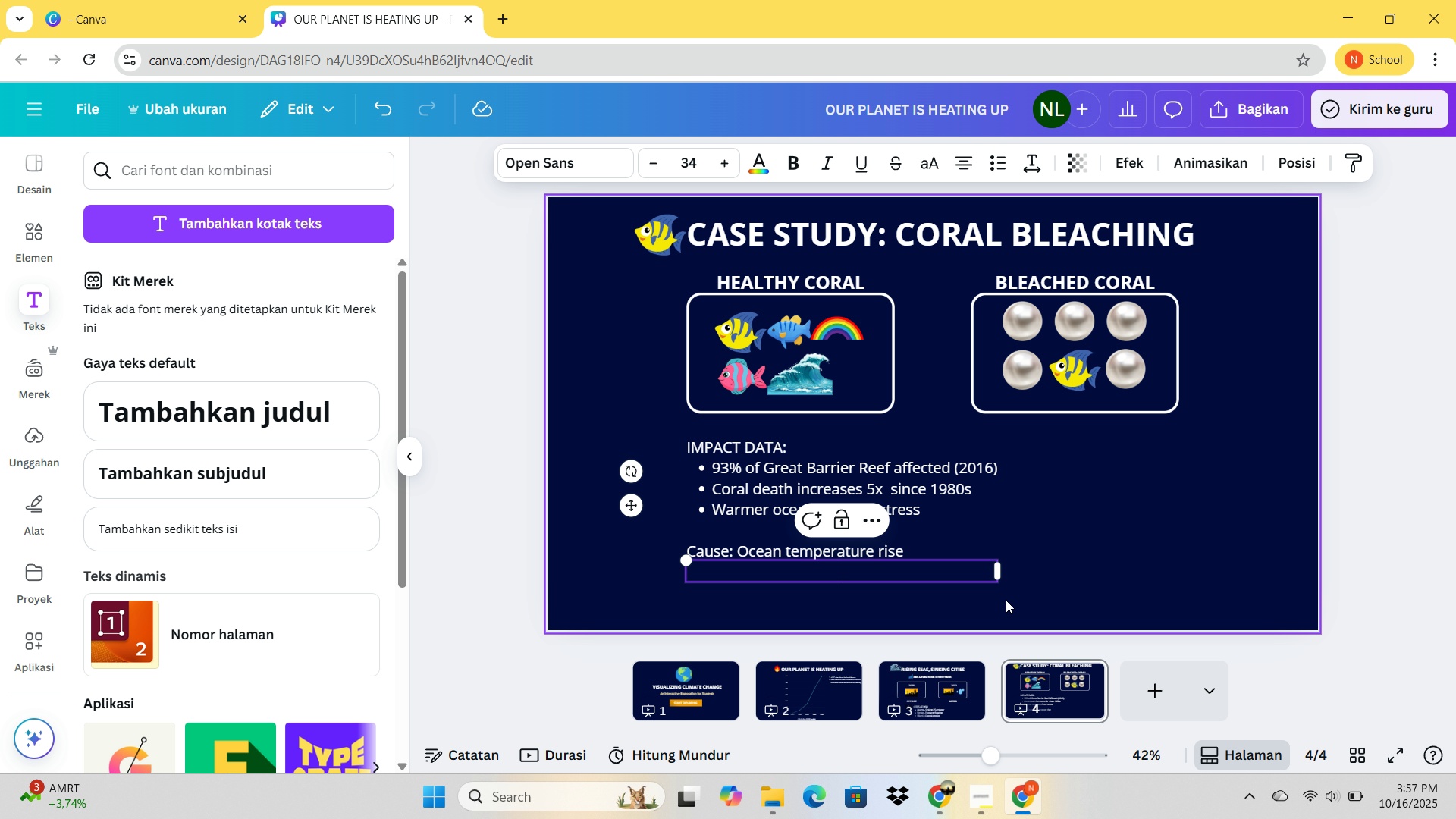 
left_click([1013, 601])
 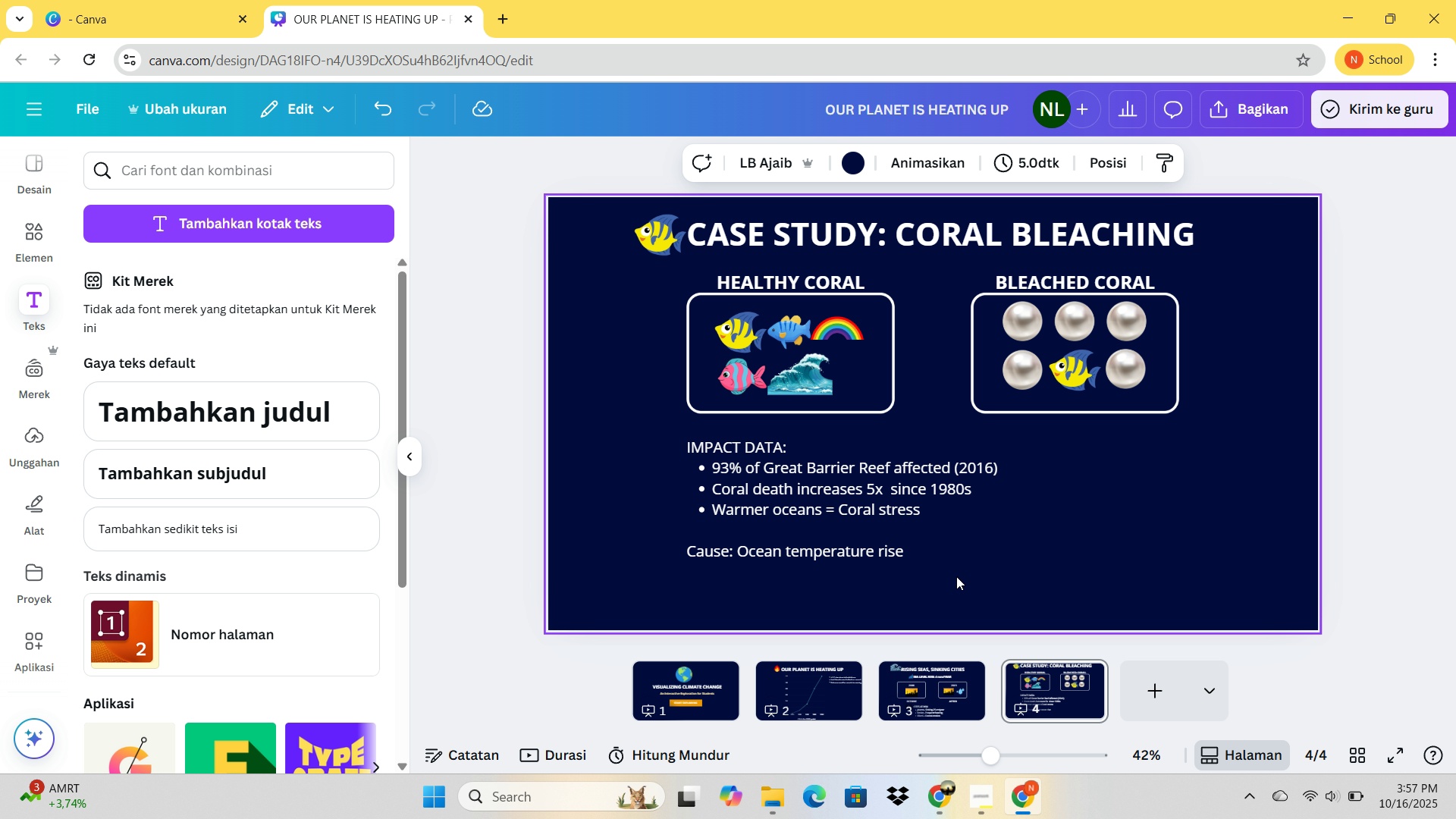 
left_click([956, 576])
 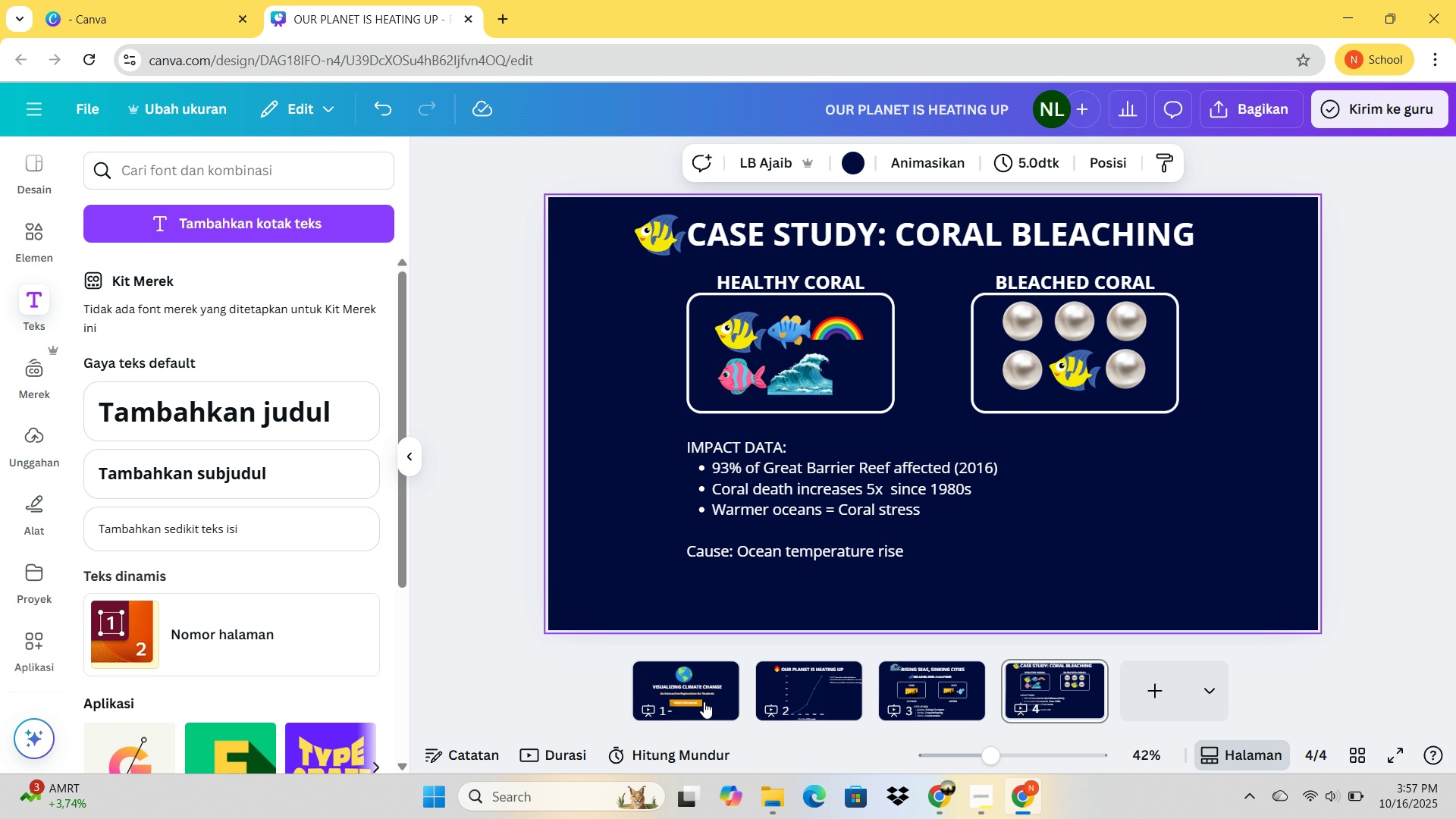 
left_click([704, 701])
 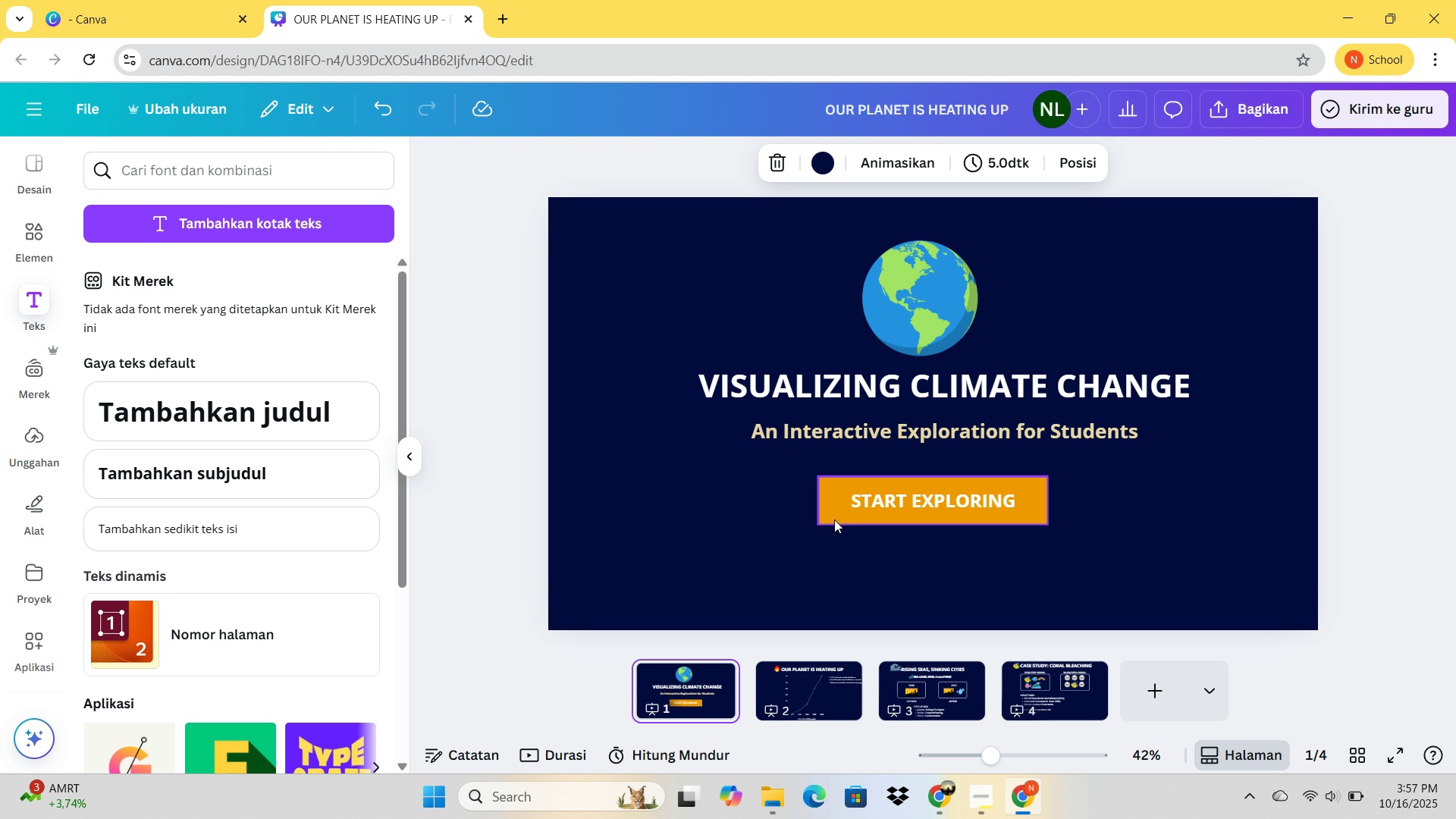 
left_click([834, 519])
 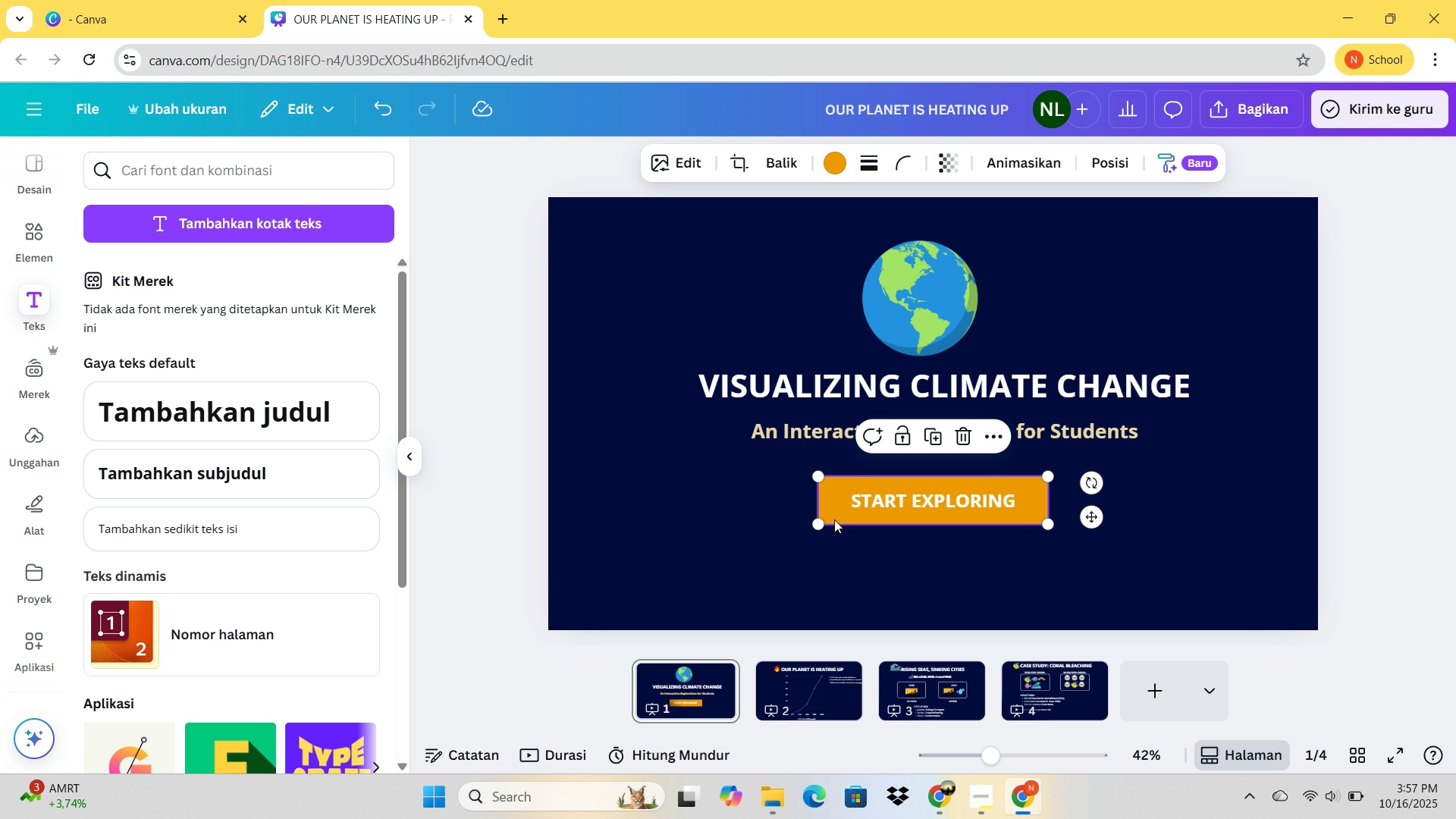 
hold_key(key=ControlLeft, duration=4.16)
hold_key(key=ShiftLeft, duration=3.19)
left_click([863, 505])
 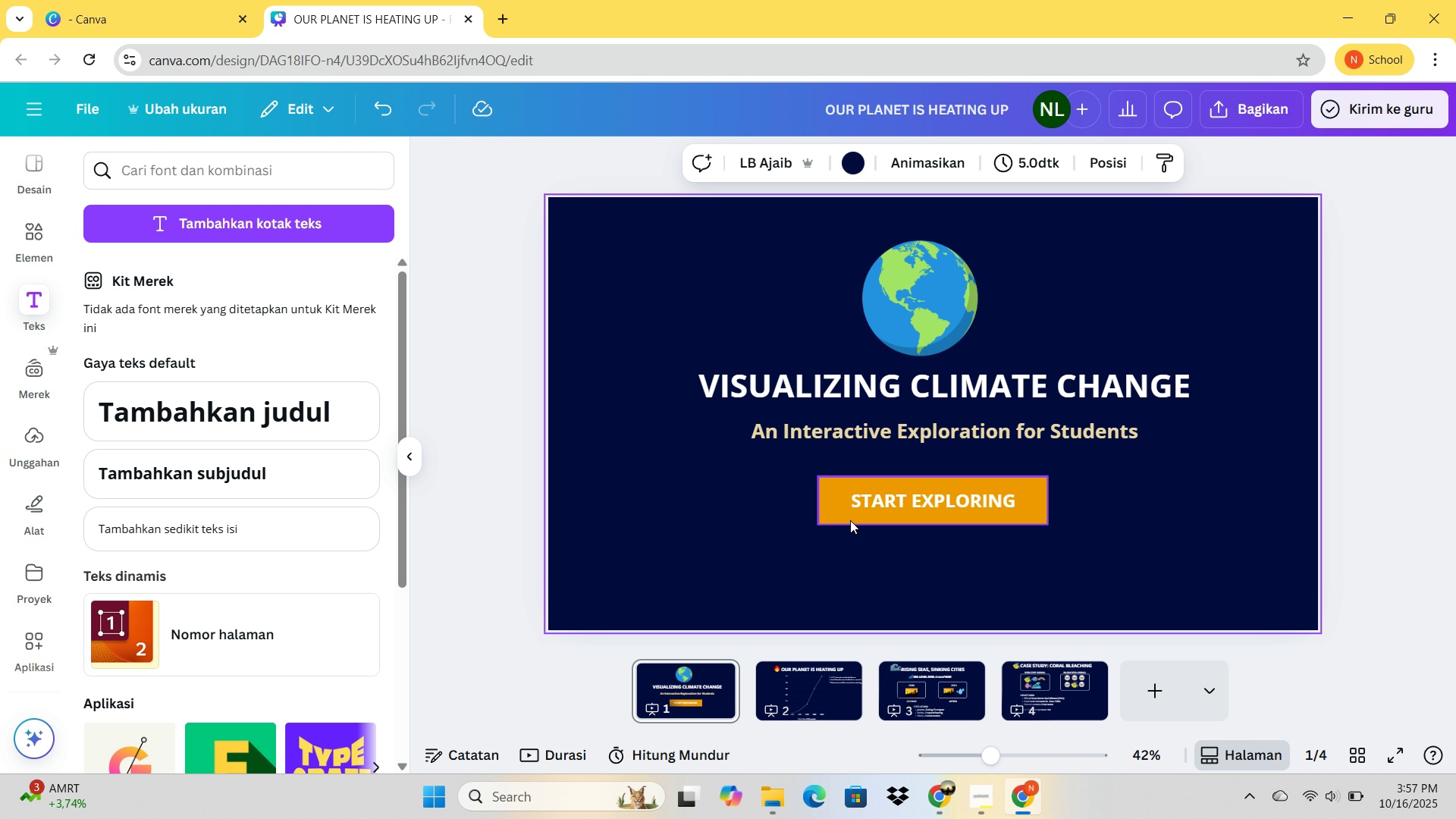 
left_click([850, 520])
 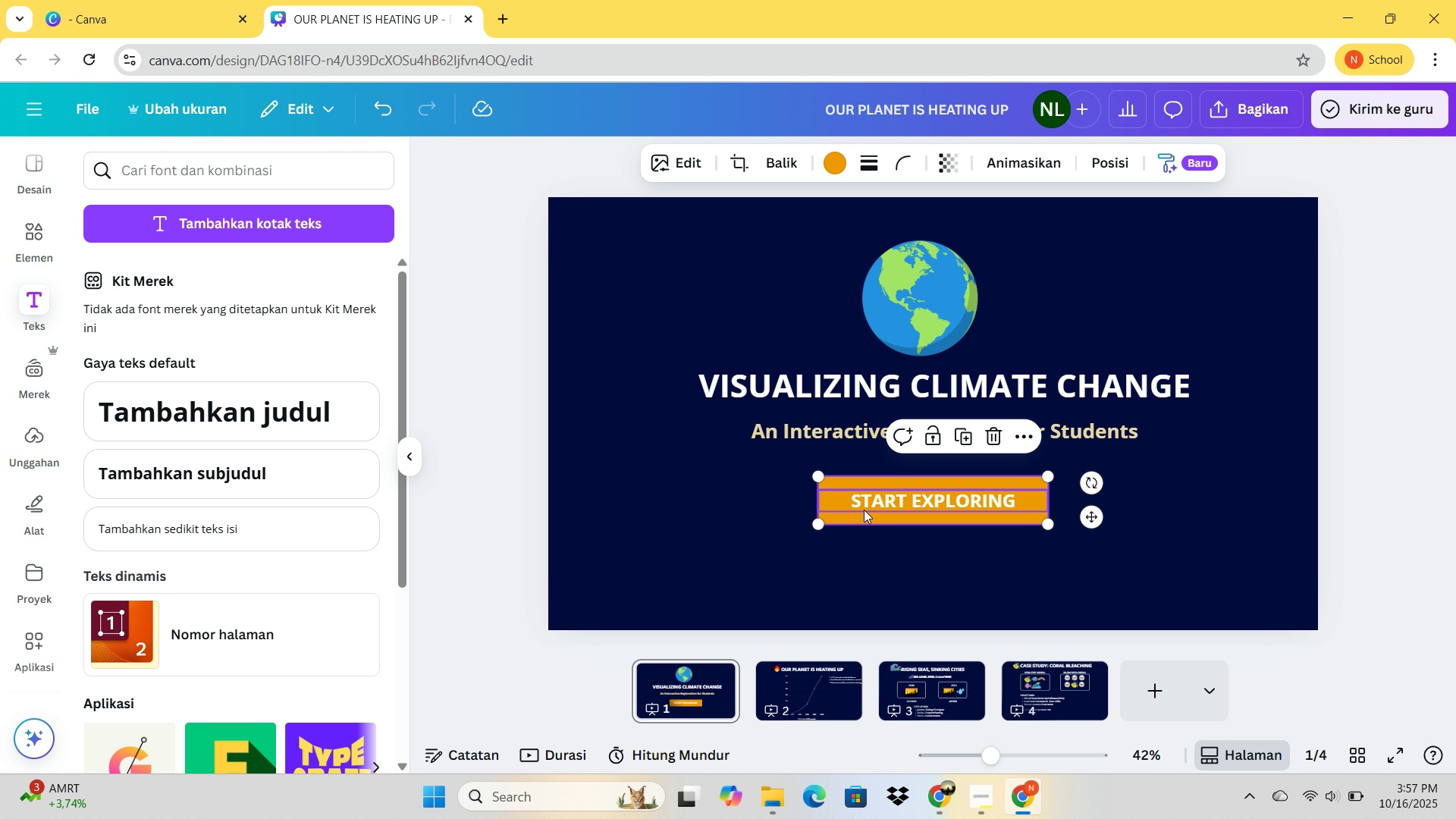 
left_click([864, 510])
 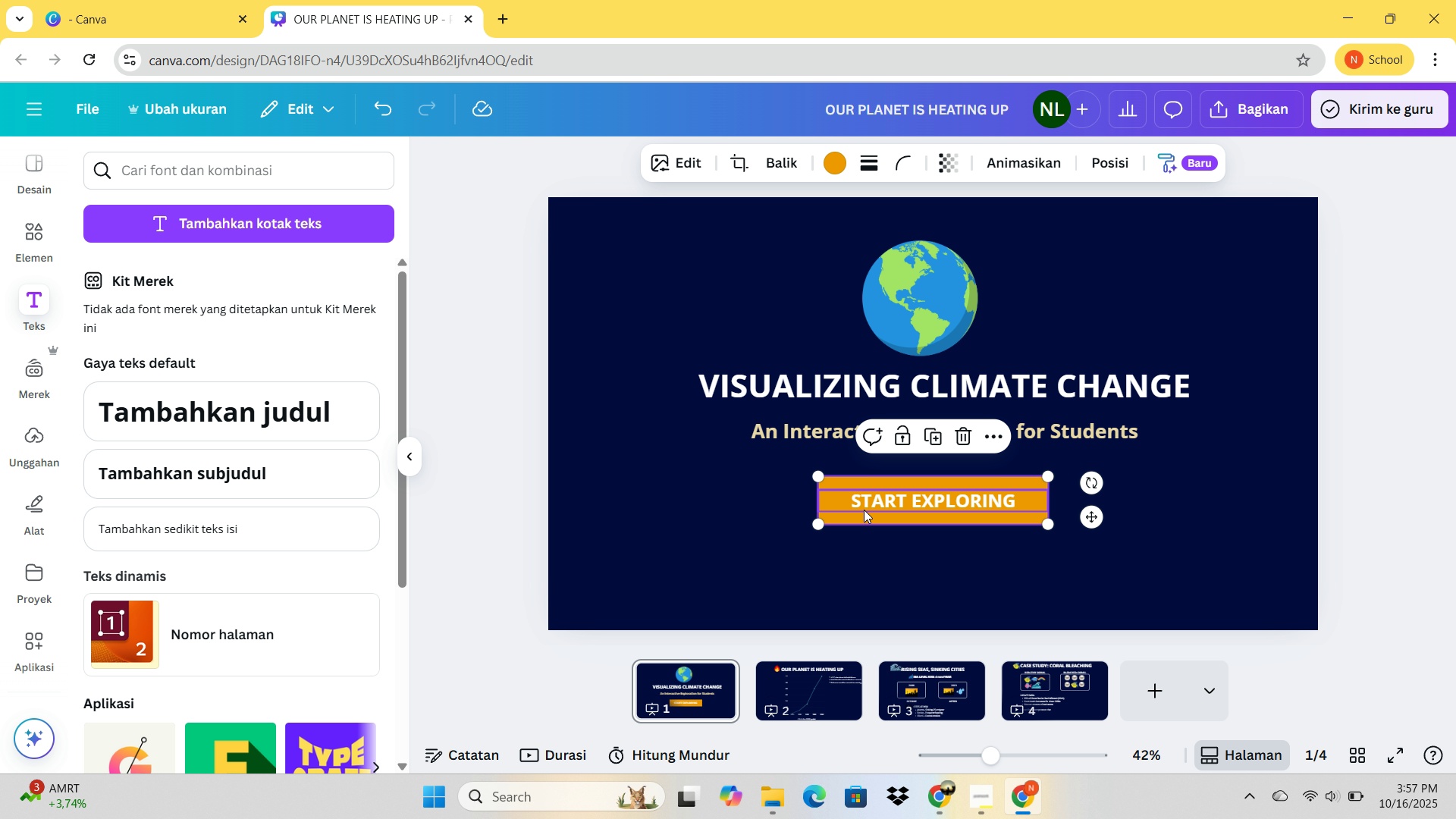 
key(Control+Shift+ShiftLeft)
 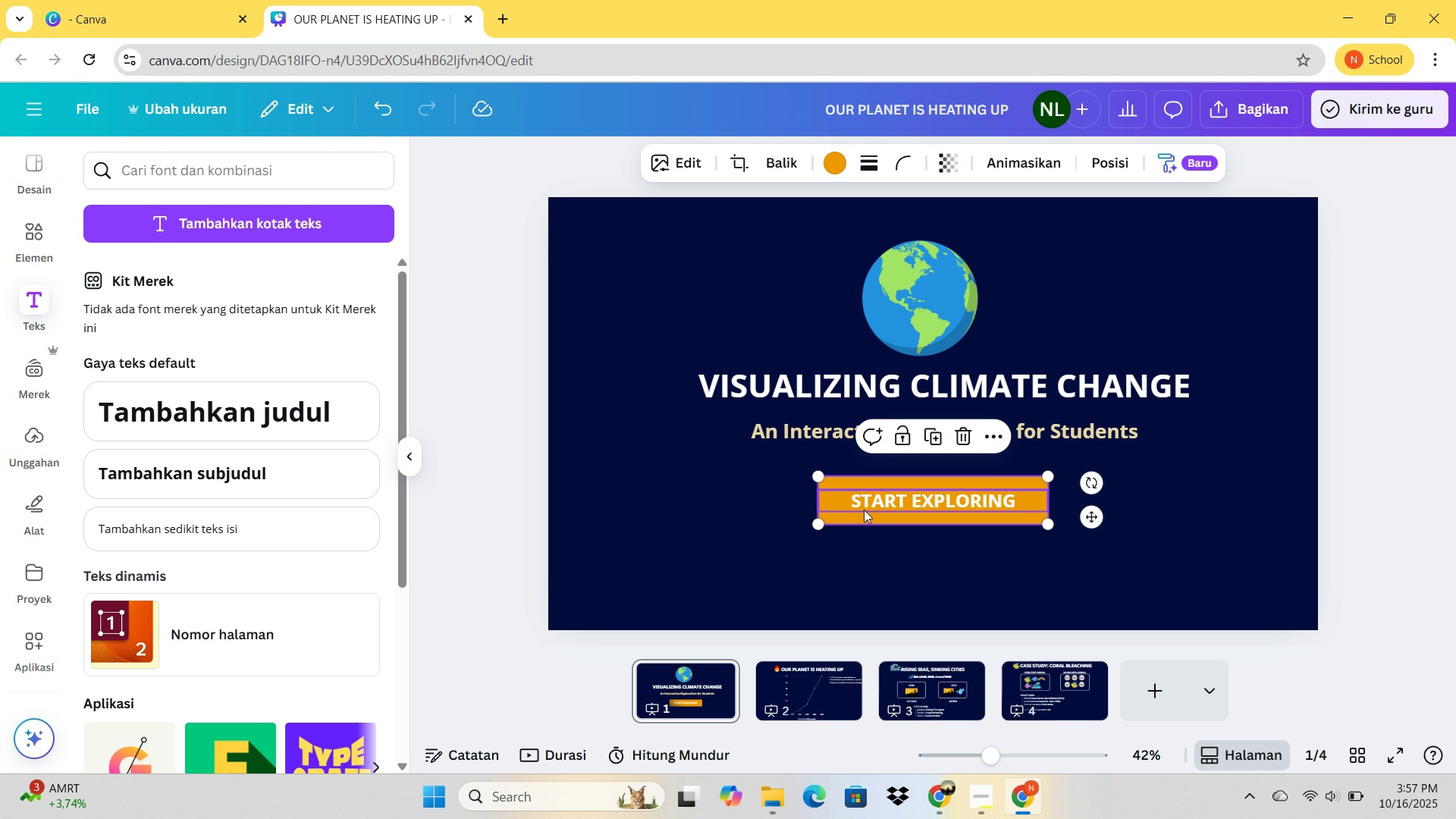 
key(Control+C)
 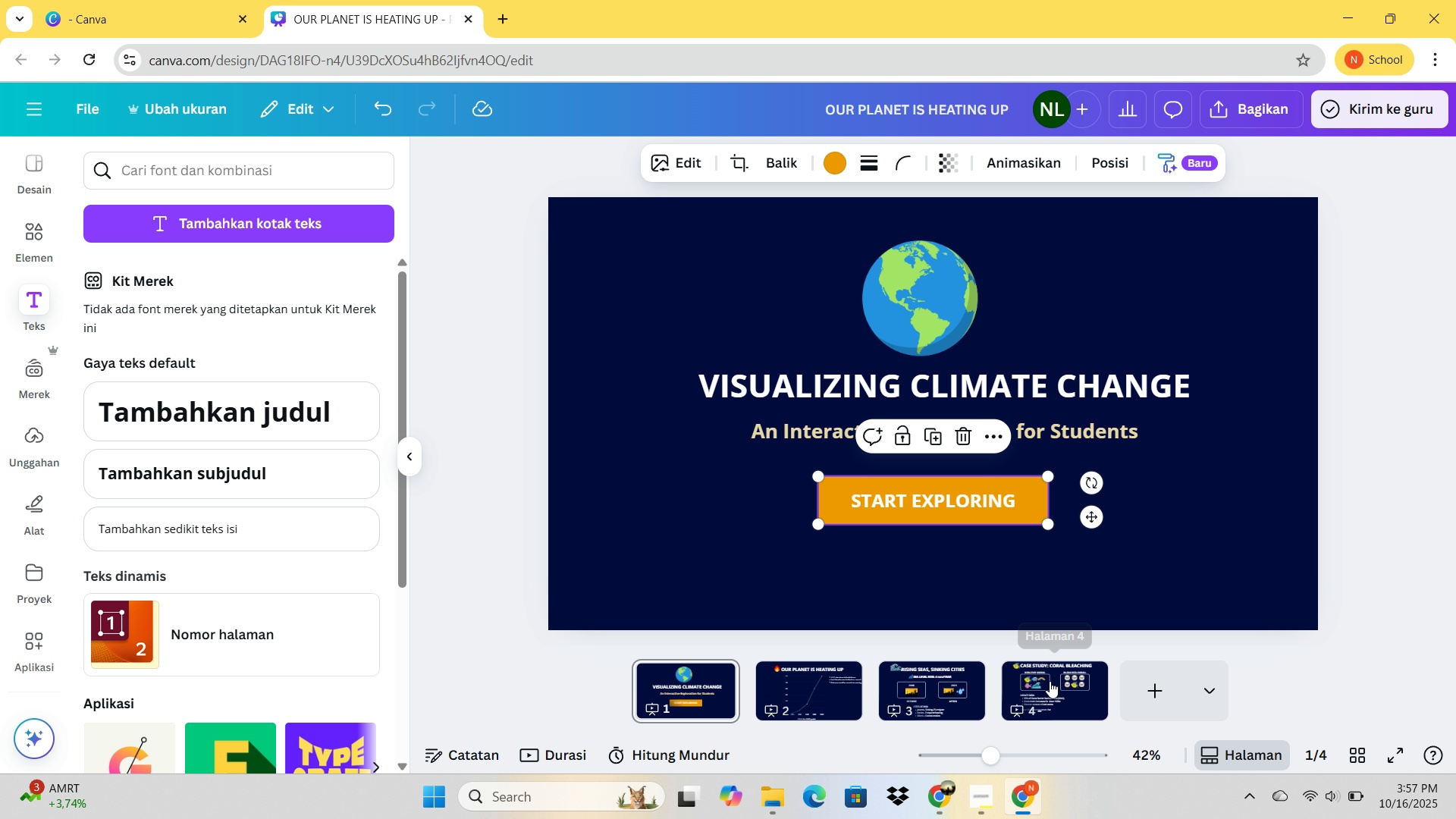 
left_click([1053, 682])
 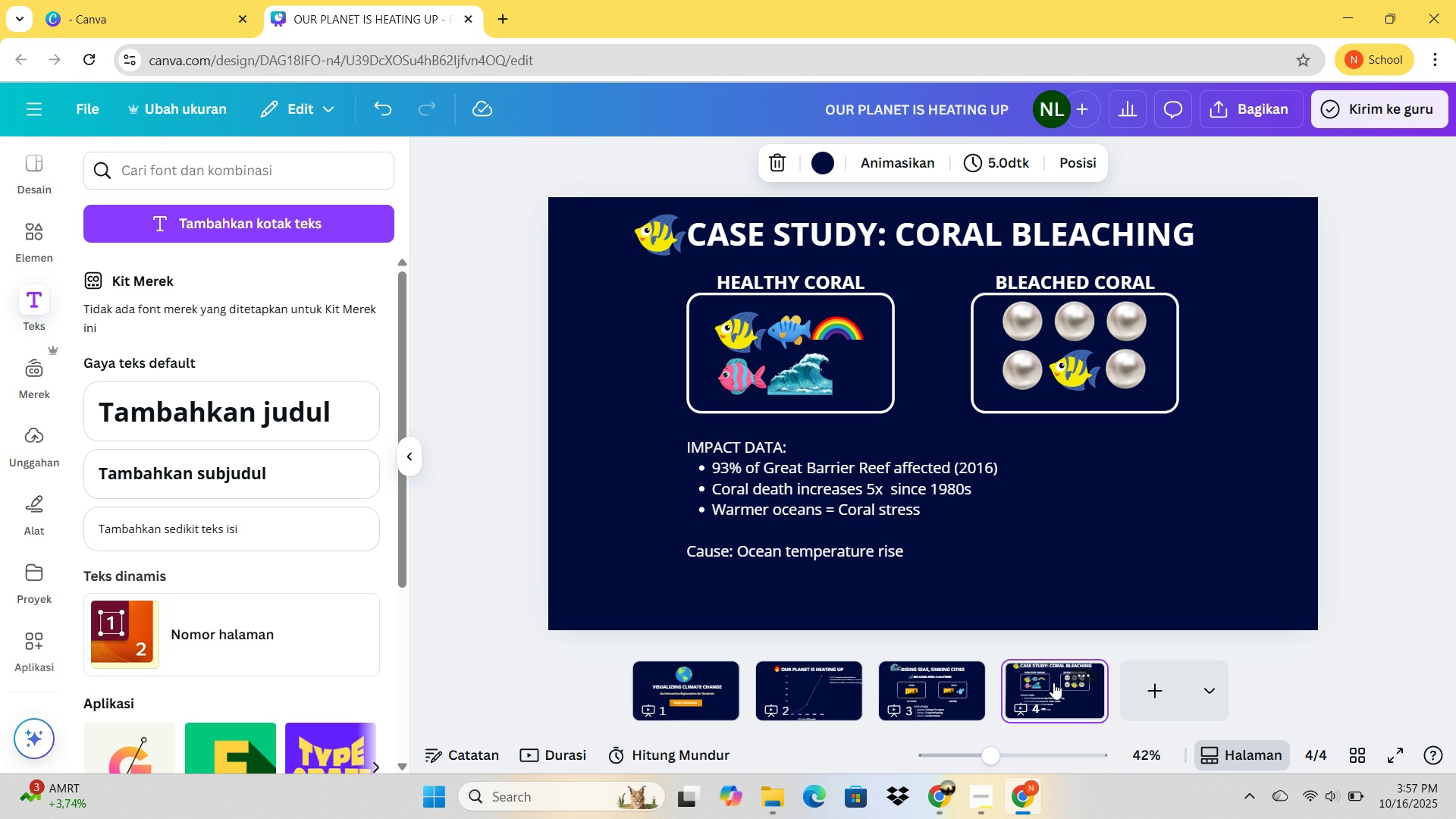 
key(Control+V)
 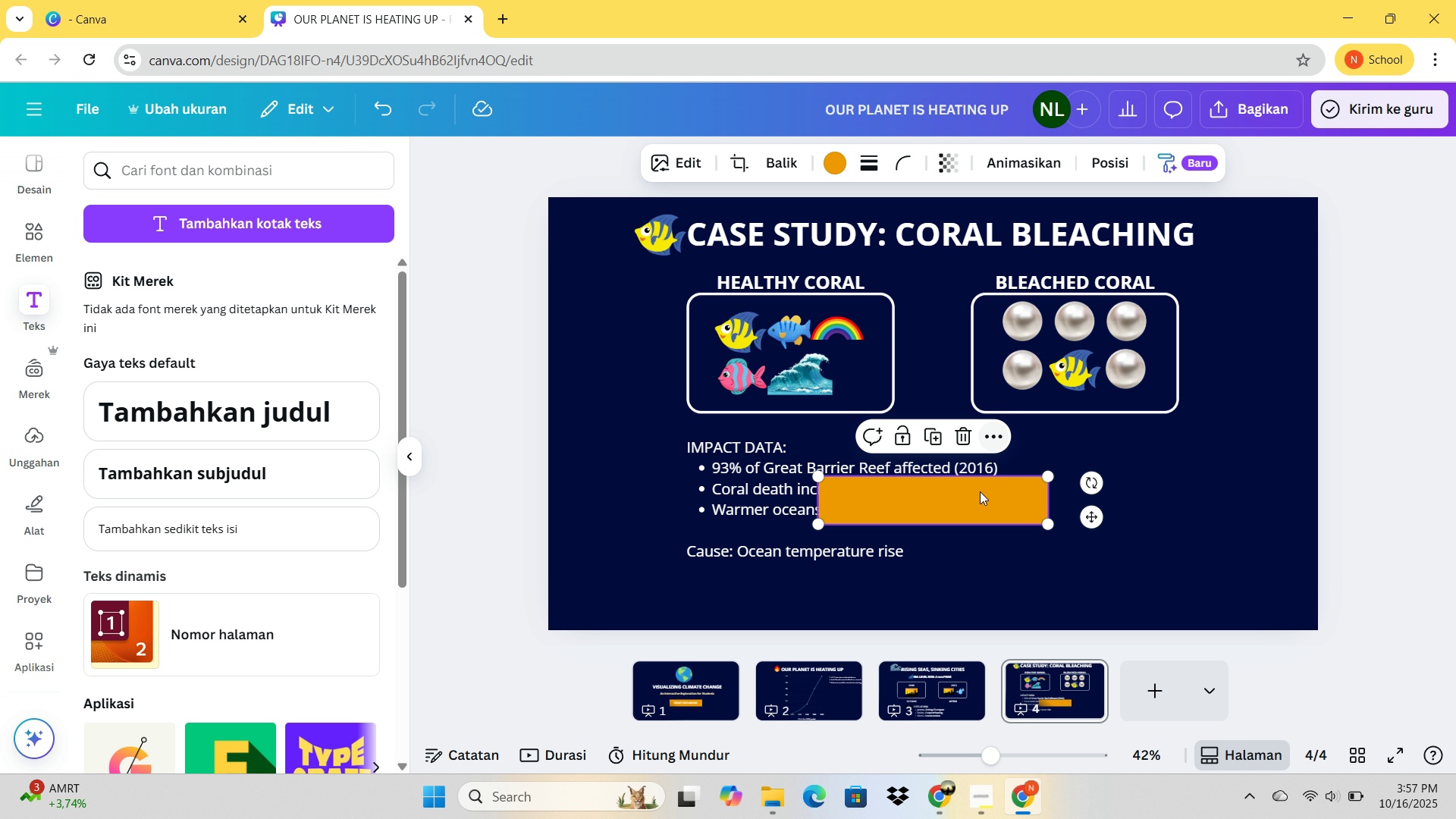 
left_click_drag(start_coordinate=[980, 492], to_coordinate=[993, 588])
 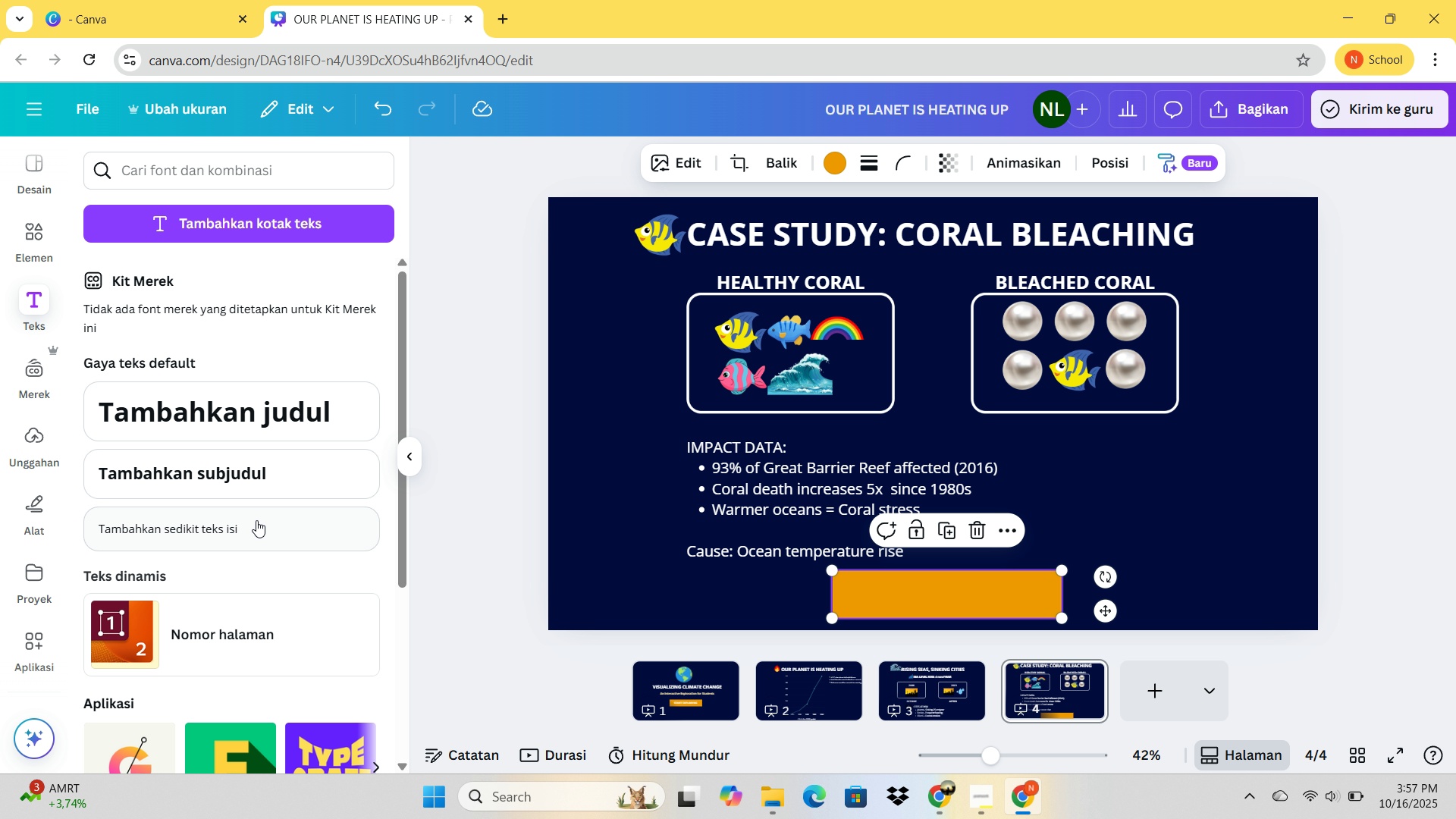 
left_click([256, 521])
 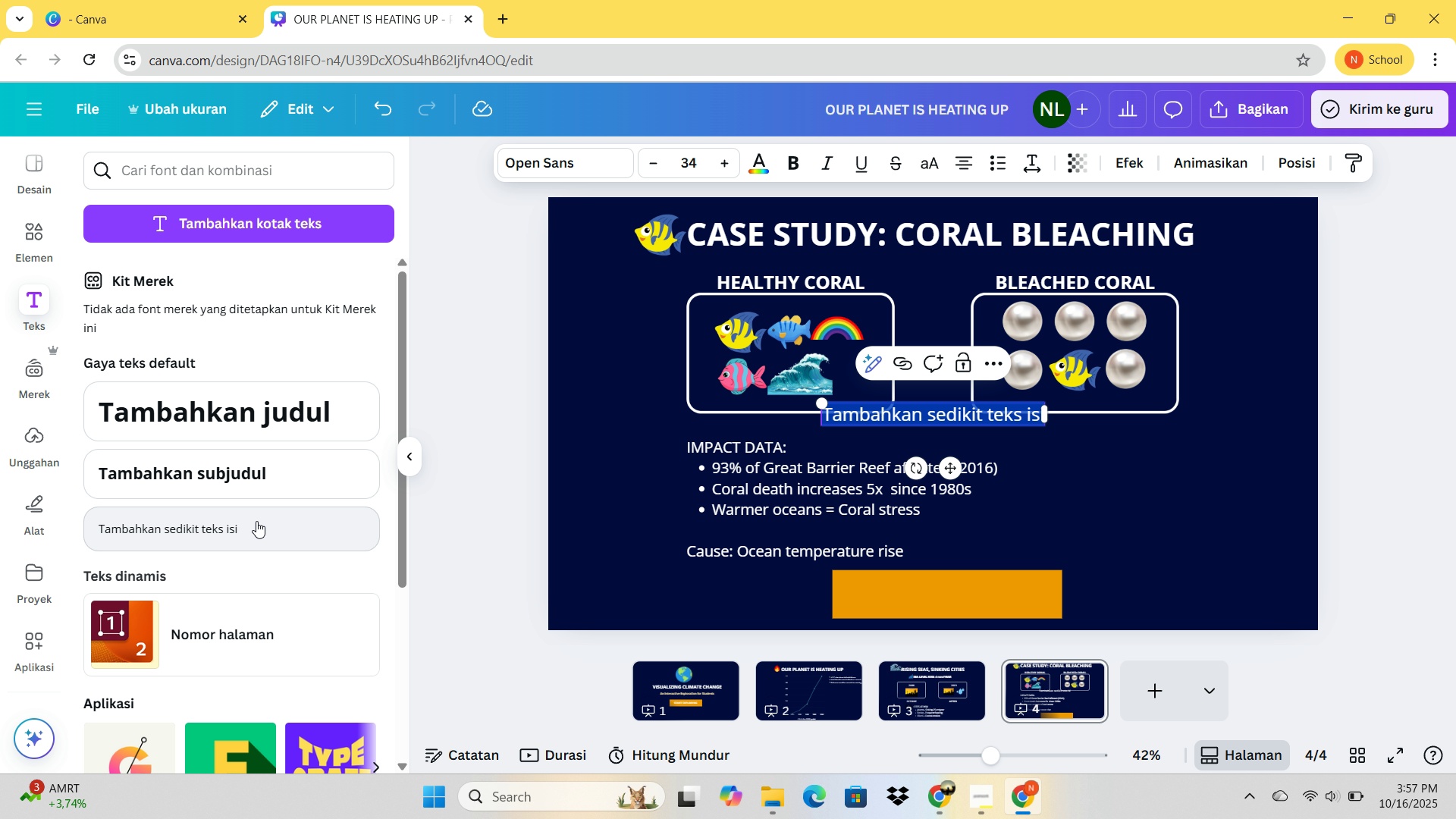 
type(V)
key(Backspace)
type(BACK TO TEMPERATUR)
key(Backspace)
type(E)
key(Backspace)
type(TE)
key(Backspace)
key(Backspace)
key(Backspace)
type(URE)
 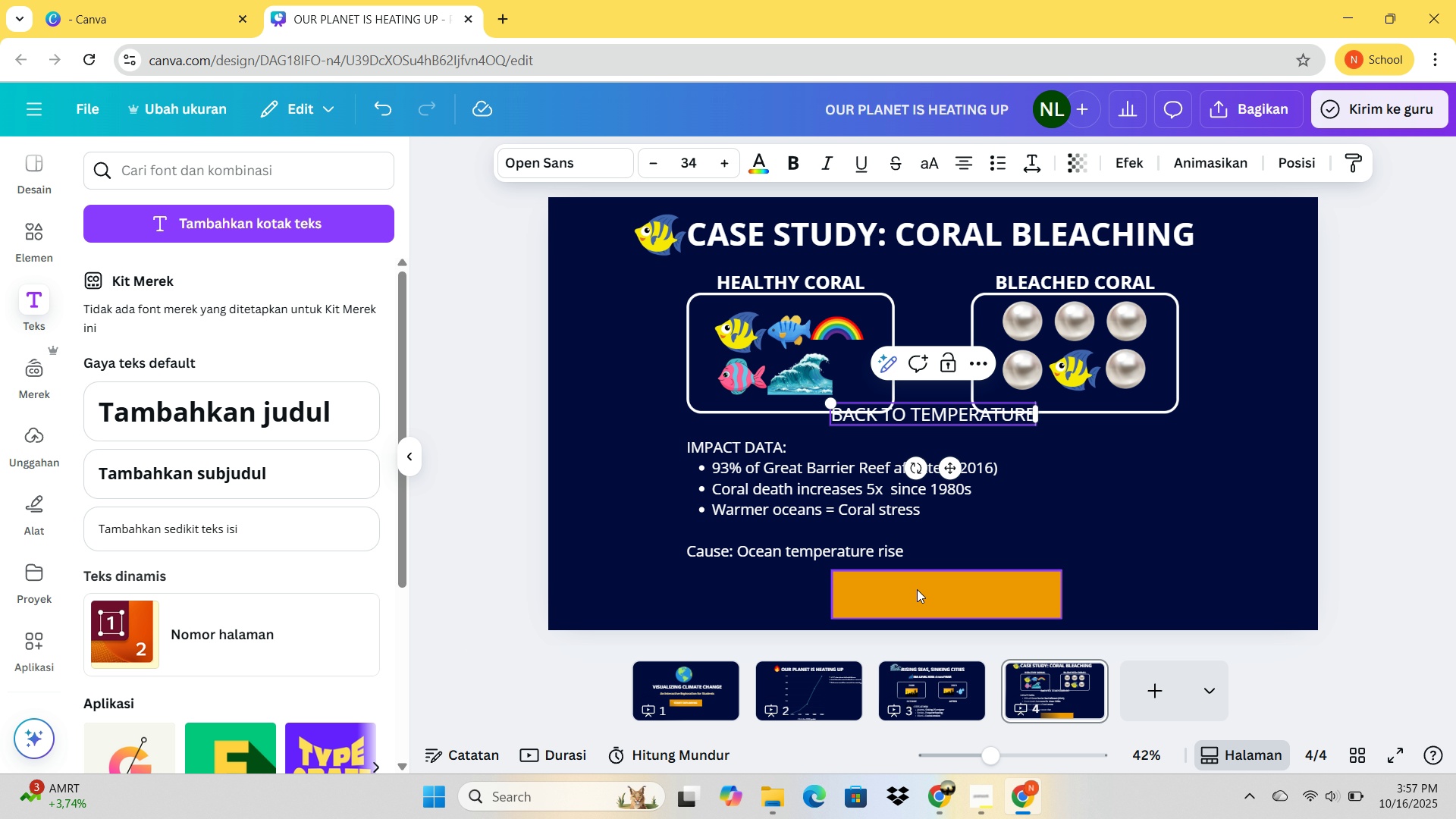 
left_click([1068, 517])
 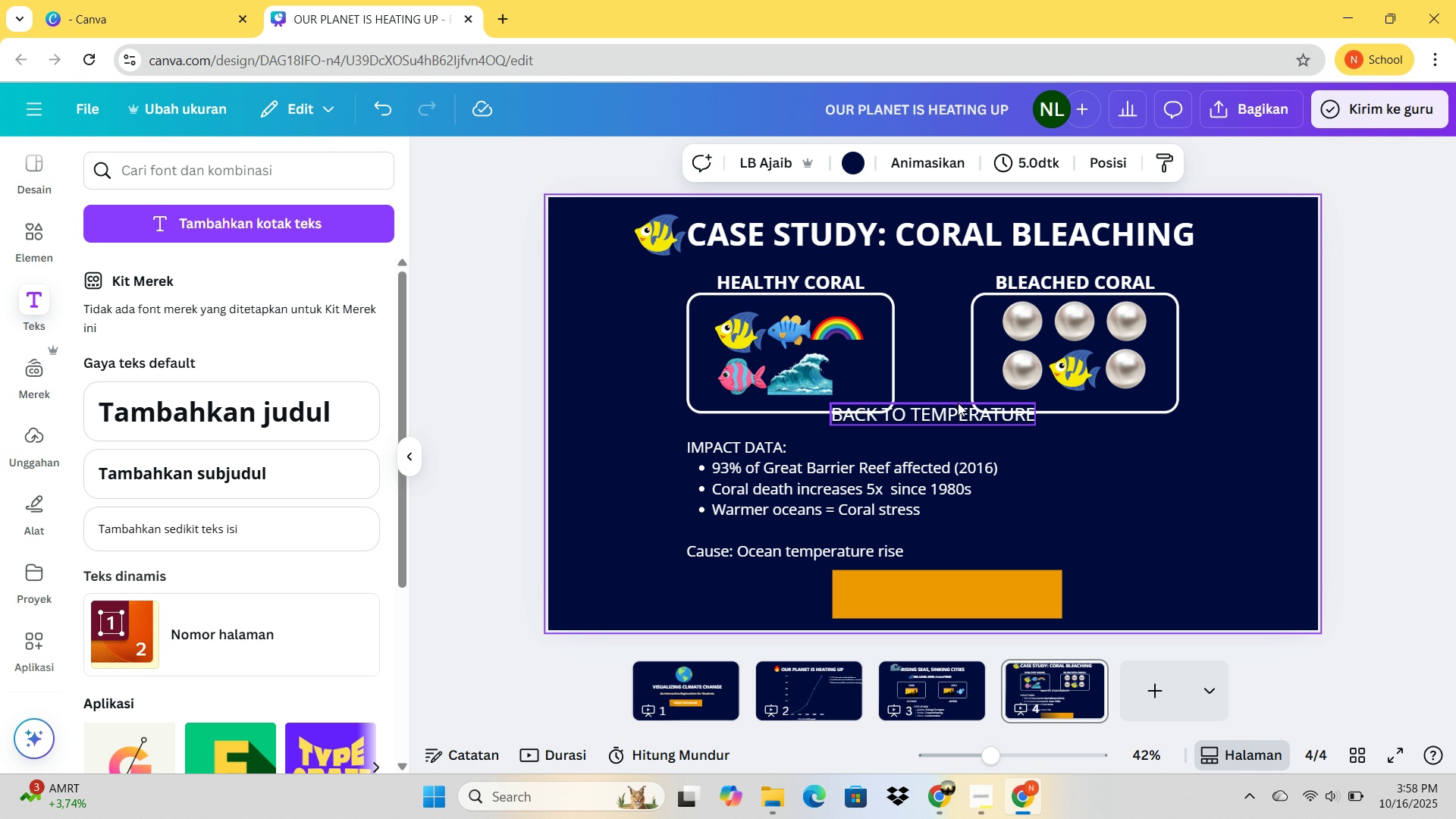 
left_click_drag(start_coordinate=[953, 410], to_coordinate=[974, 589])
 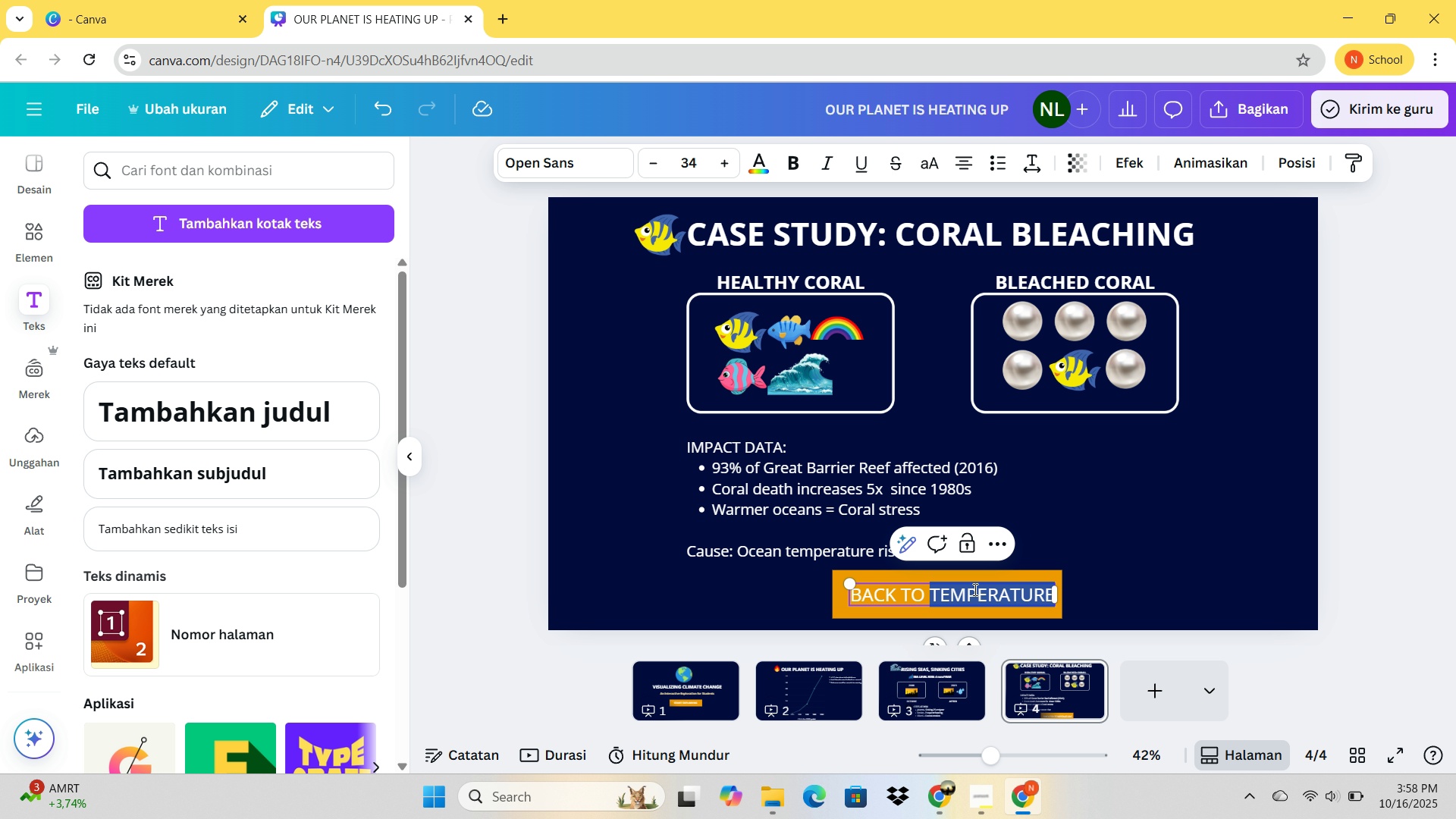 
double_click([974, 589])
 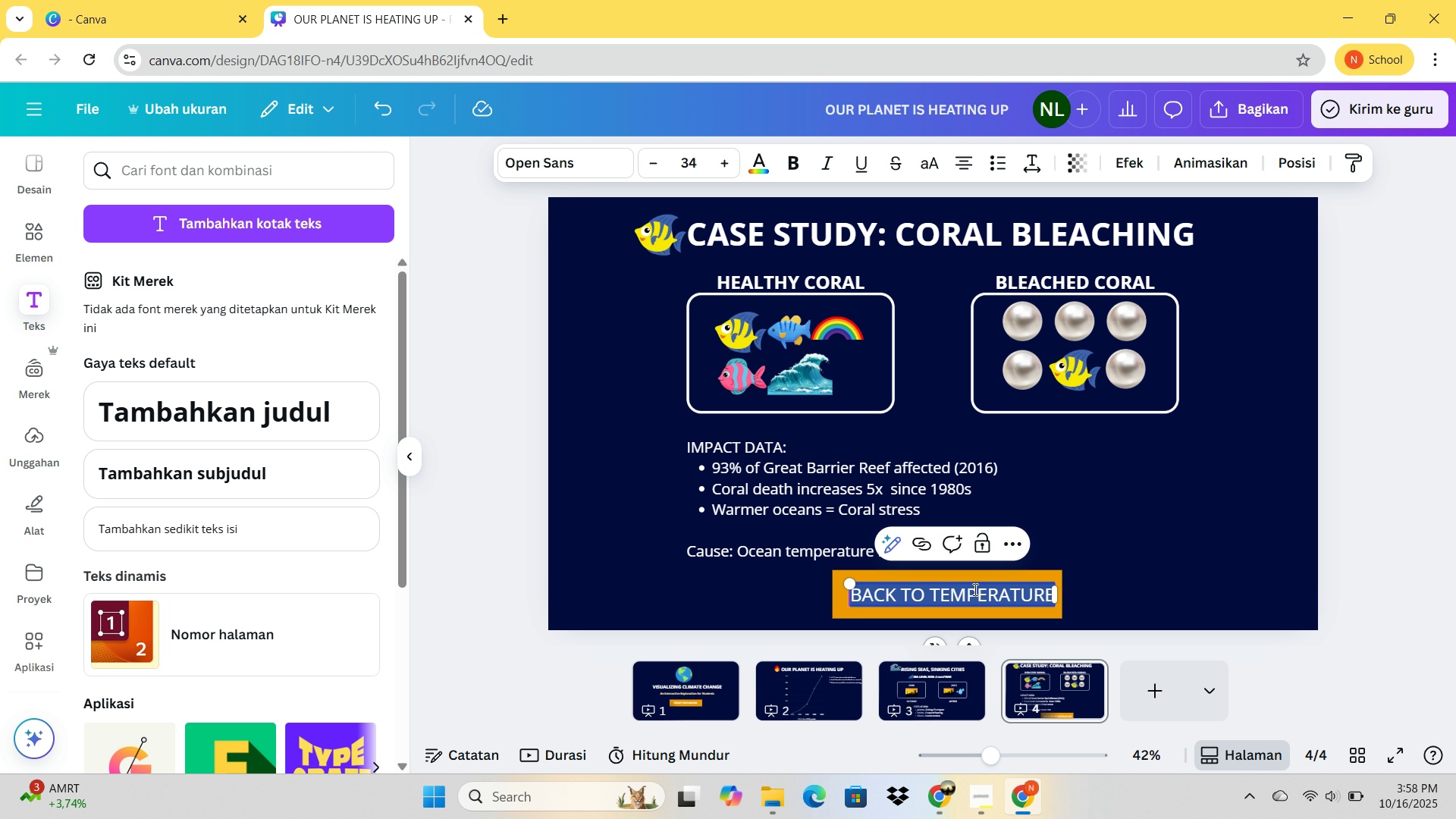 
key(Control+A)
 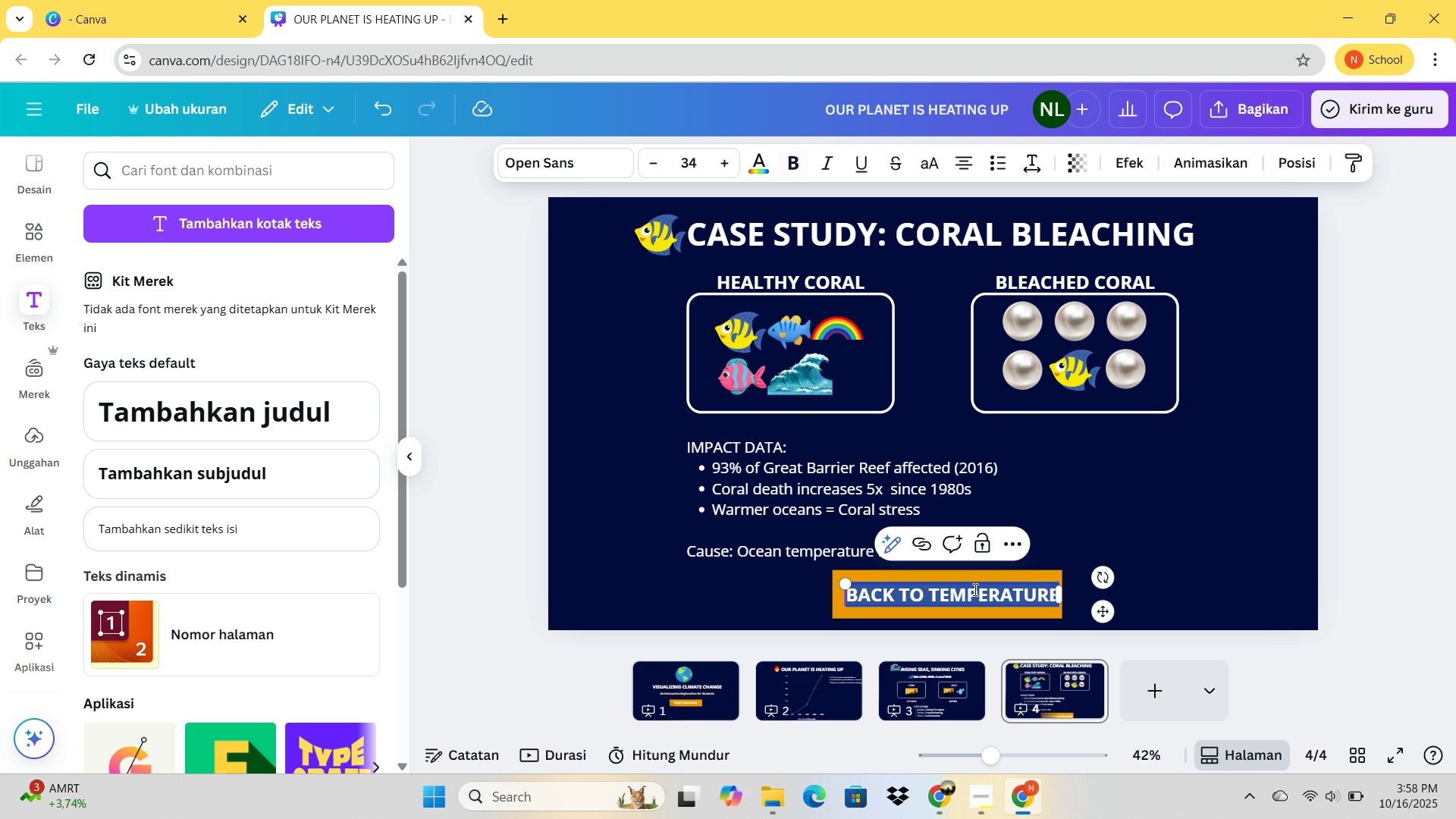 
key(Control+B)
 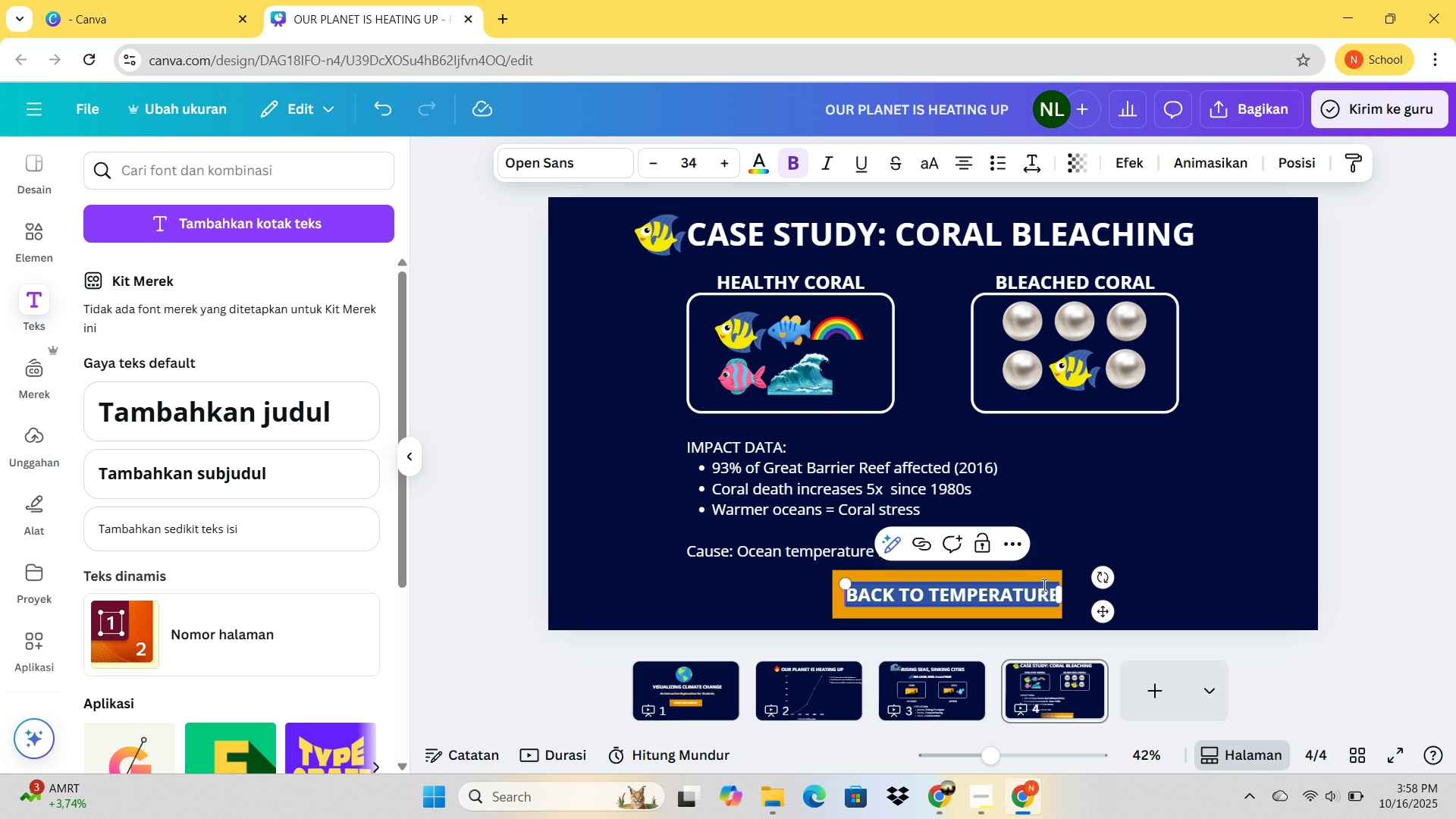 
left_click_drag(start_coordinate=[1099, 609], to_coordinate=[1093, 609])
 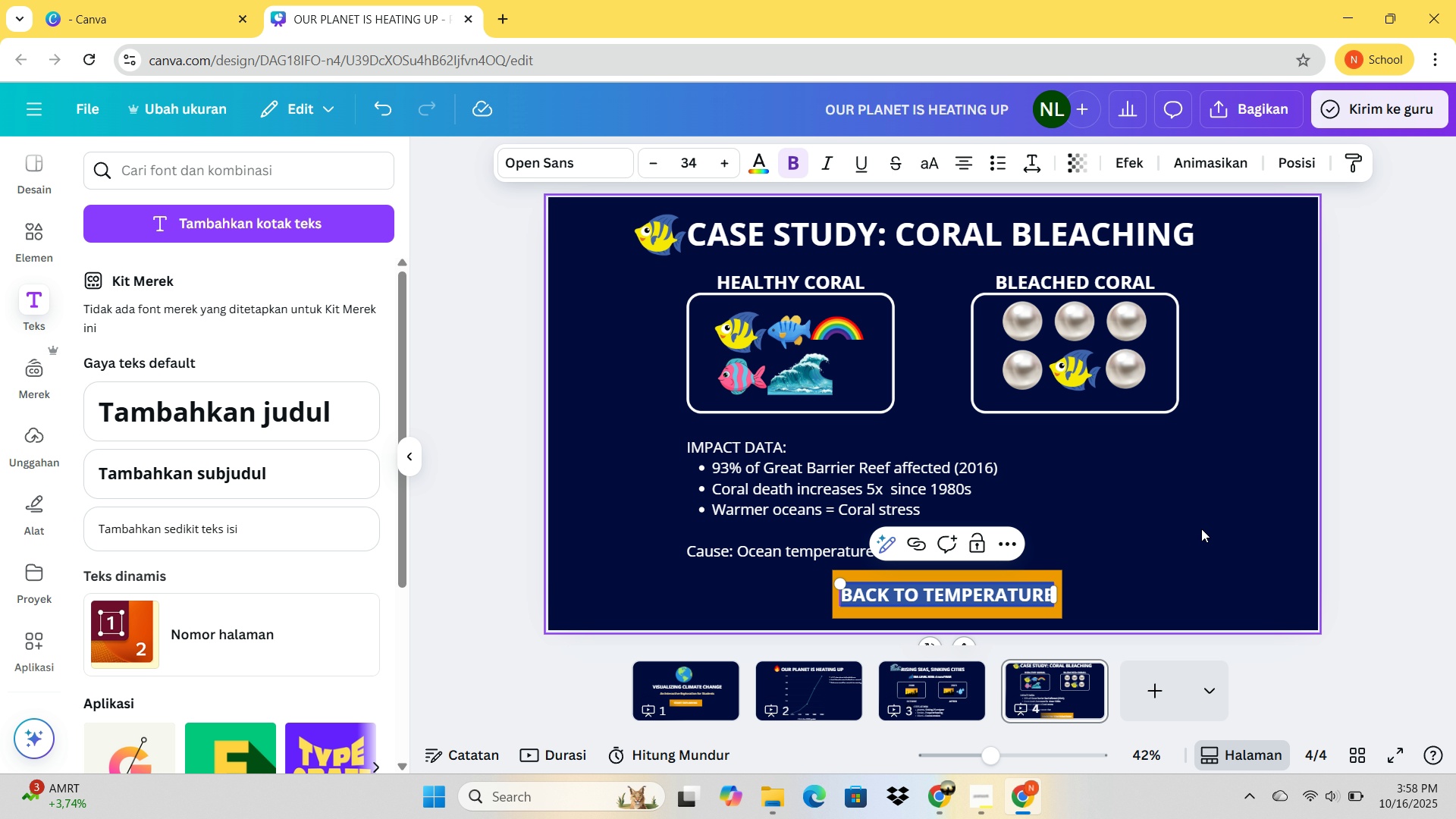 
left_click([1201, 529])
 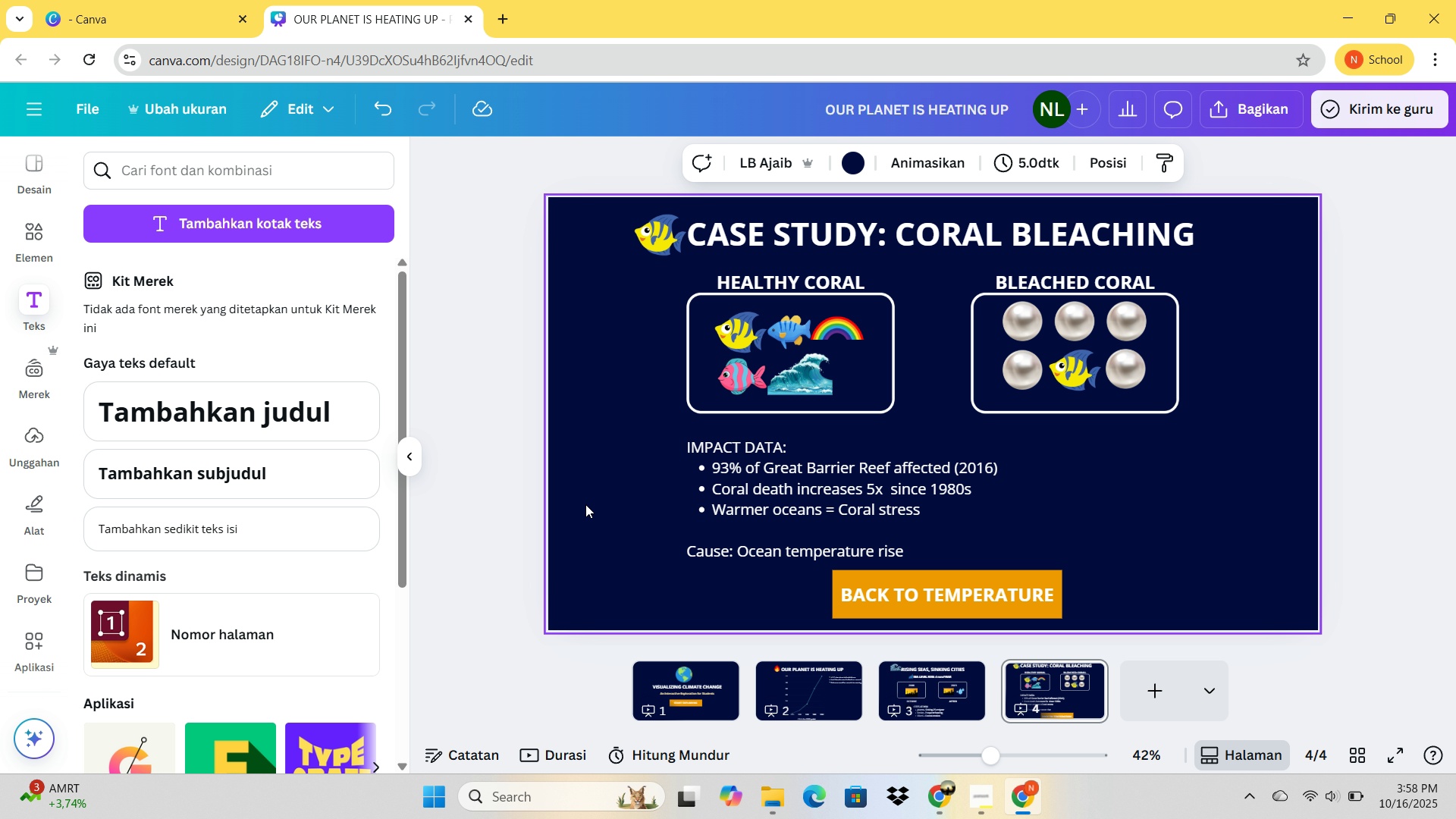 
wait(5.93)
 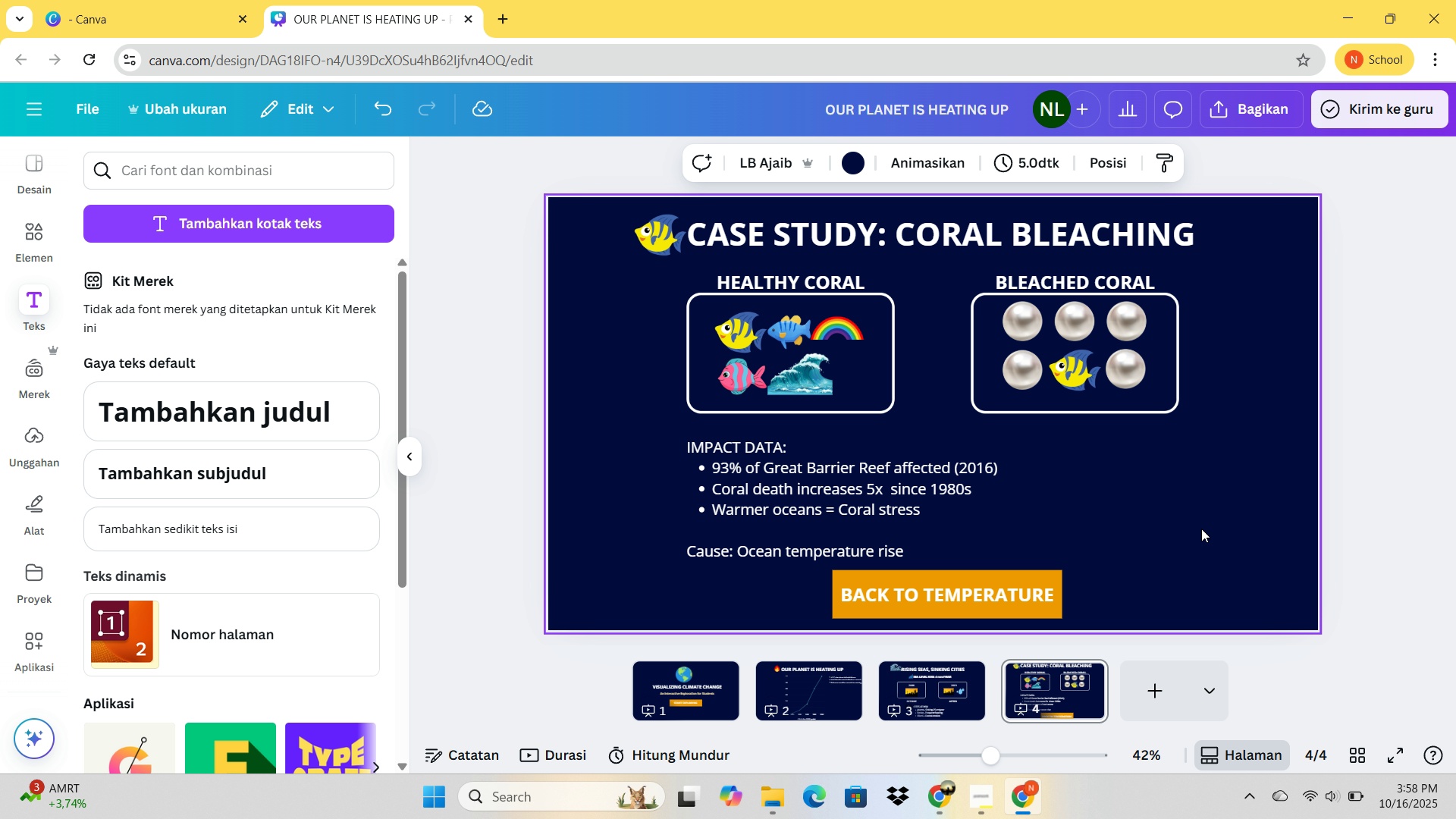 
left_click([50, 231])
 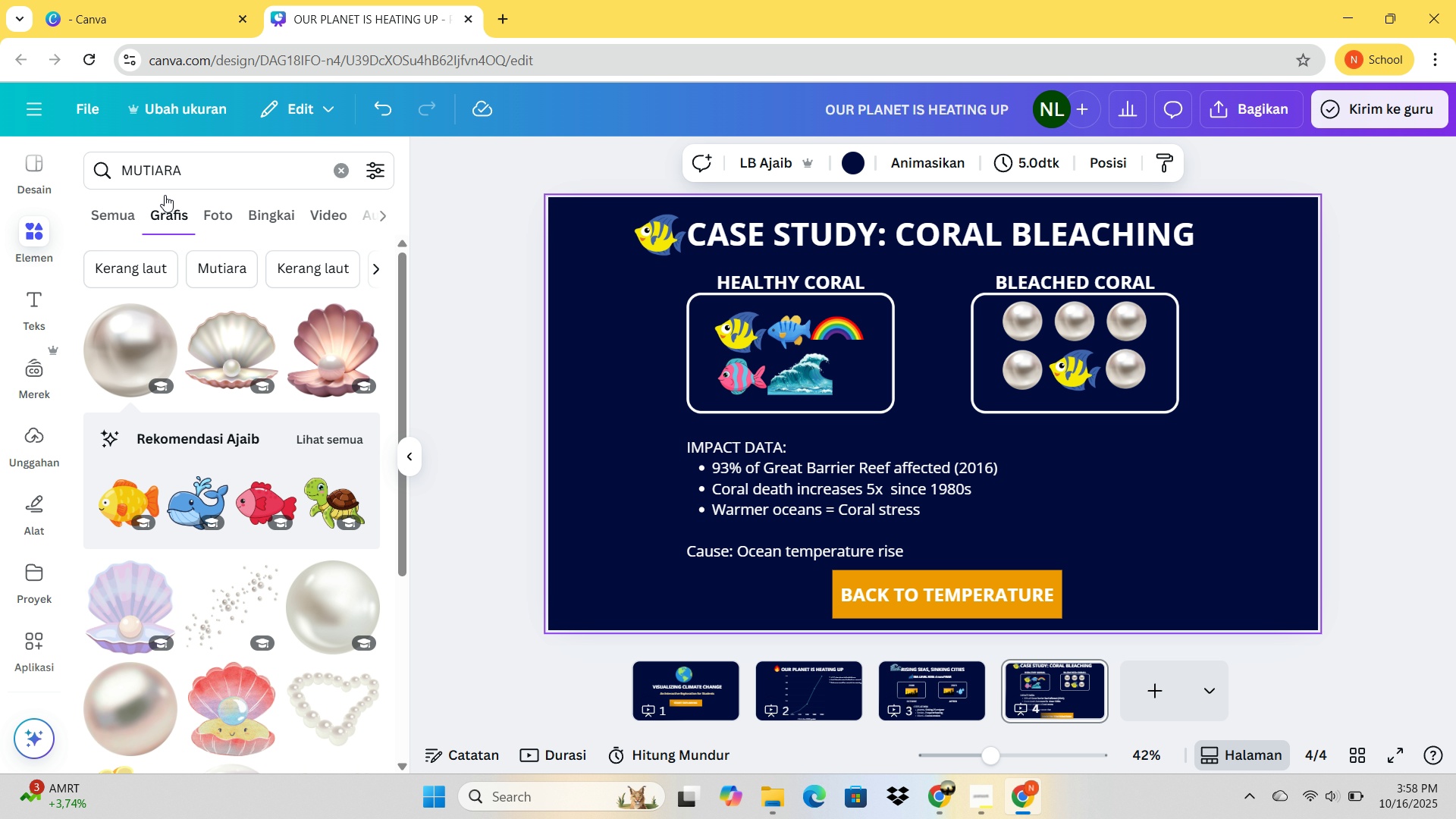 
left_click_drag(start_coordinate=[203, 174], to_coordinate=[85, 166])
 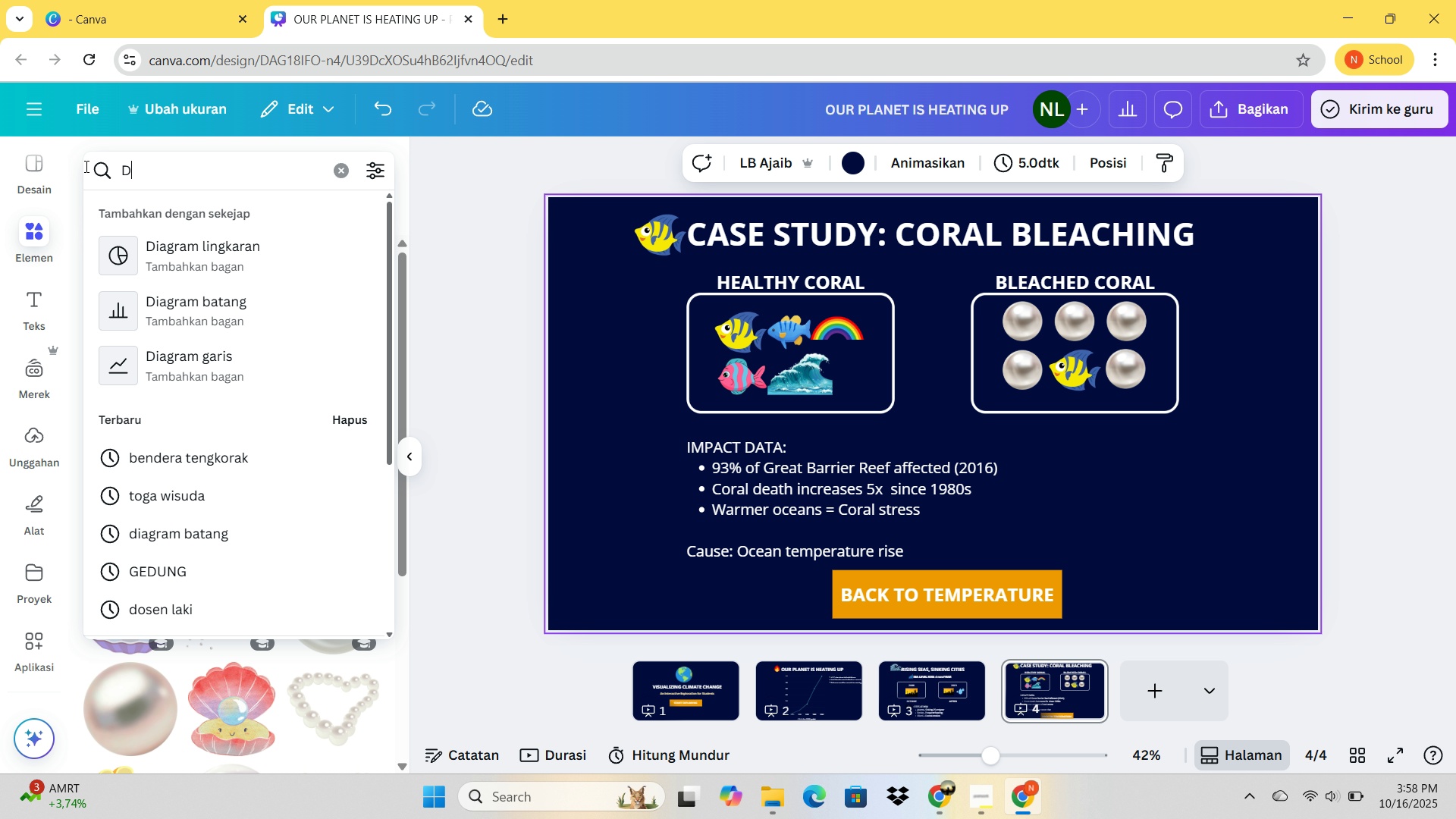 
type(DIAGARAM BATANG)
 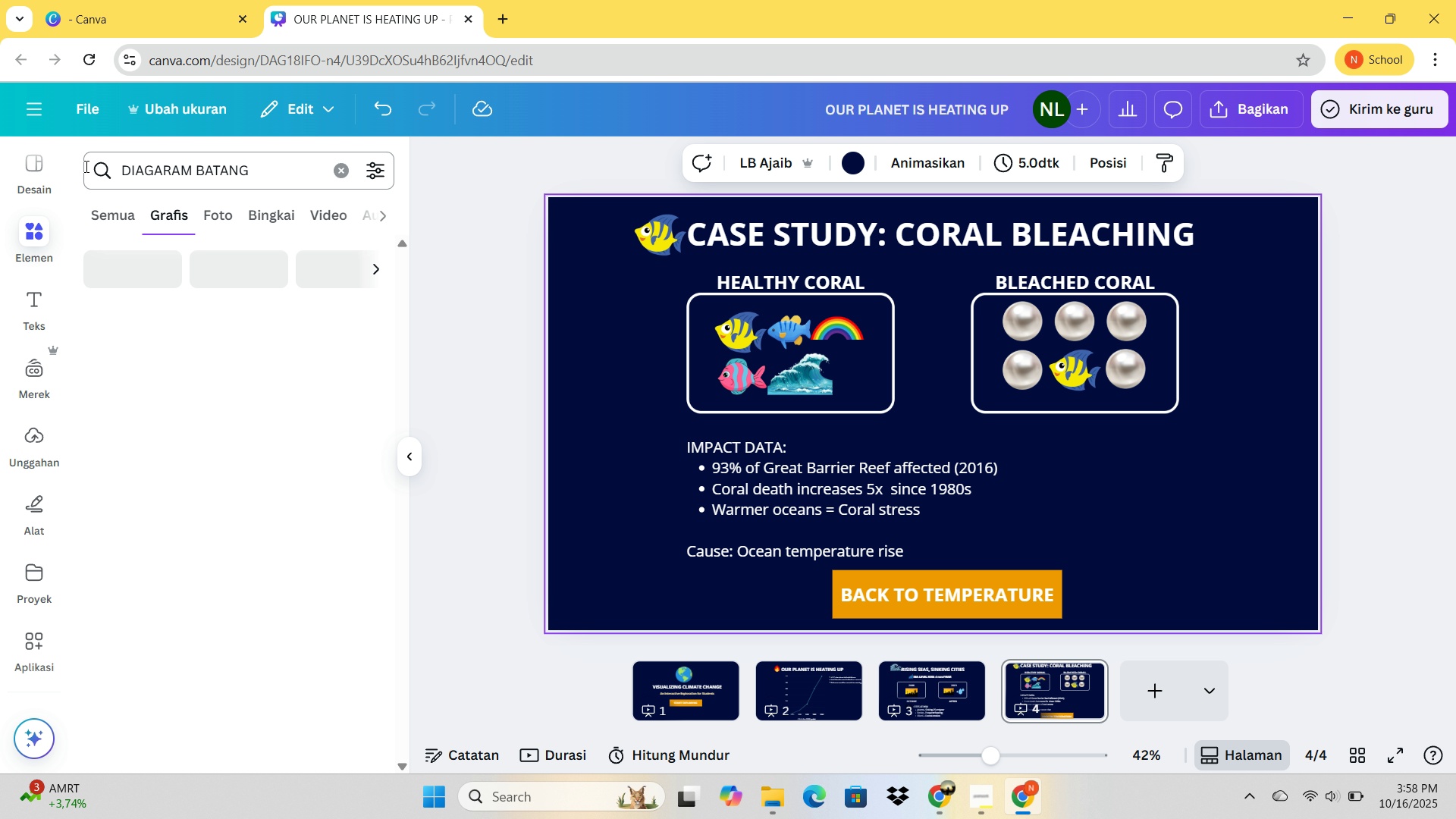 
key(Enter)
 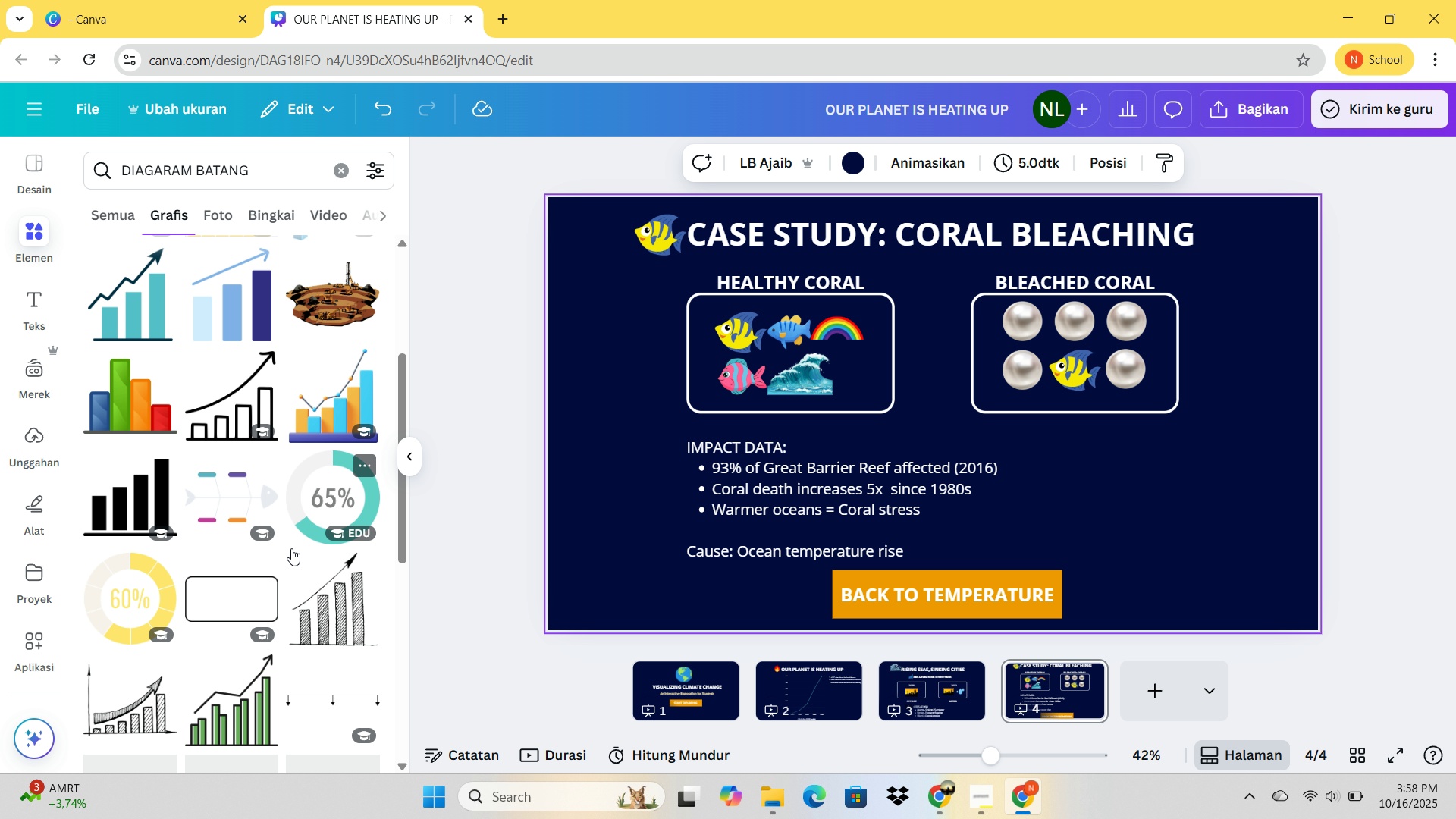 
left_click([124, 379])
 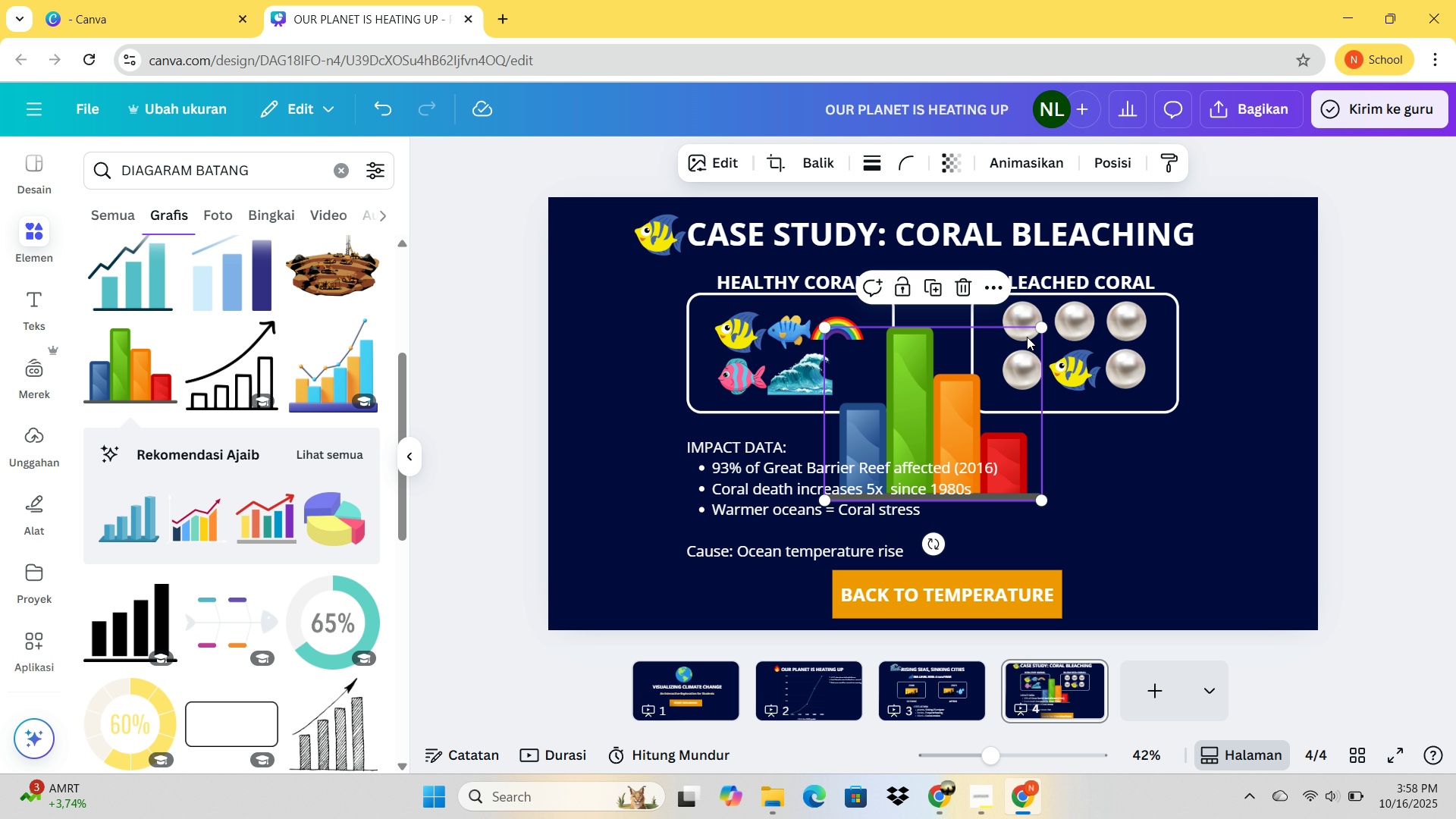 
left_click_drag(start_coordinate=[1045, 328], to_coordinate=[889, 452])
 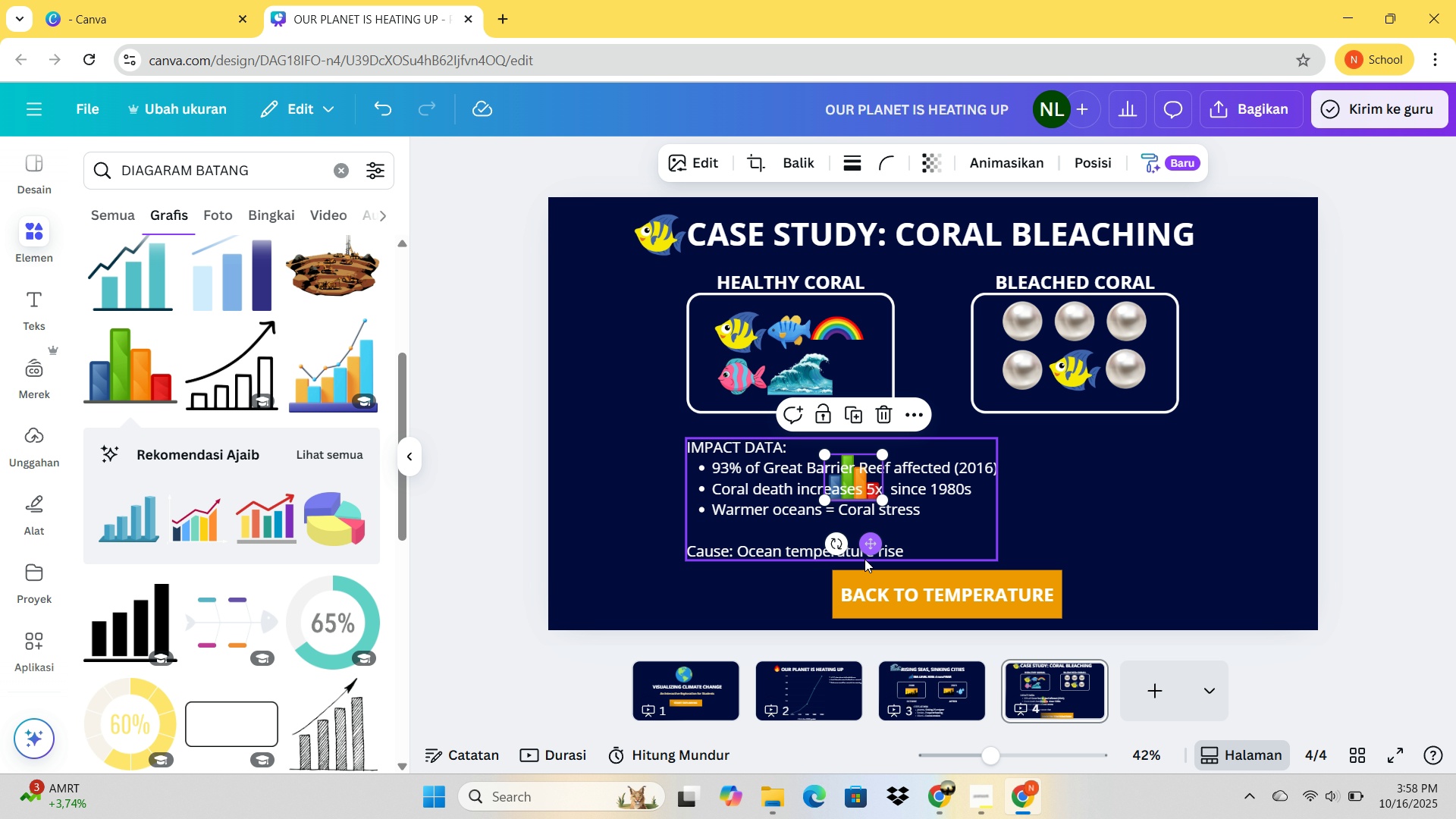 
left_click_drag(start_coordinate=[871, 548], to_coordinate=[668, 505])
 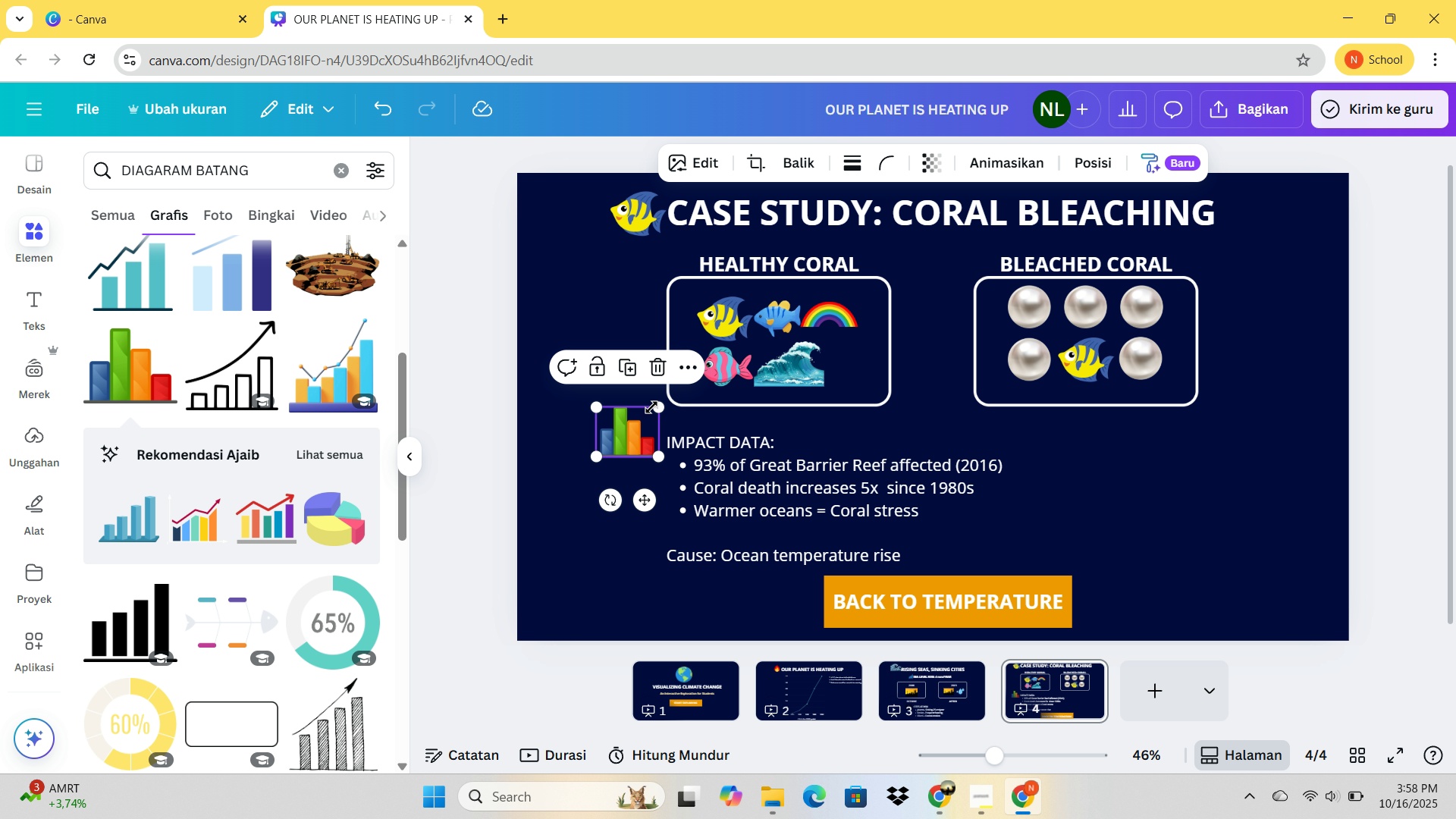 
left_click_drag(start_coordinate=[657, 407], to_coordinate=[640, 433])
 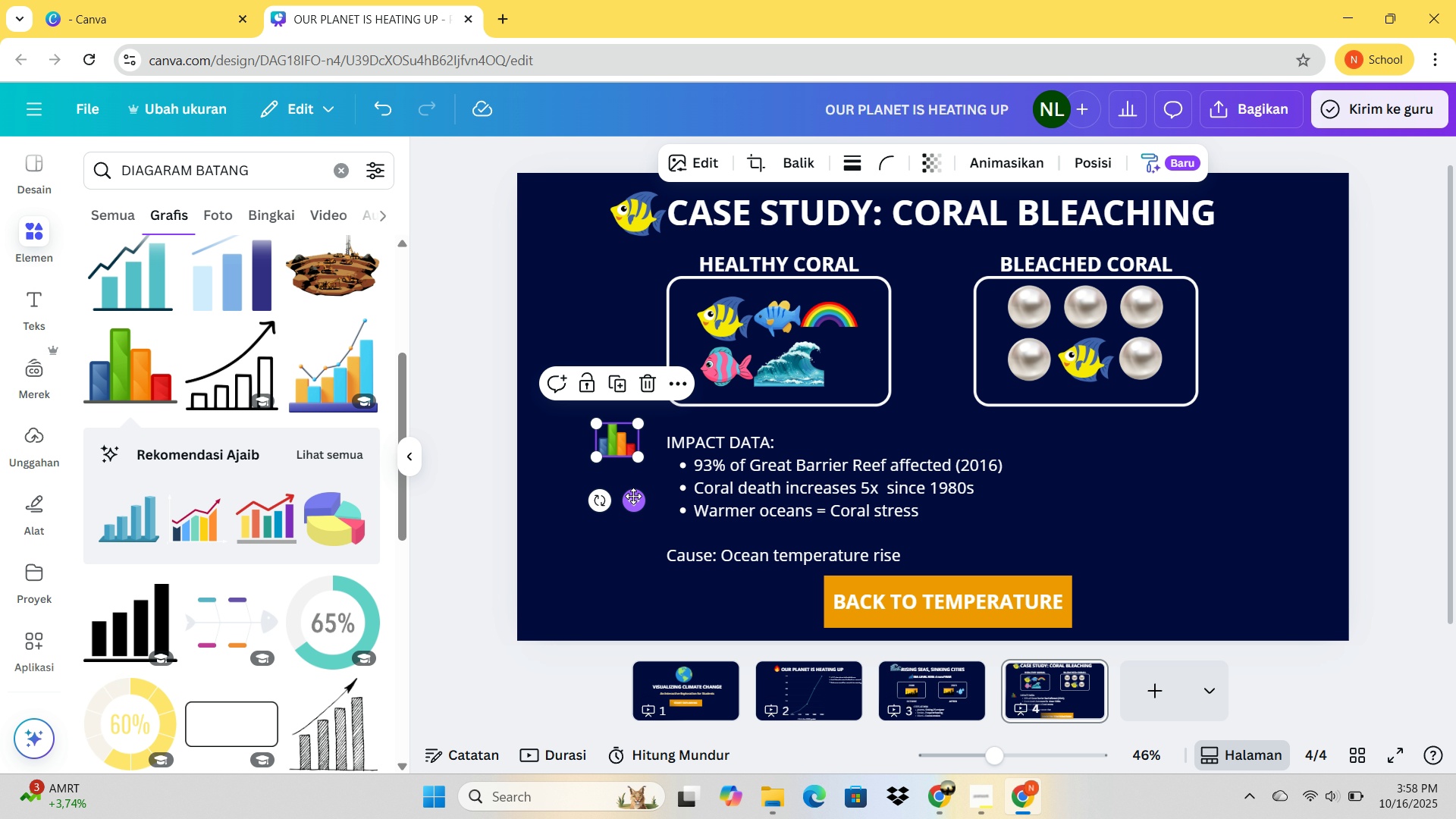 
left_click_drag(start_coordinate=[635, 504], to_coordinate=[663, 500])
 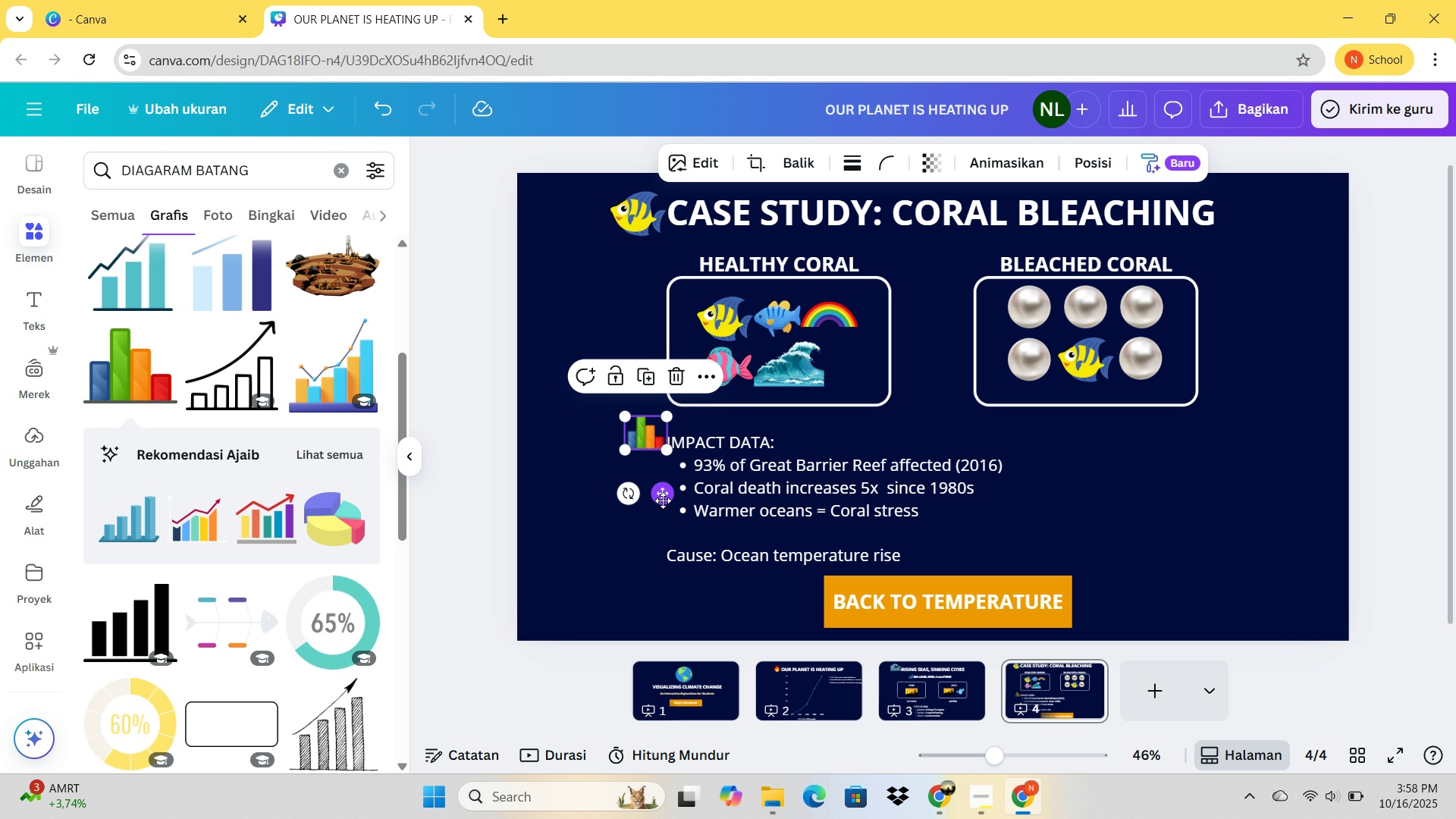 
left_click([663, 500])
 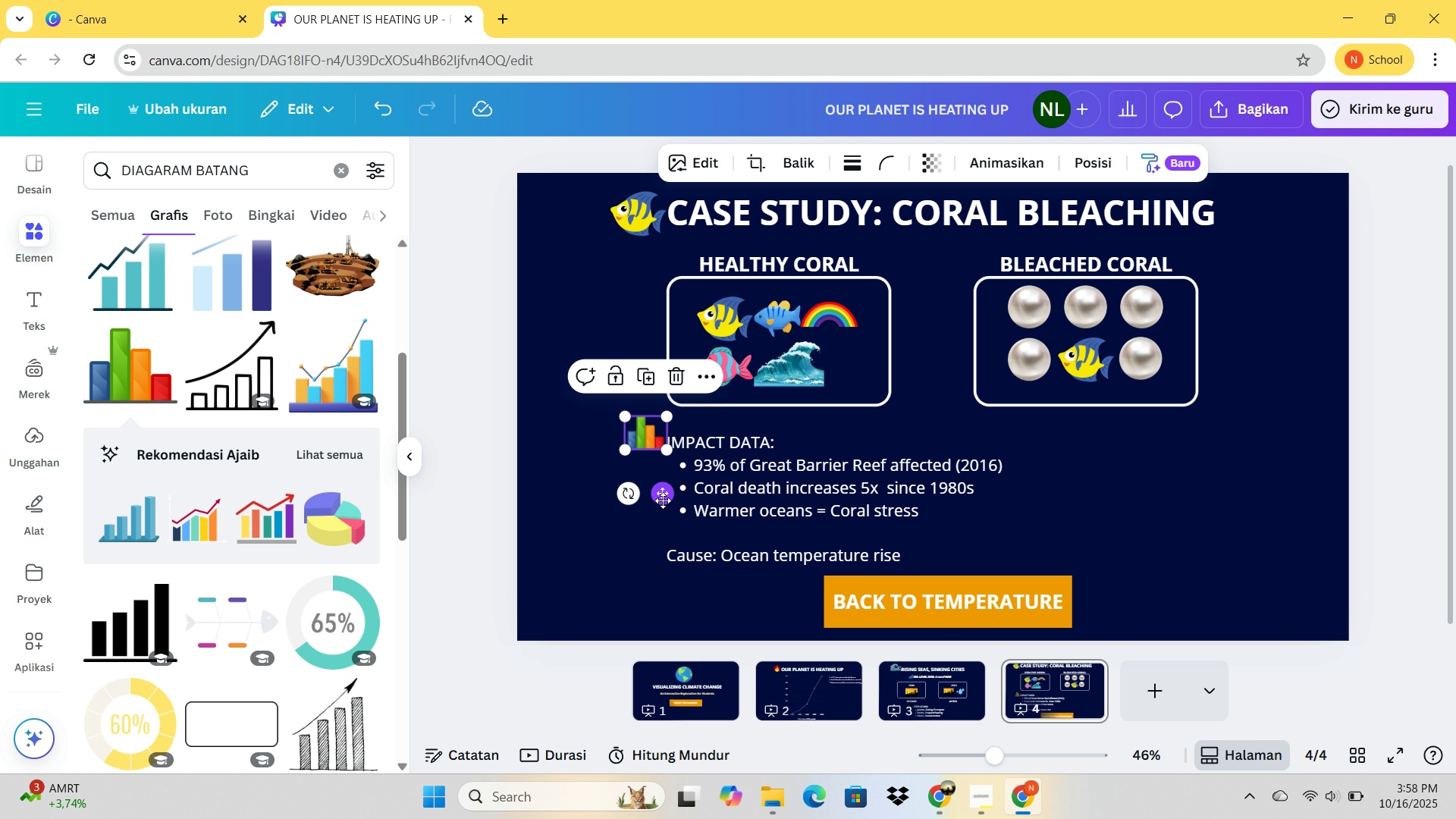 
left_click([663, 500])
 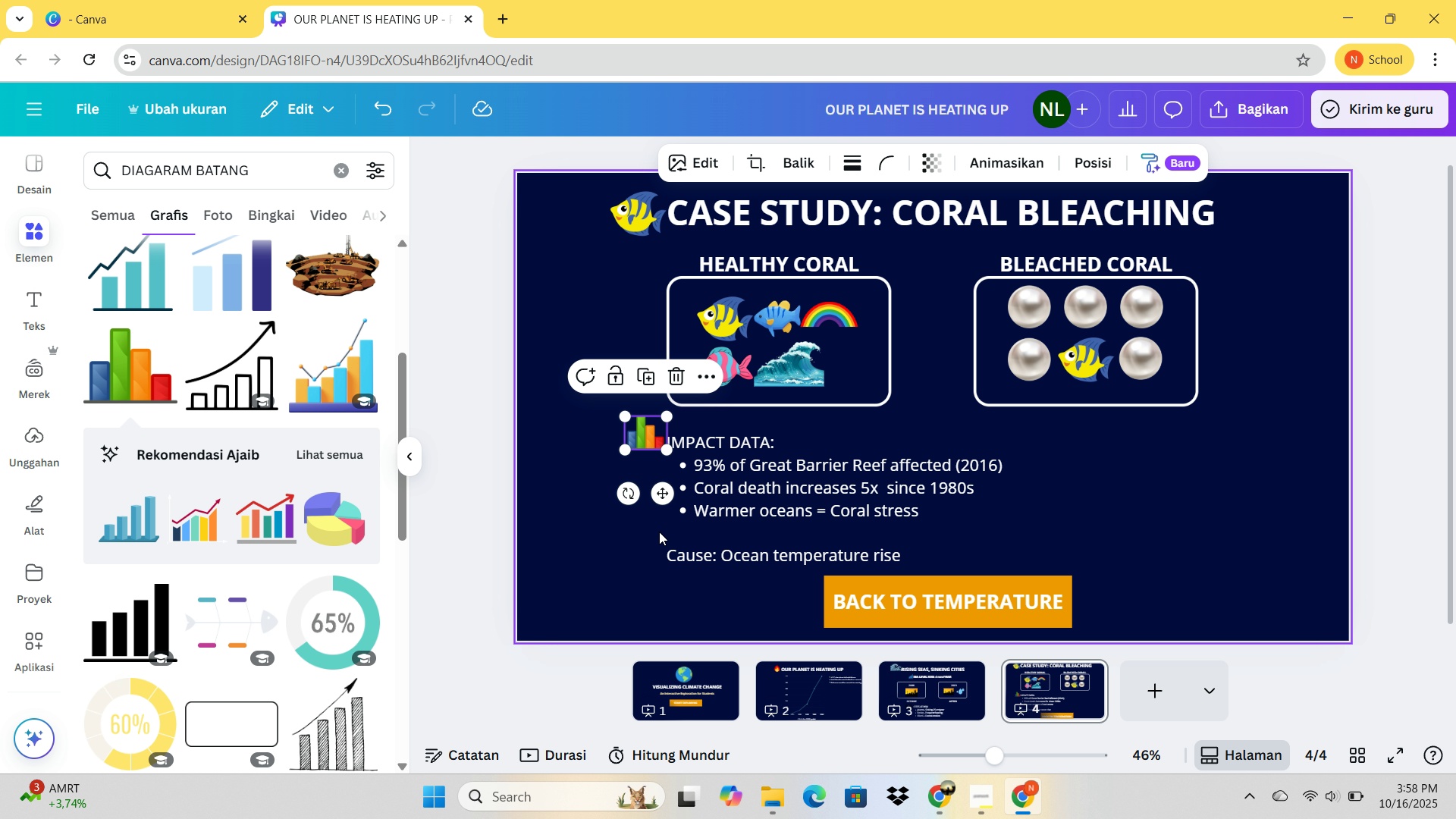 
left_click([659, 532])
 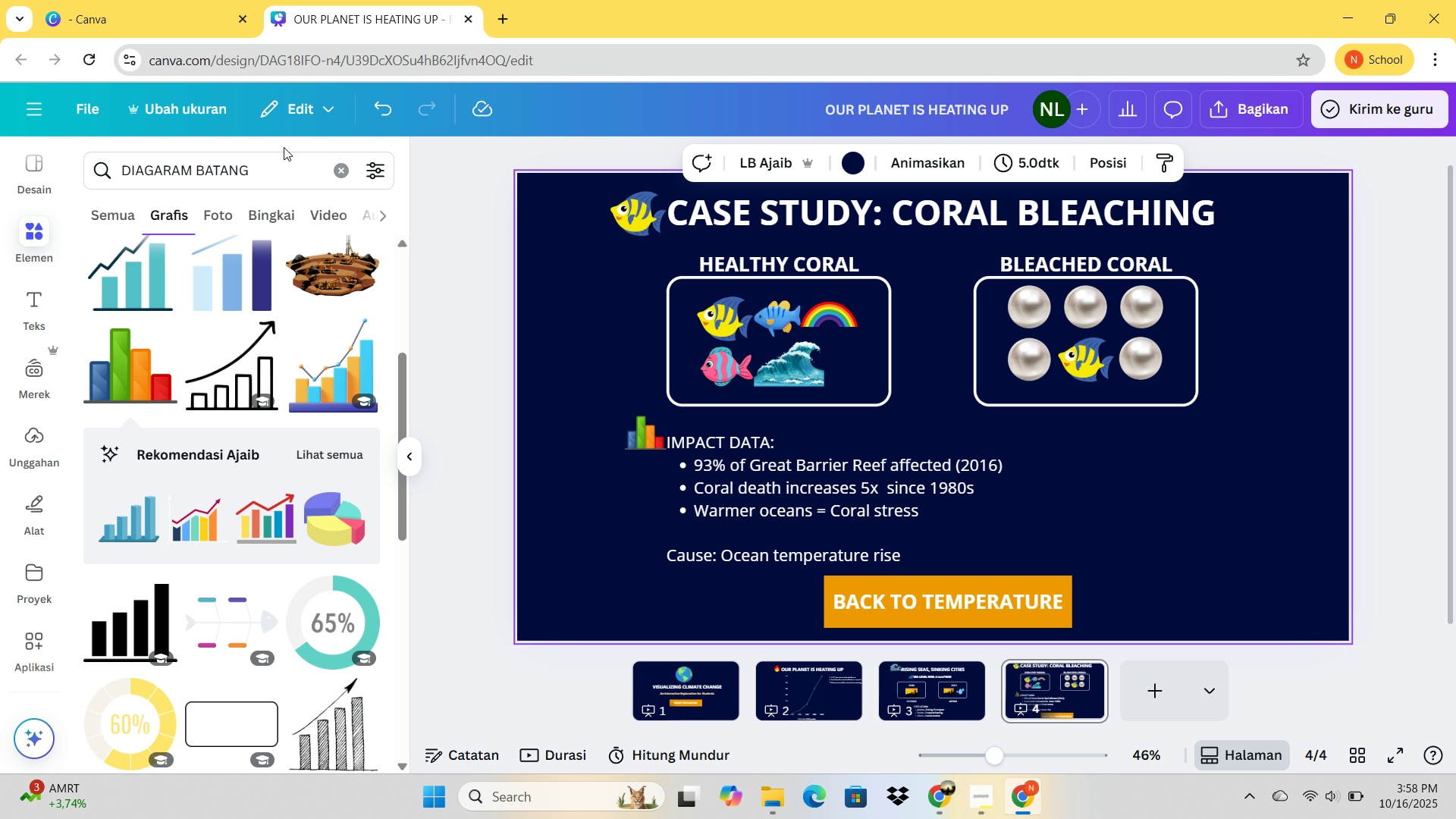 
left_click_drag(start_coordinate=[277, 165], to_coordinate=[27, 184])
 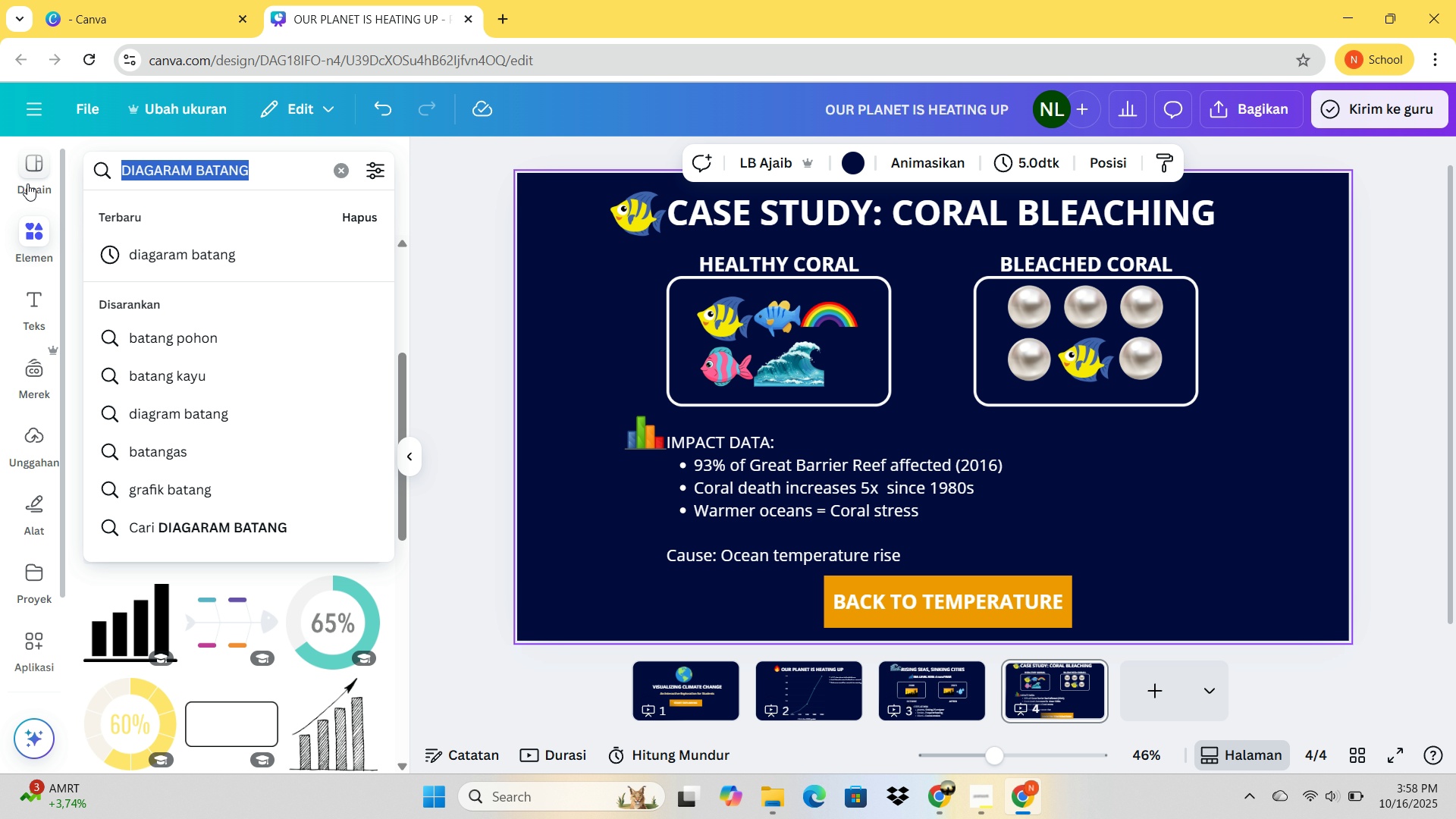 
type(TEMPERATUR)
 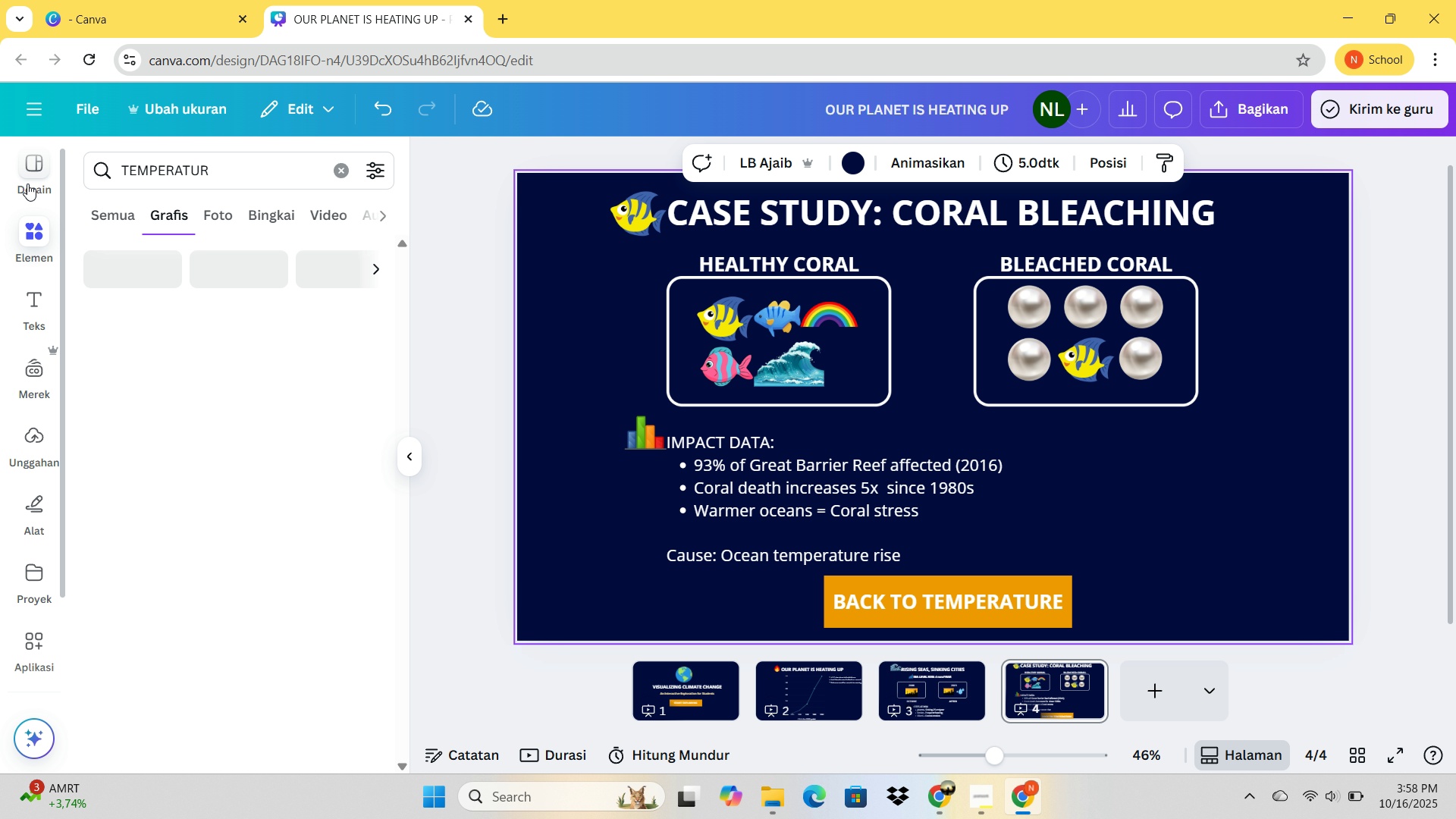 
key(Enter)
 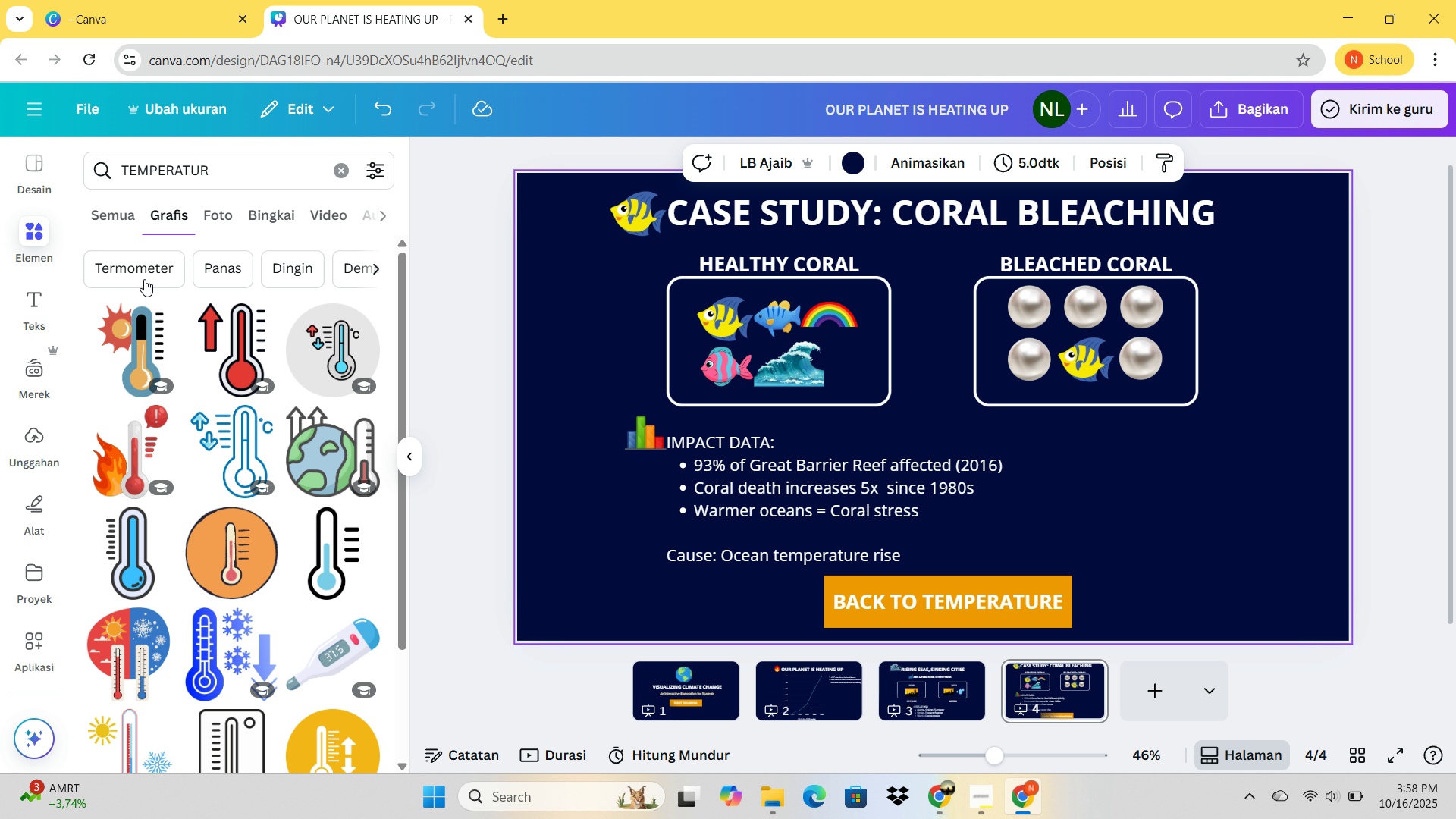 
mouse_move([221, 385])
 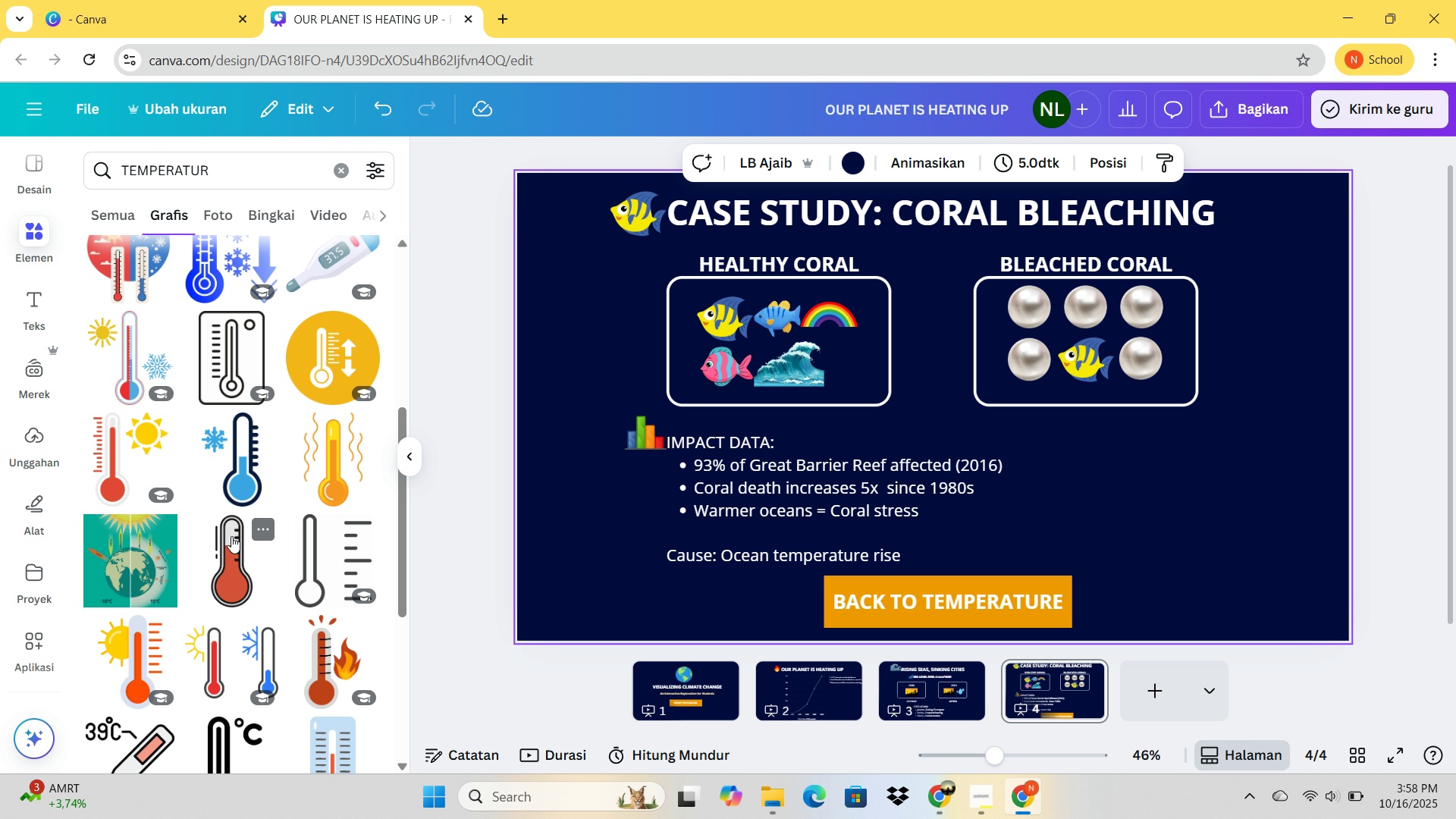 
left_click([231, 536])
 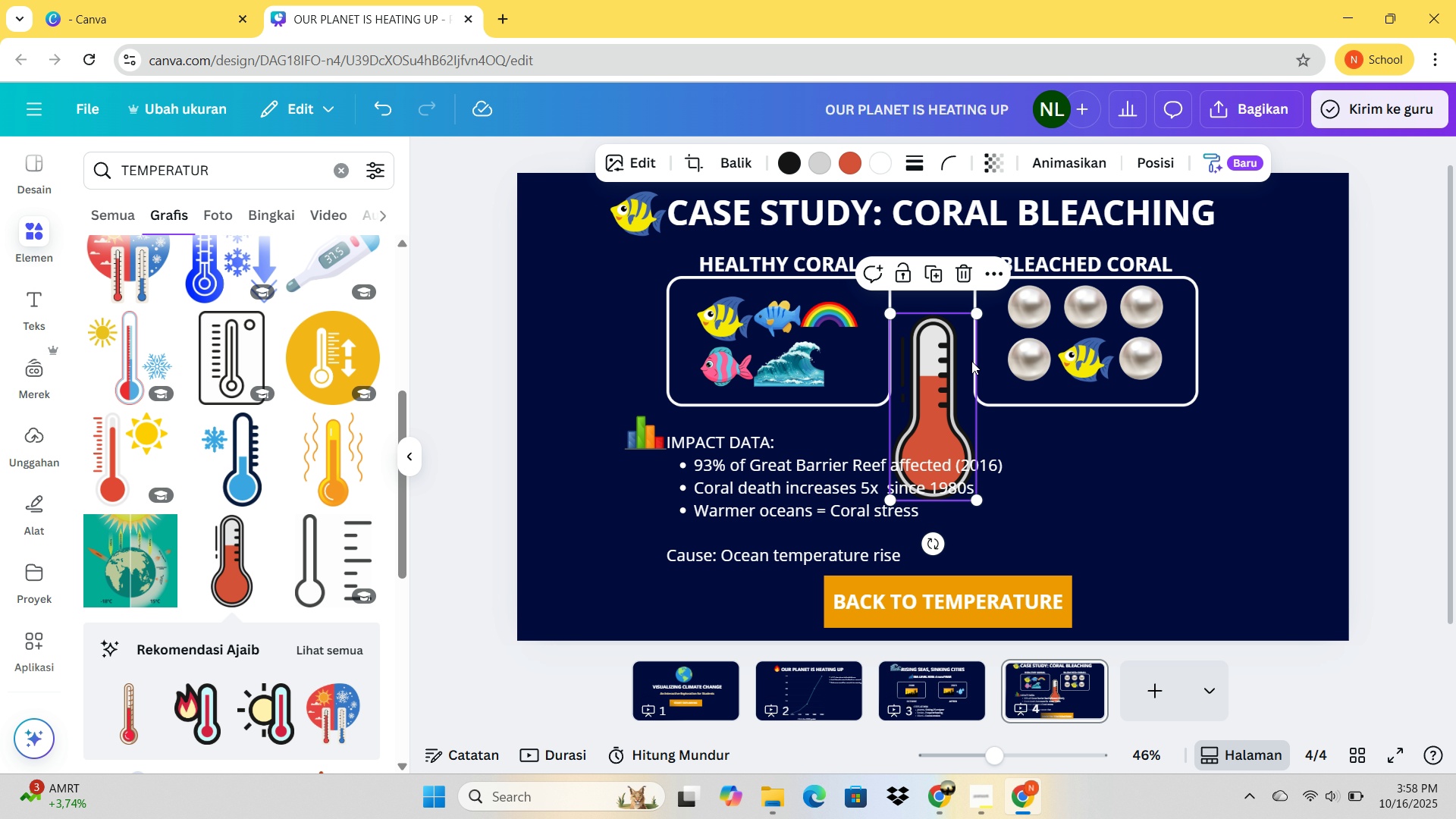 
key(Delete)
 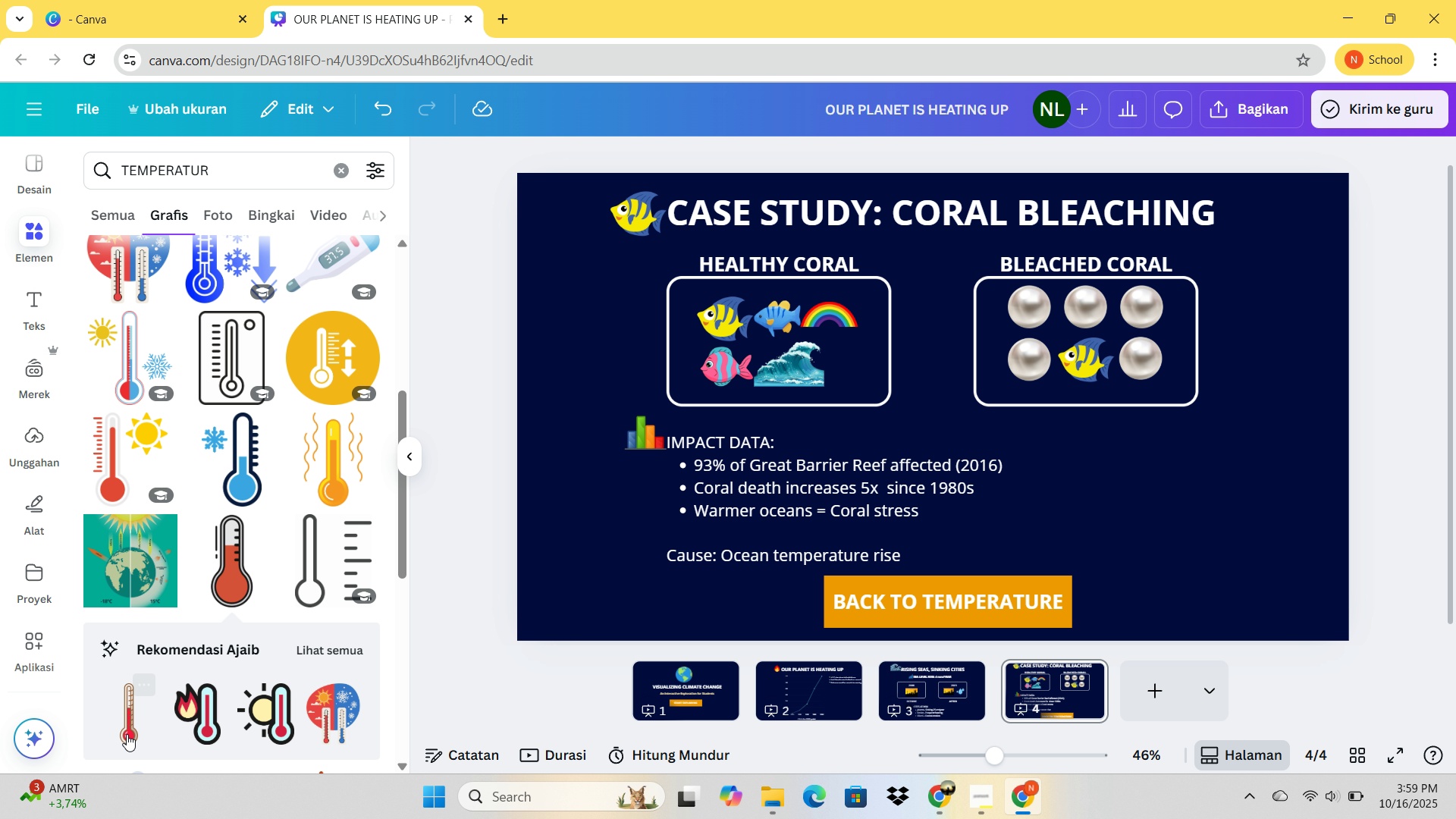 
left_click([125, 729])
 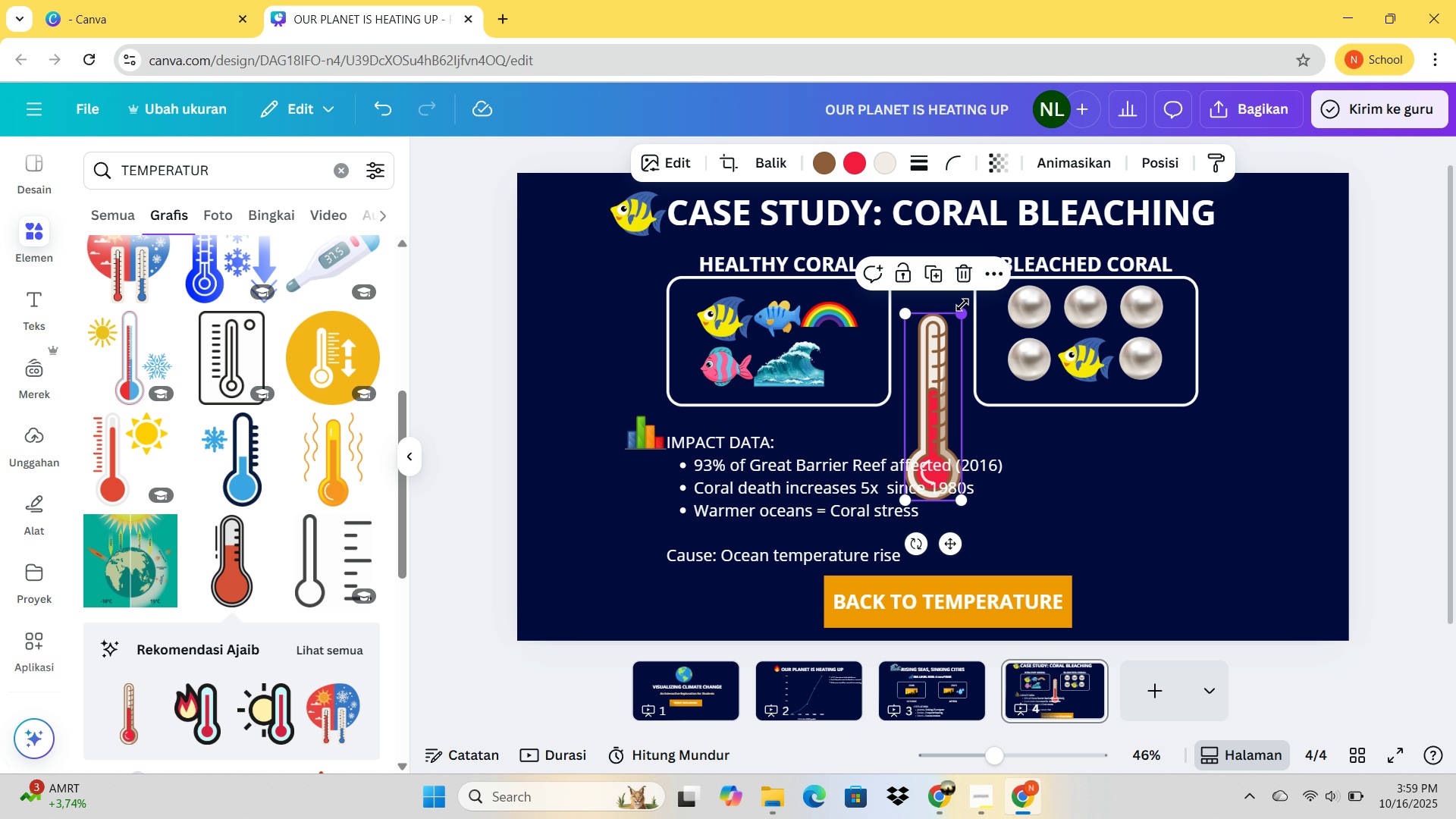 
left_click_drag(start_coordinate=[962, 319], to_coordinate=[923, 428])
 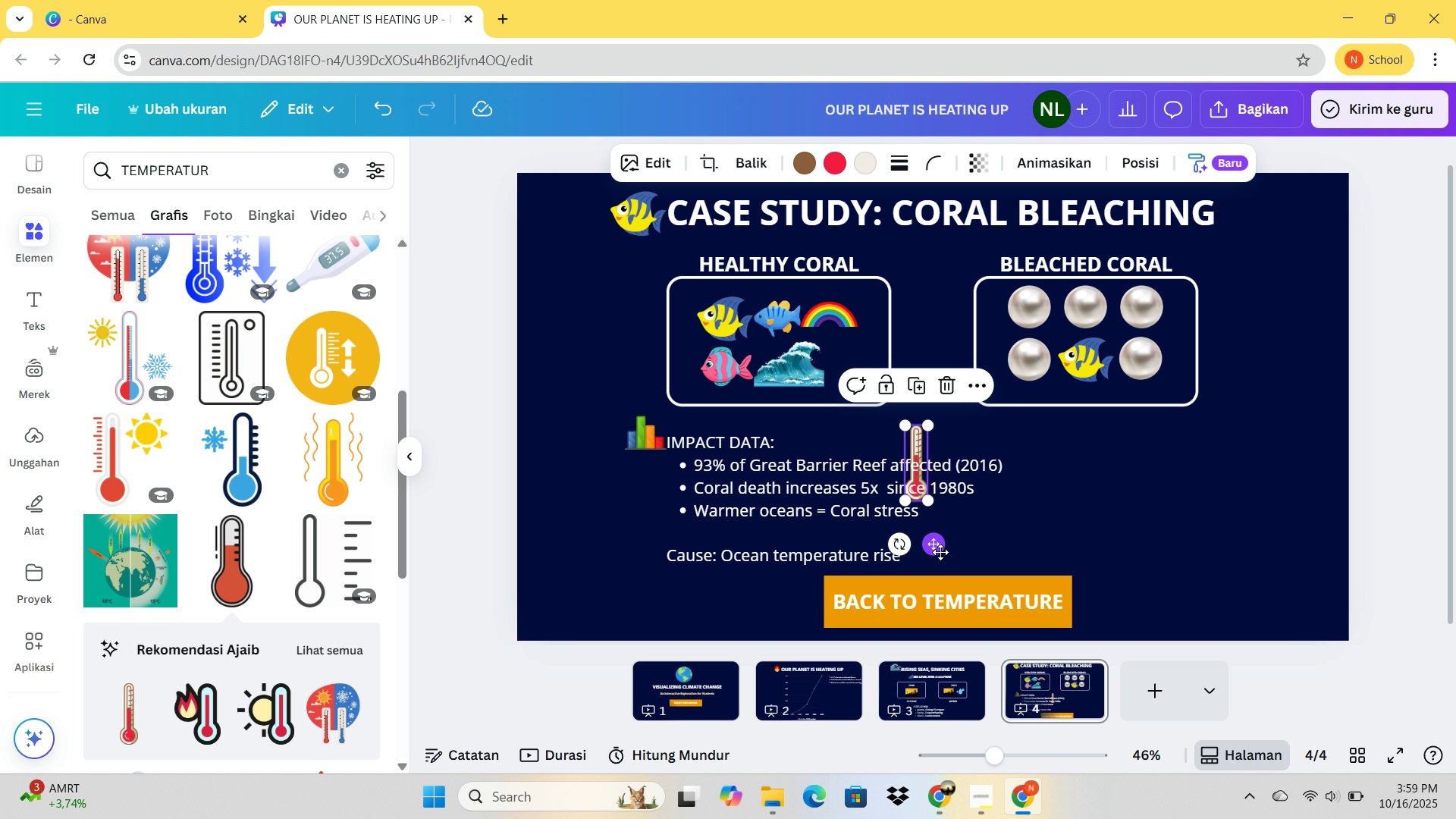 
left_click_drag(start_coordinate=[937, 548], to_coordinate=[670, 621])
 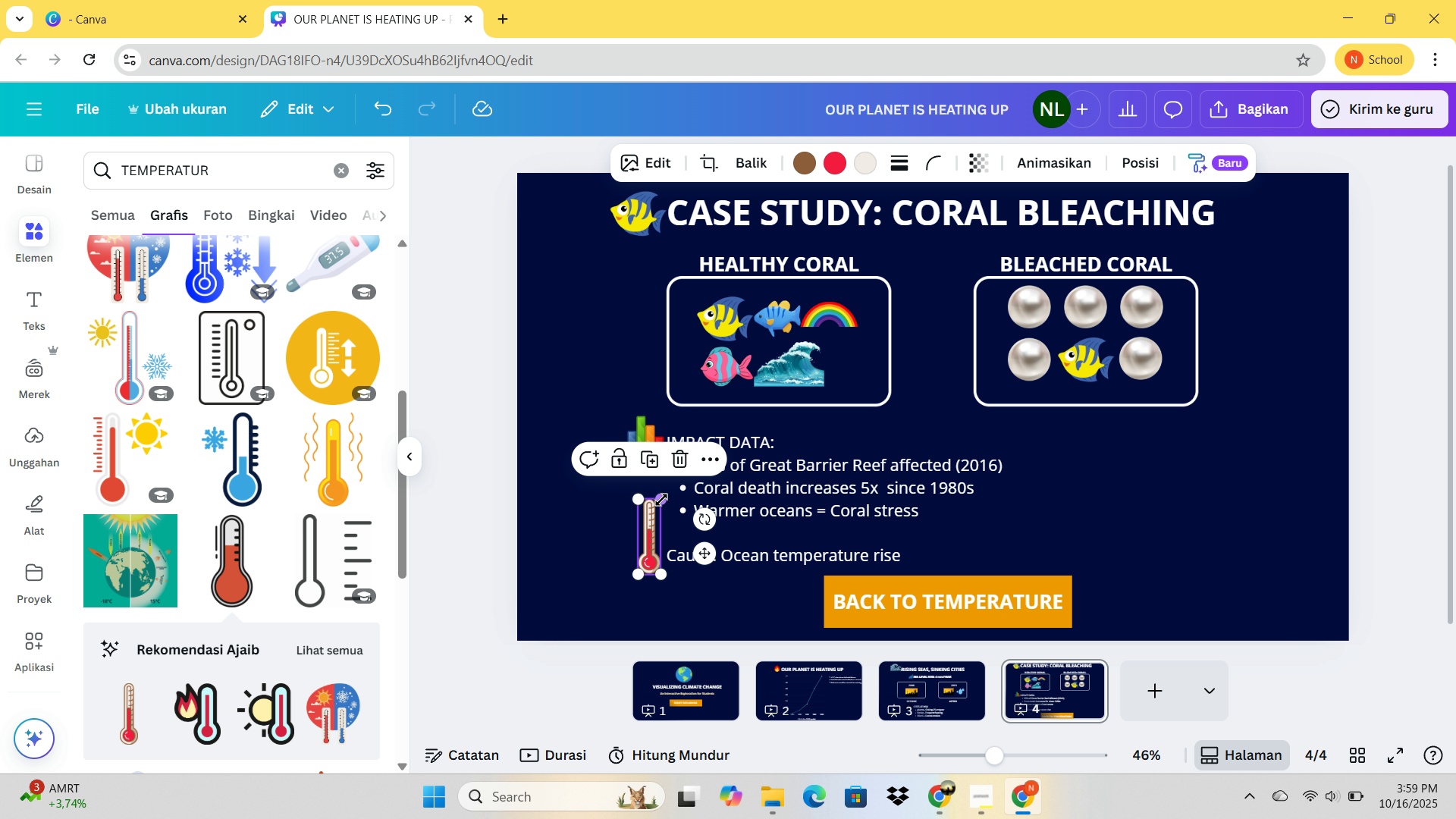 
left_click_drag(start_coordinate=[661, 497], to_coordinate=[650, 541])
 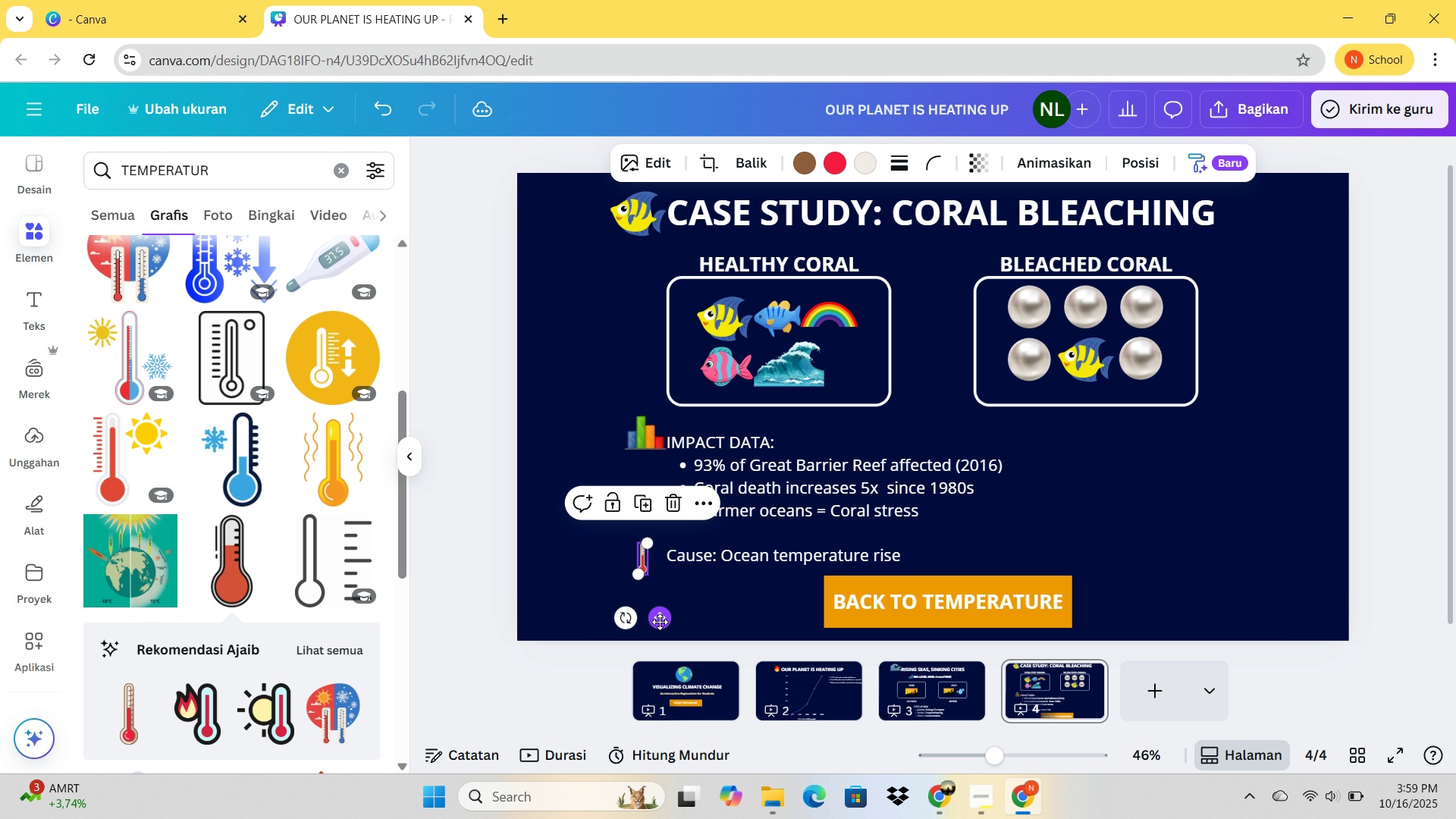 
left_click_drag(start_coordinate=[660, 622], to_coordinate=[674, 610])
 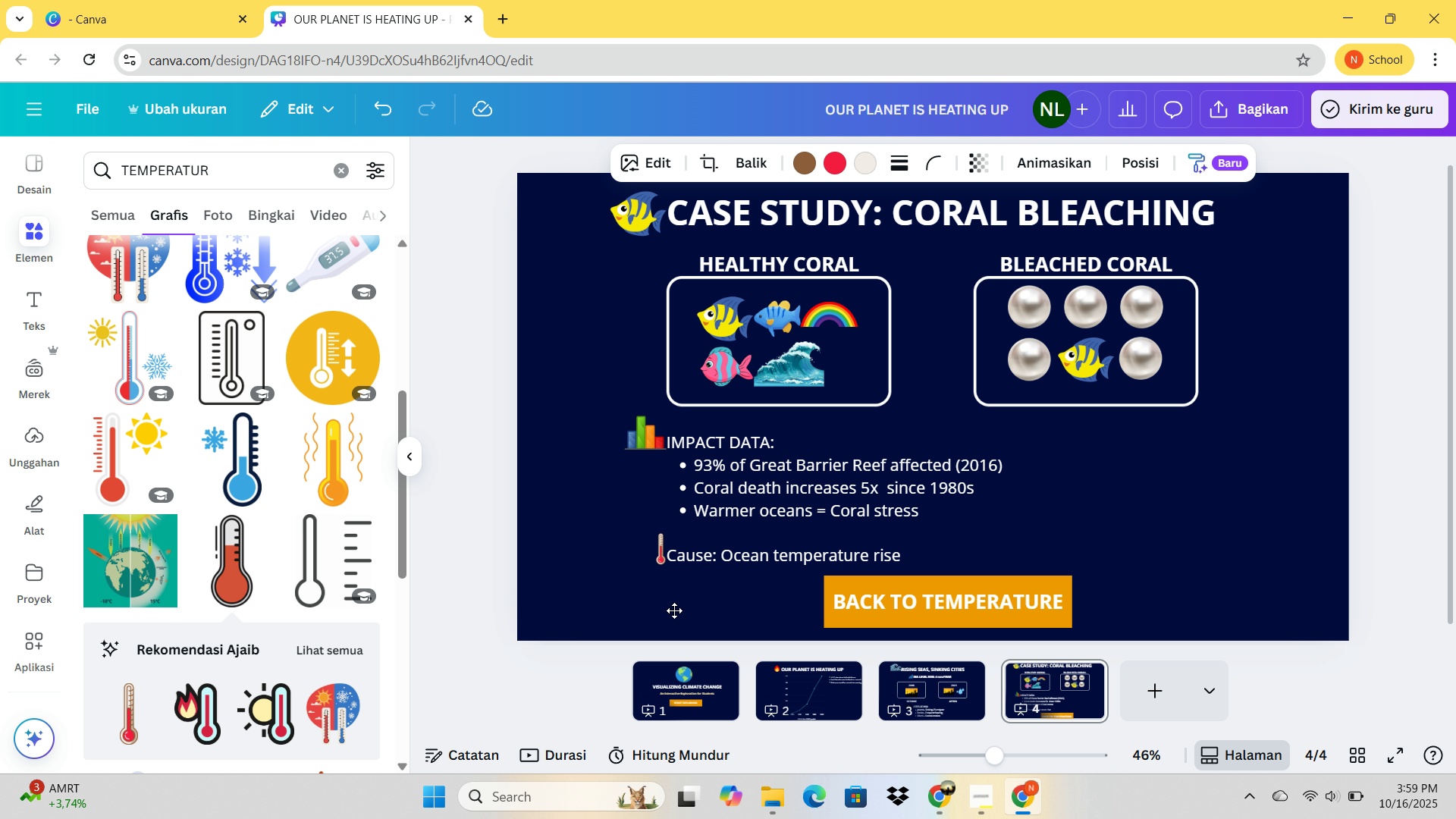 
key(ArrowLeft)
 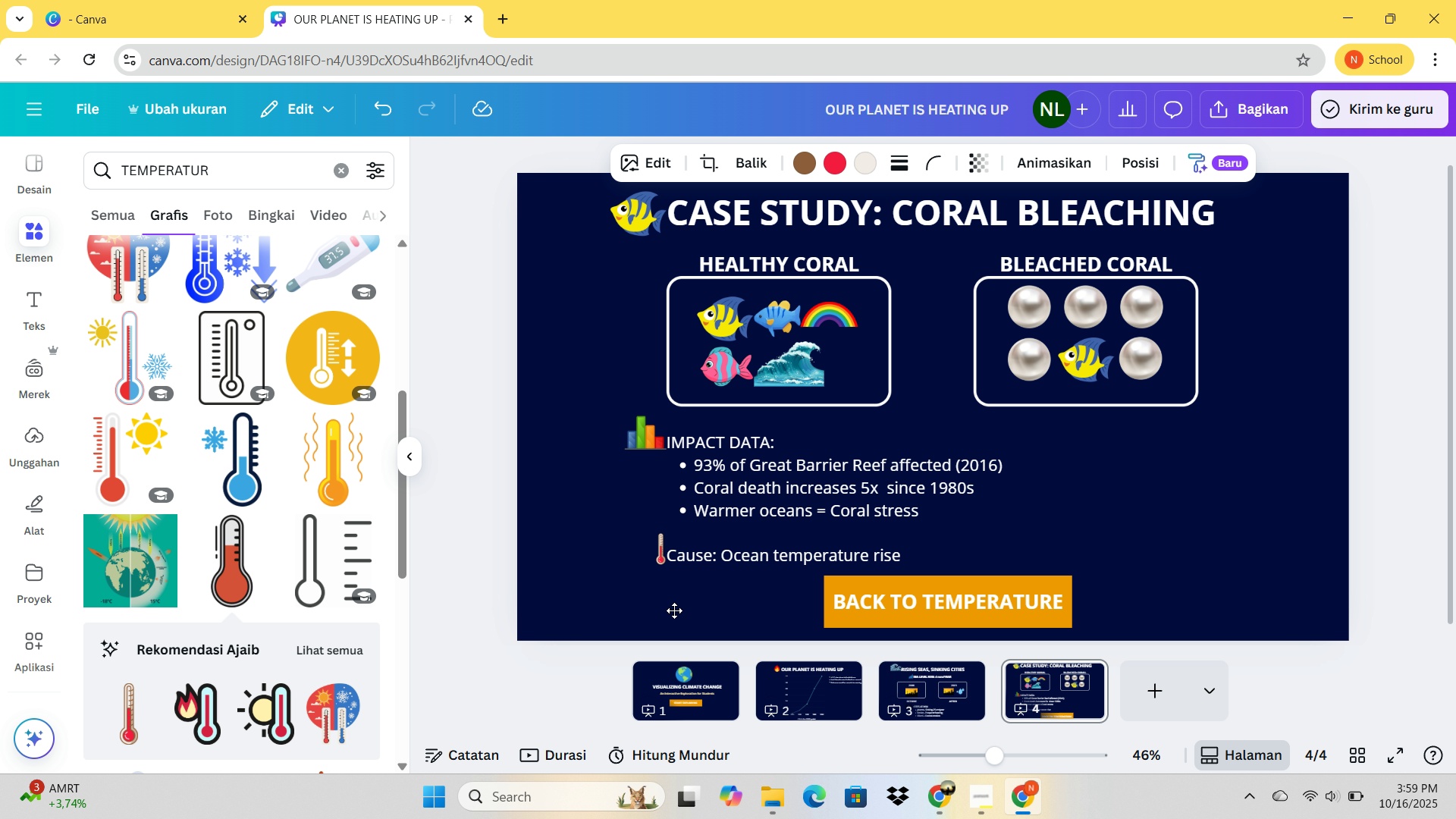 
key(ArrowLeft)
 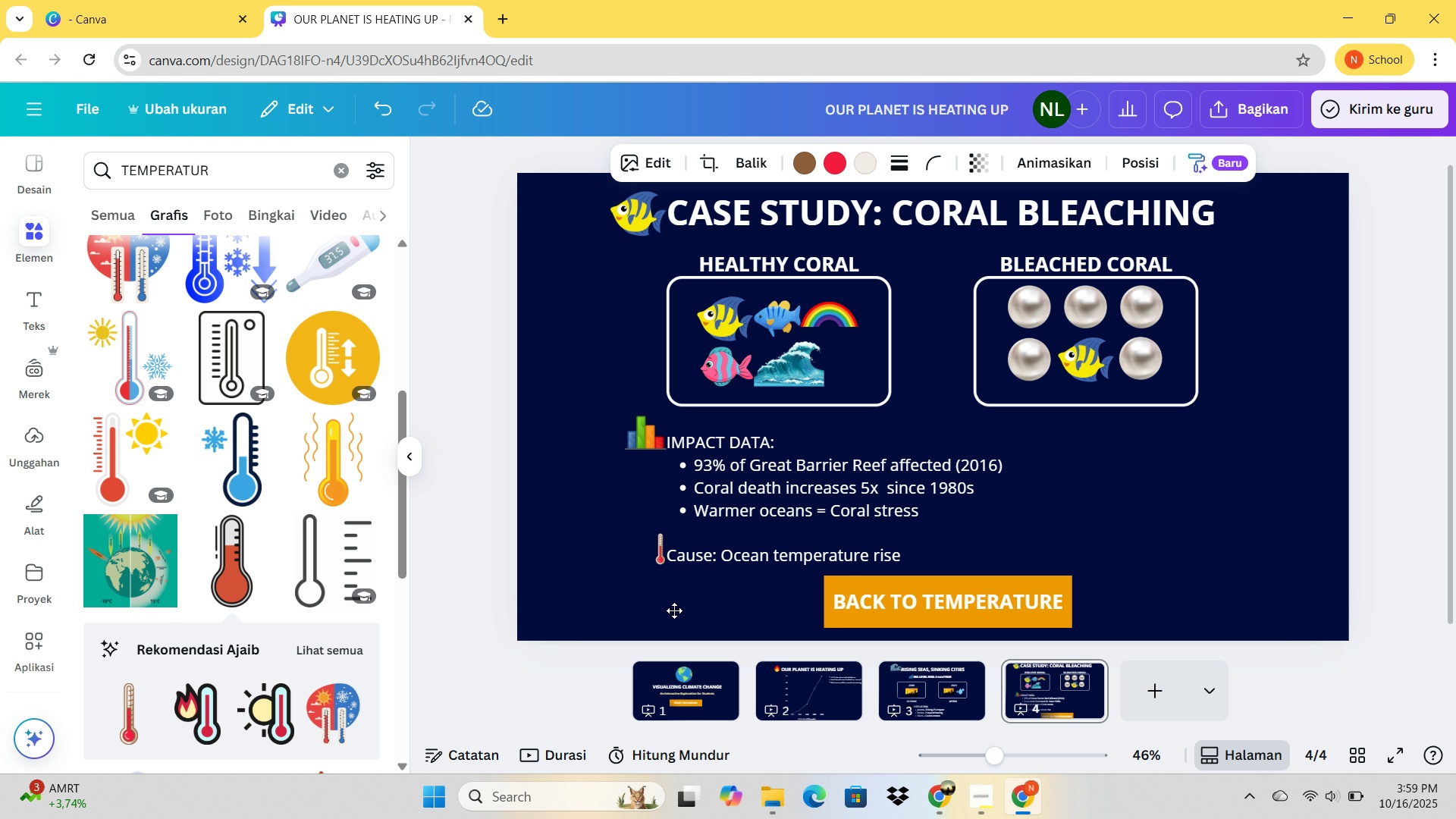 
key(ArrowLeft)
 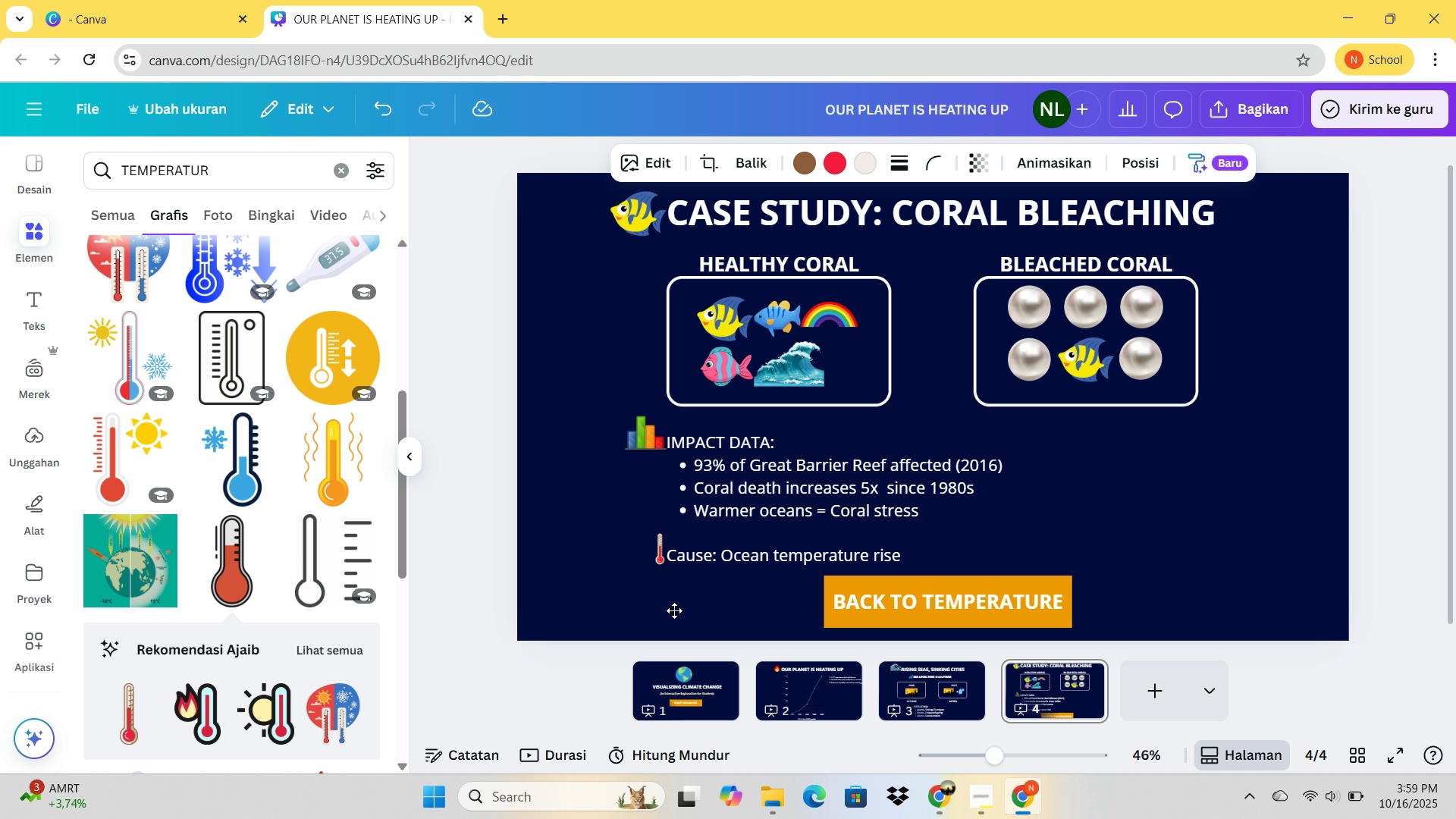 
key(ArrowLeft)
 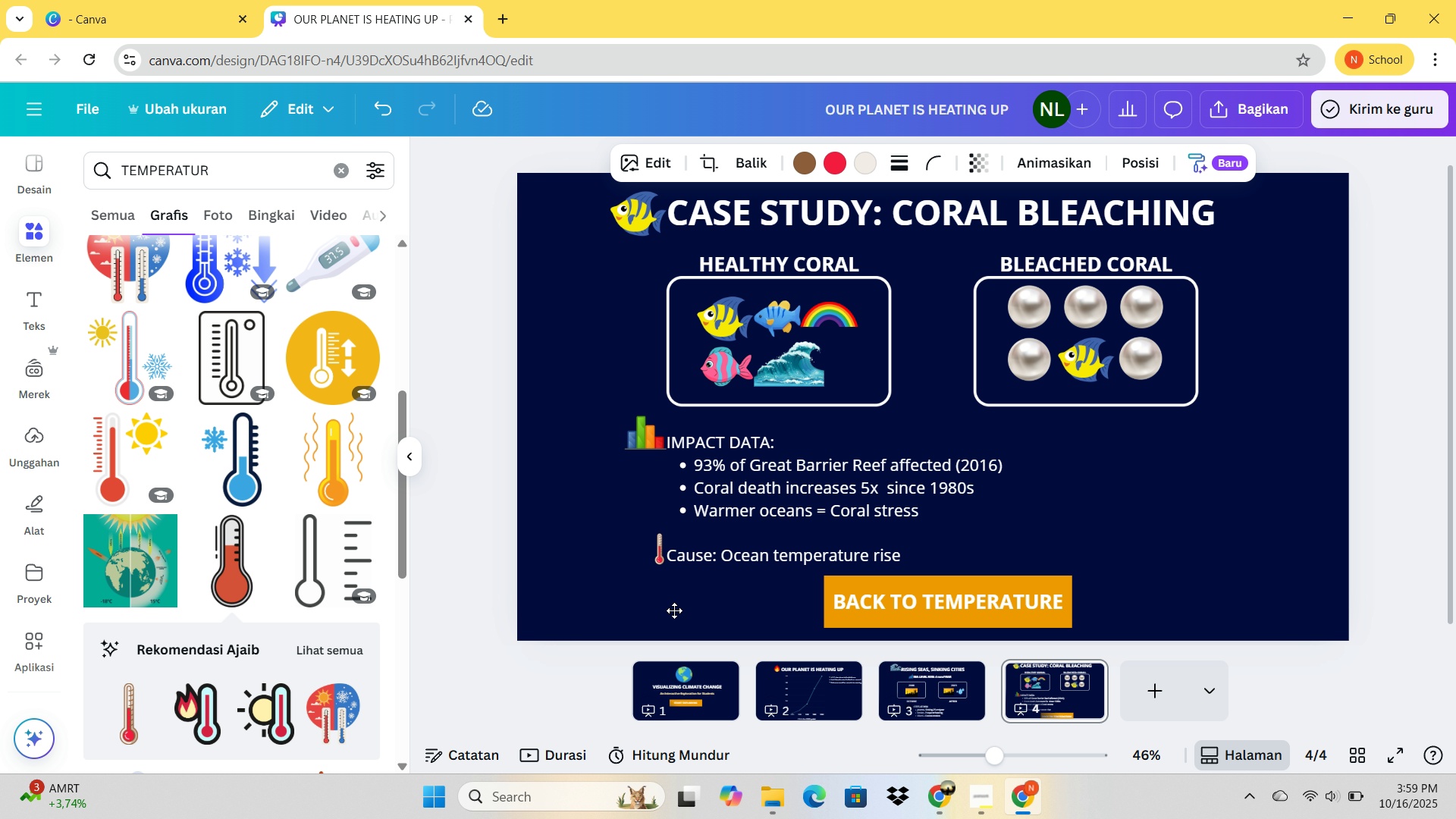 
key(ArrowLeft)
 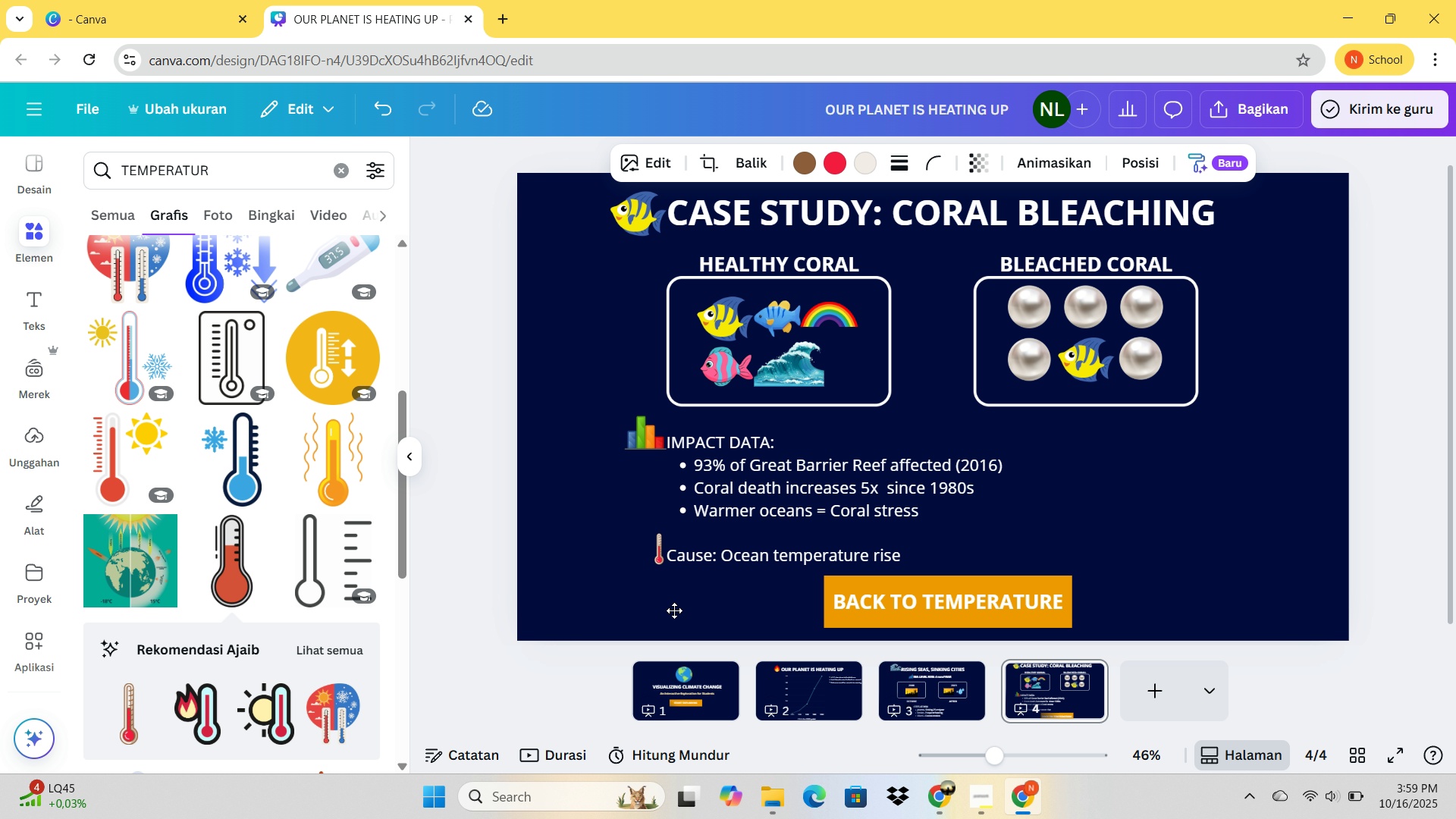 
key(ArrowLeft)
 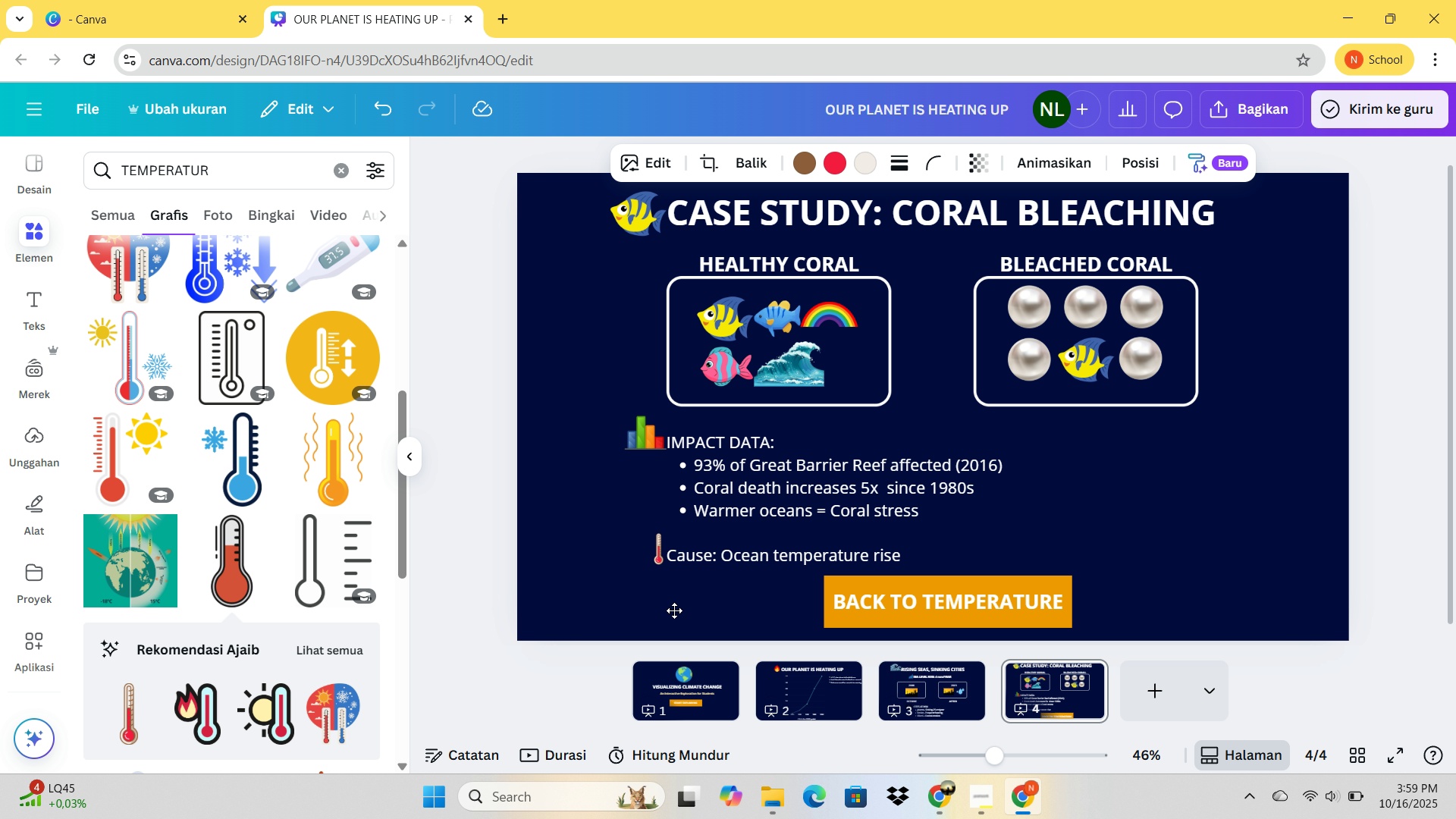 
key(ArrowLeft)
 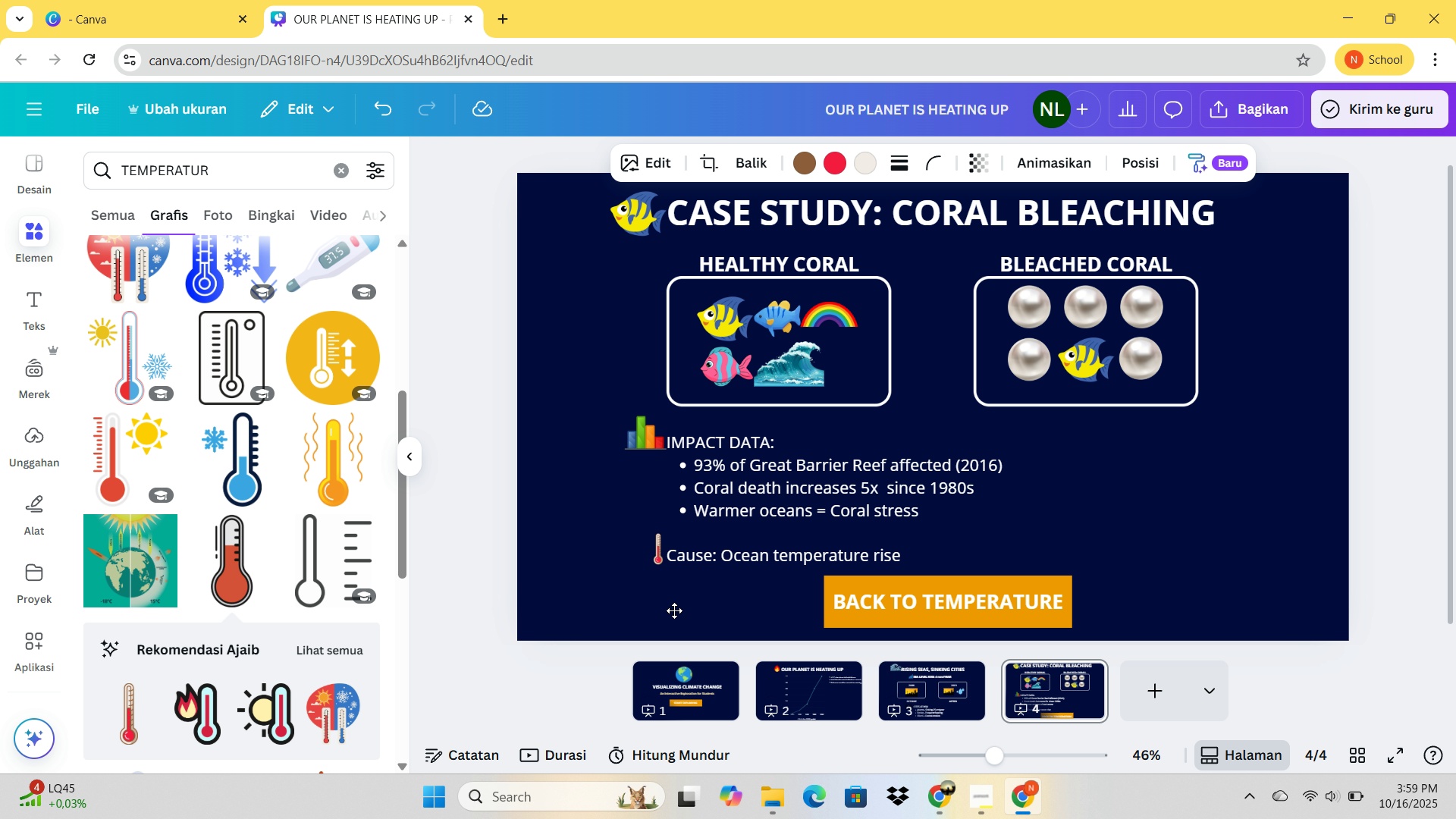 
key(ArrowLeft)
 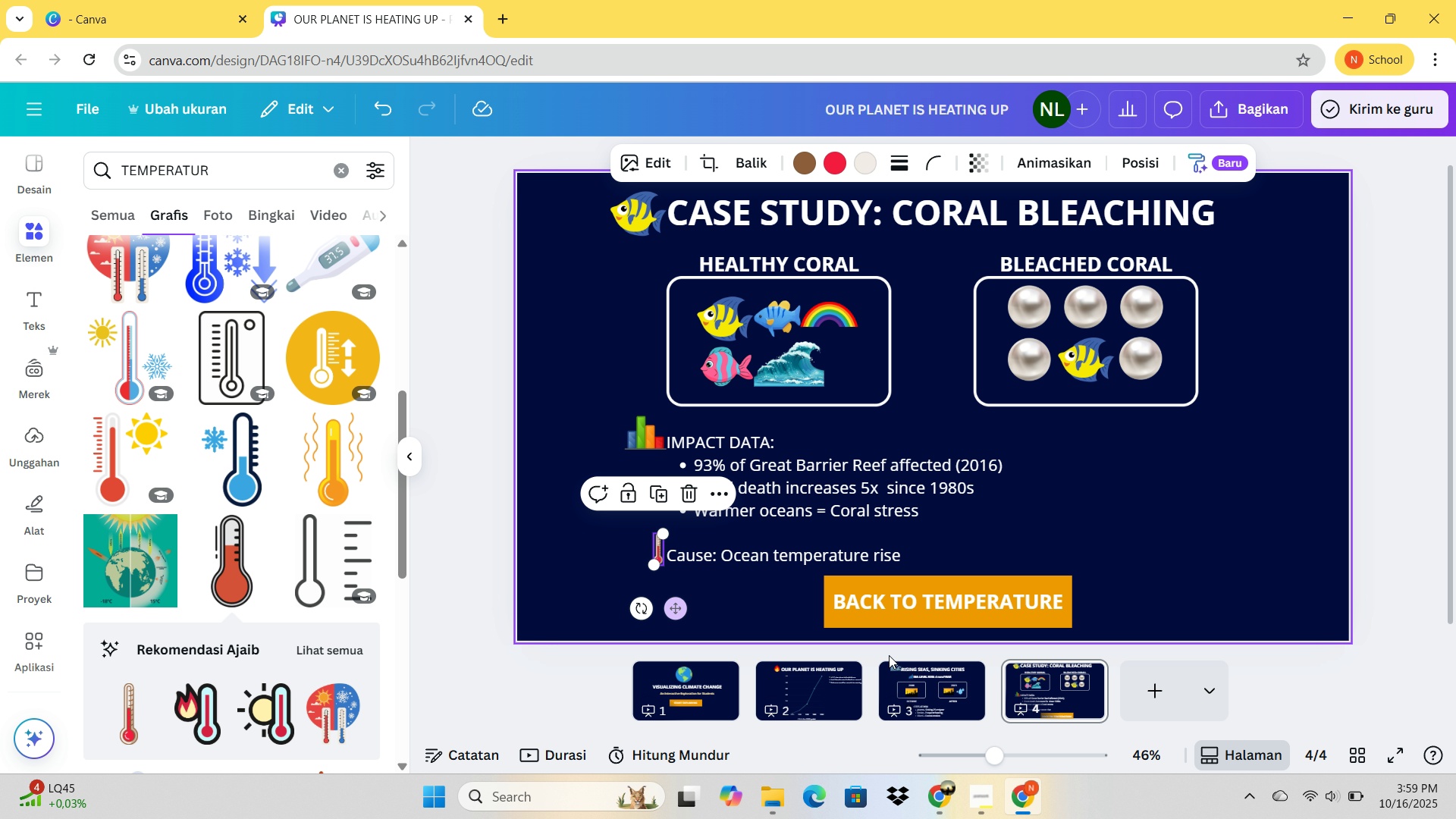 
left_click([1229, 562])
 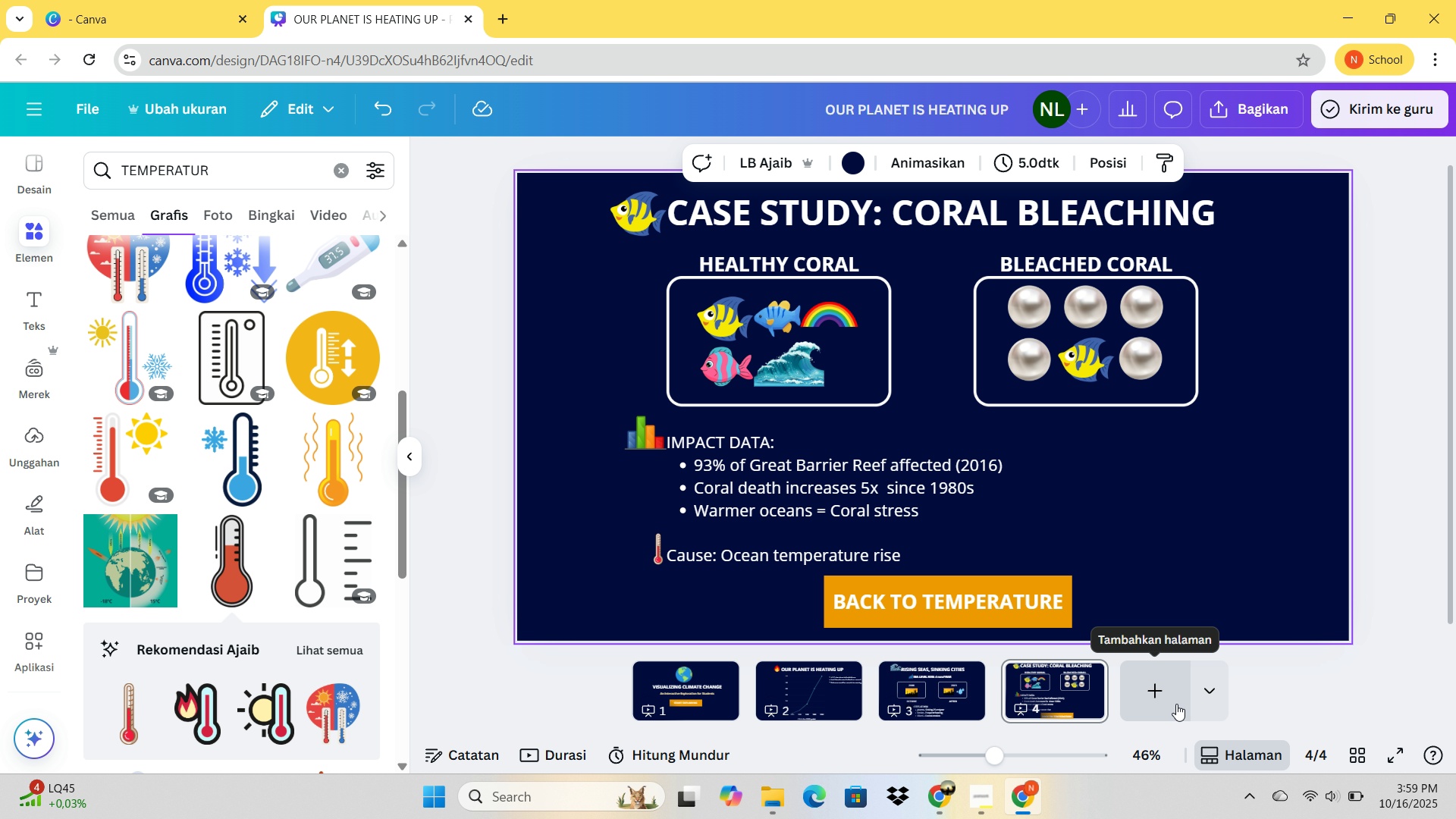 
wait(5.66)
 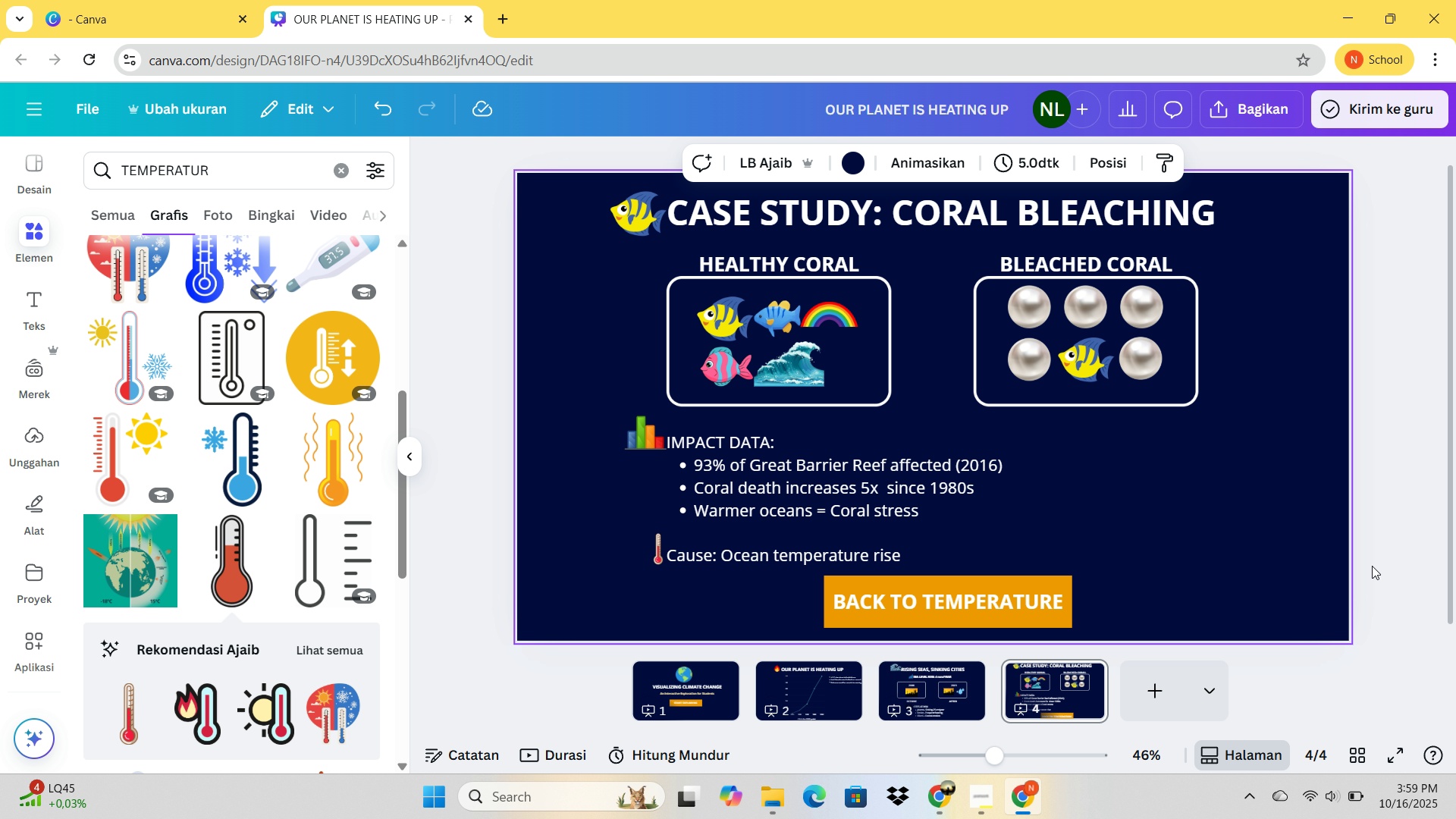 
left_click([1176, 704])
 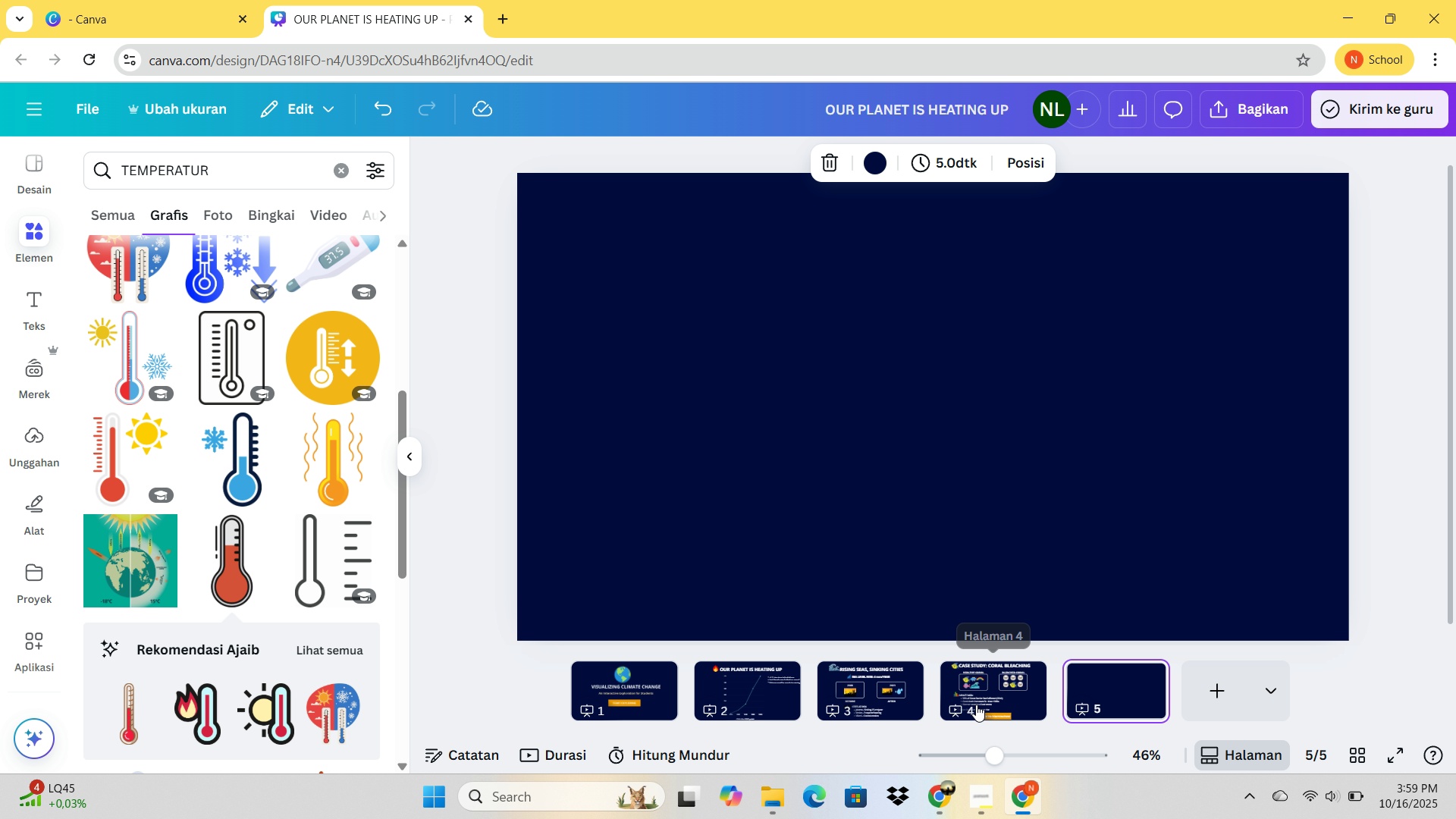 
left_click([976, 704])
 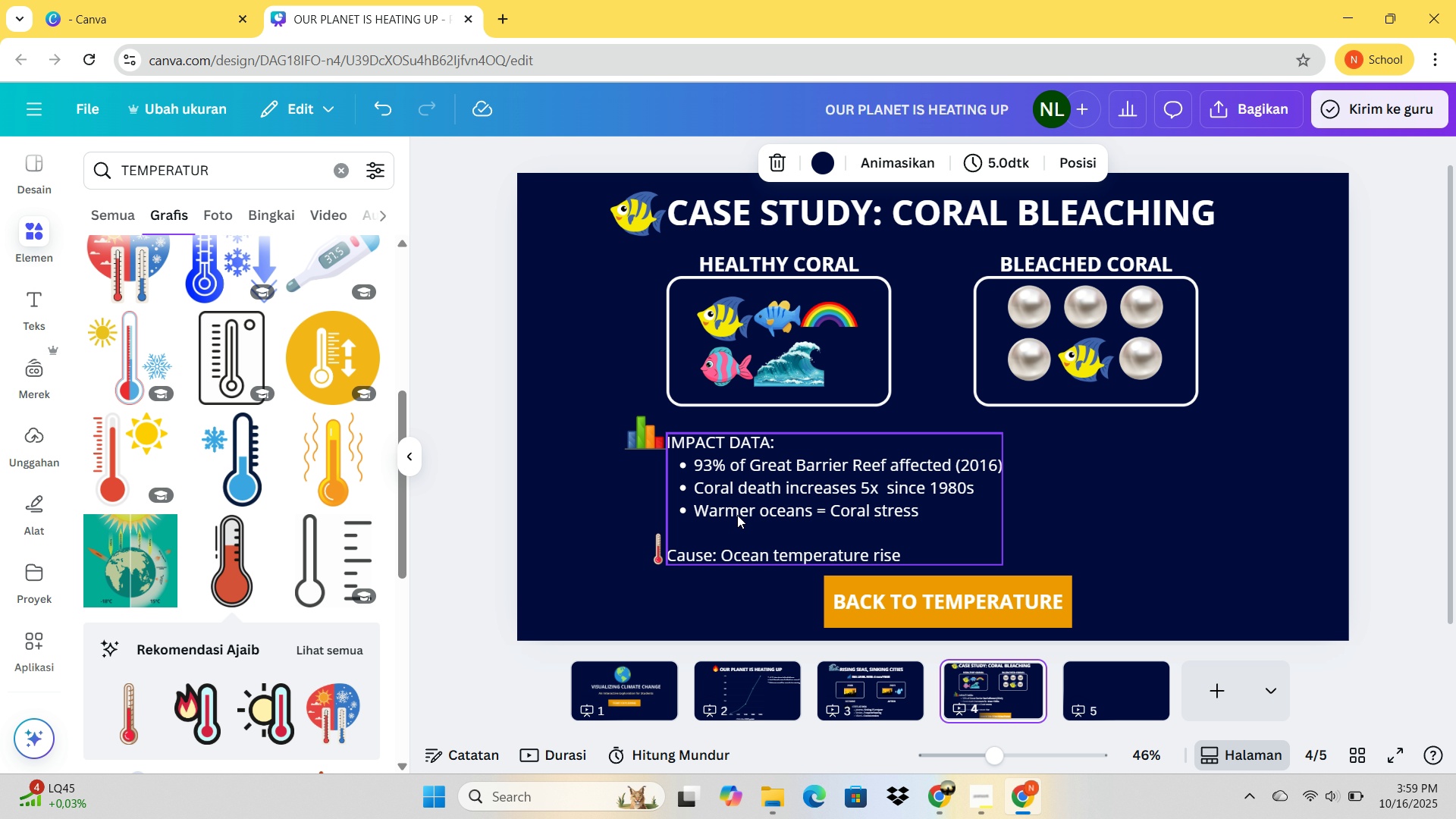 
left_click_drag(start_coordinate=[737, 515], to_coordinate=[840, 518])
 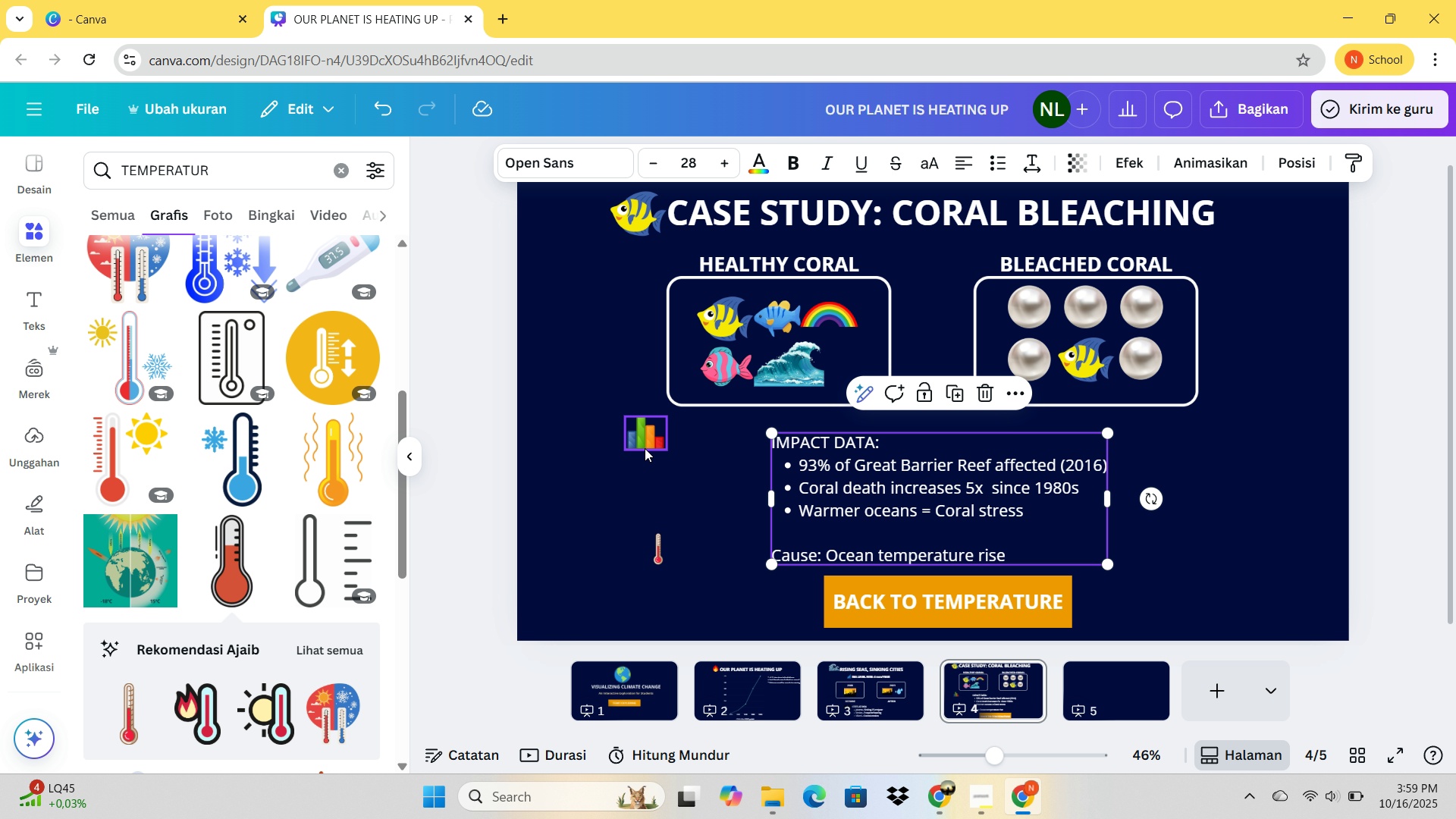 
left_click_drag(start_coordinate=[639, 443], to_coordinate=[741, 450])
 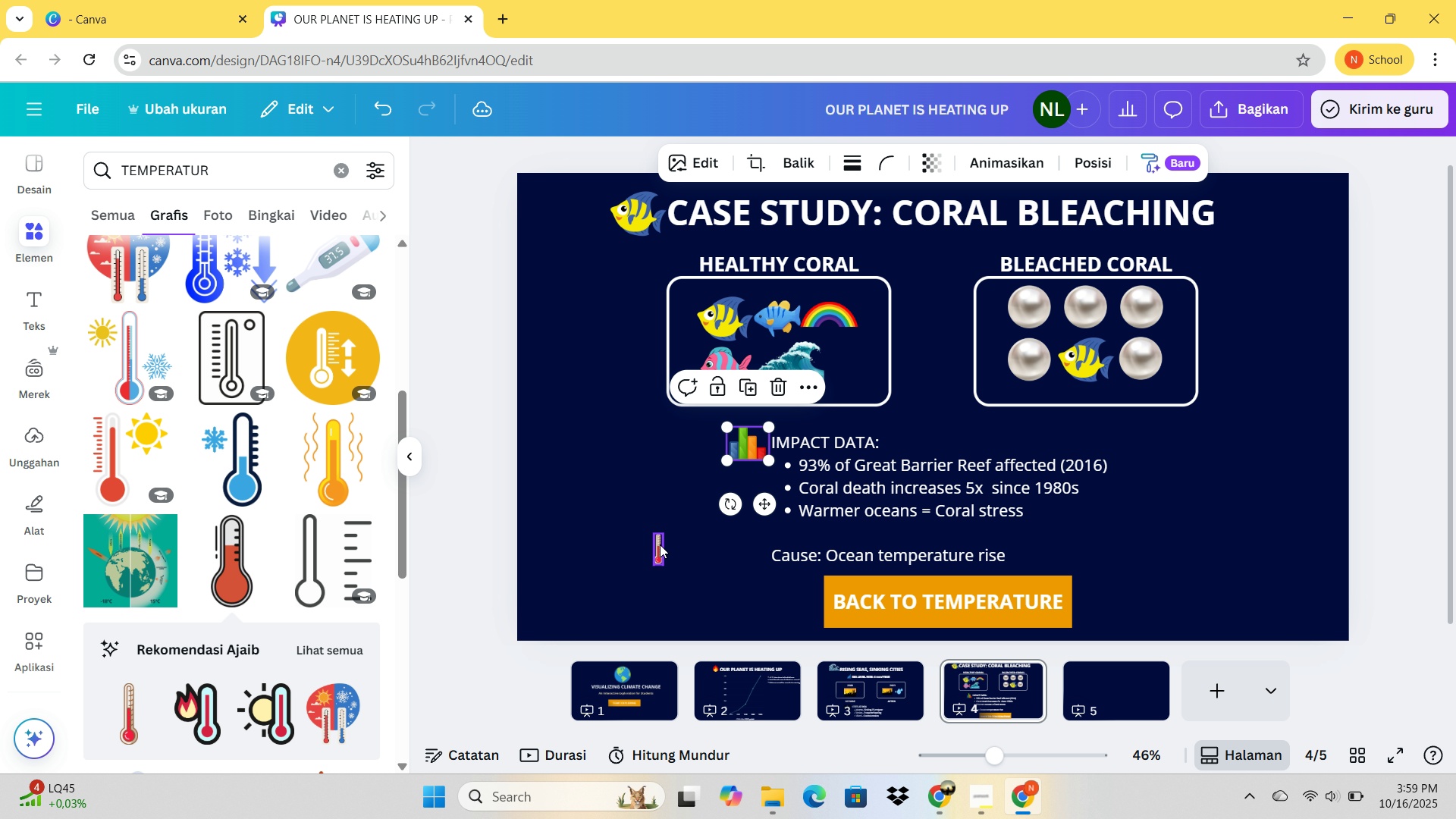 
left_click_drag(start_coordinate=[659, 546], to_coordinate=[761, 544])
 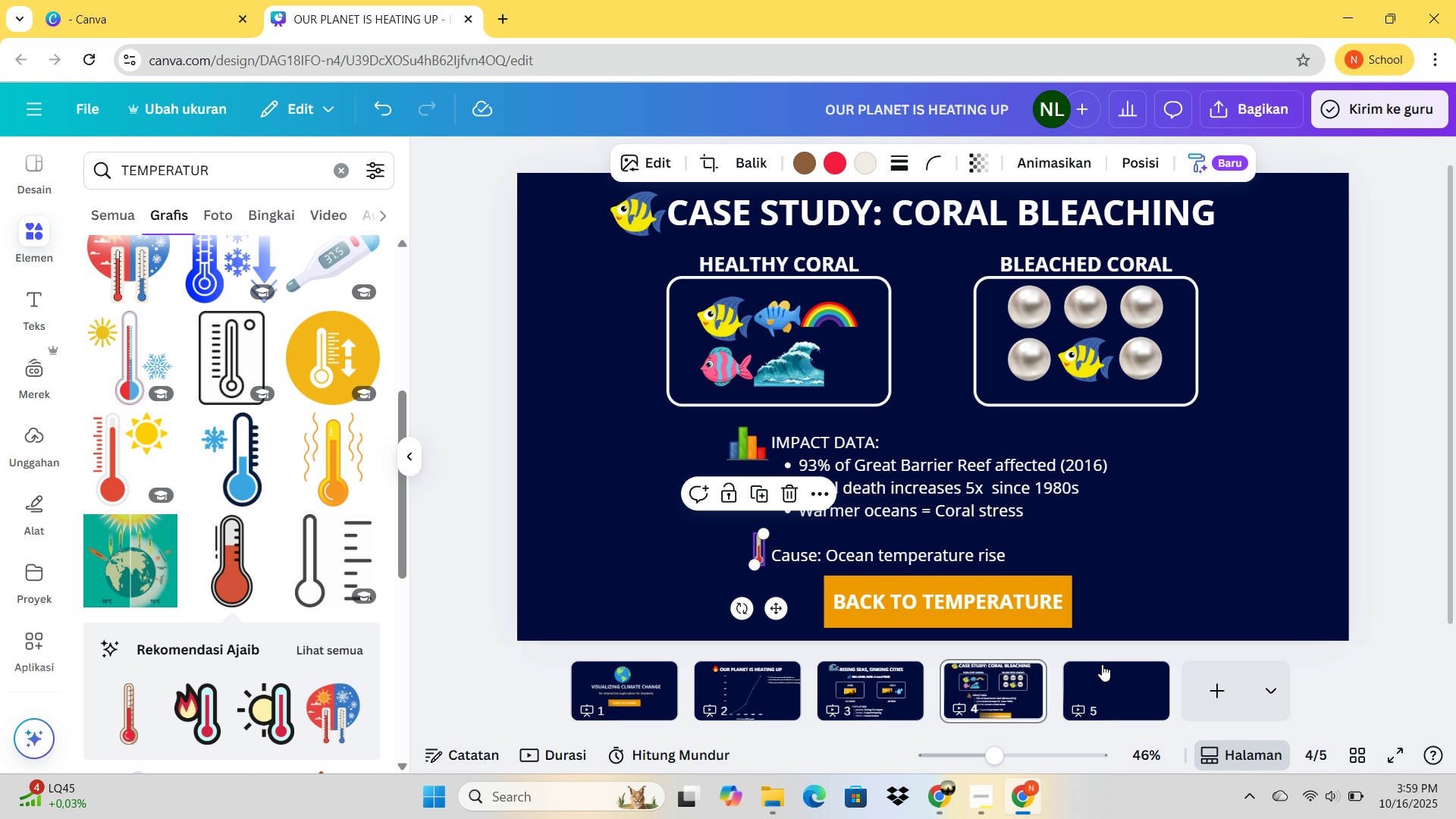 
left_click([1105, 667])
 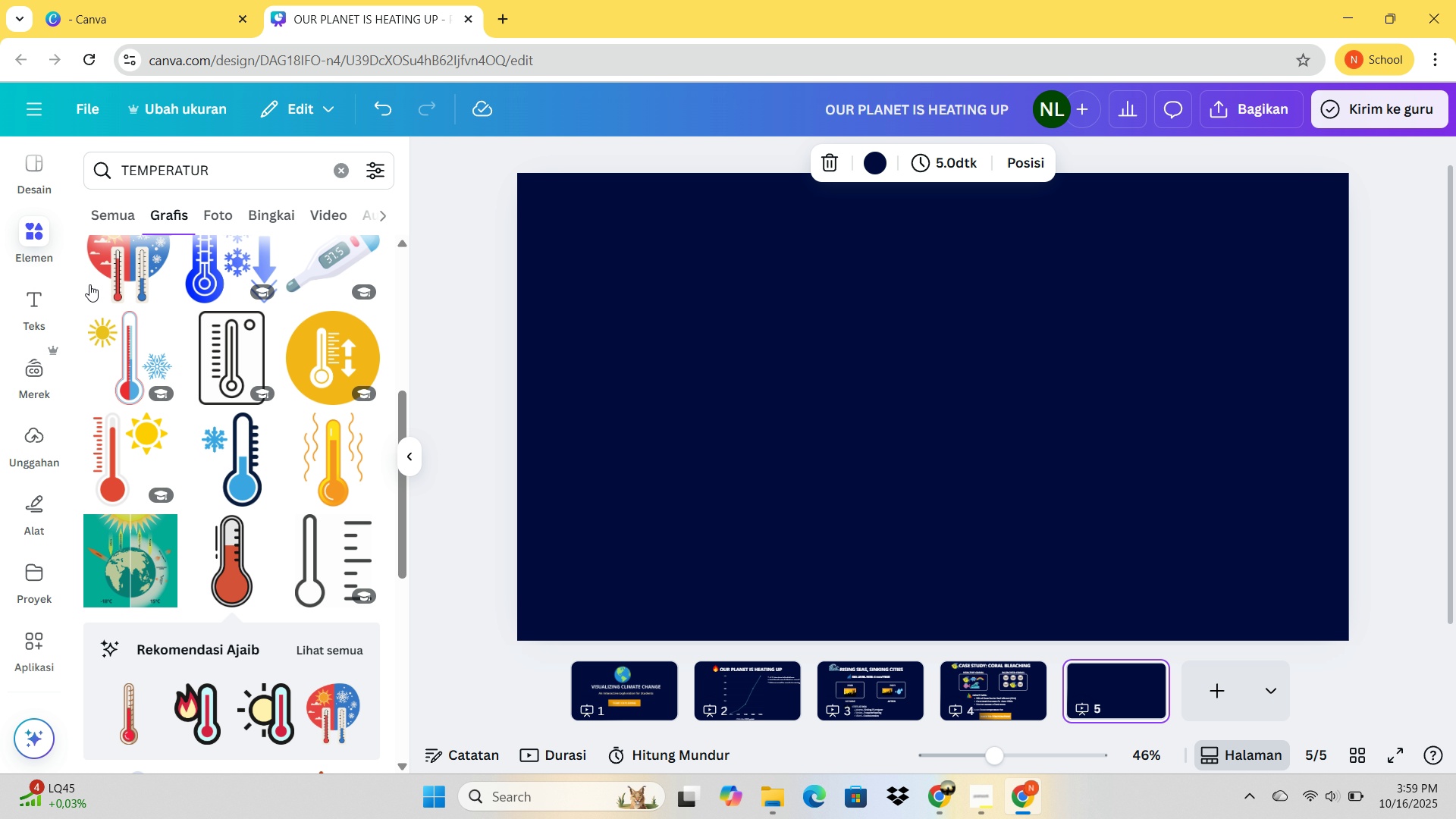 
left_click([49, 307])
 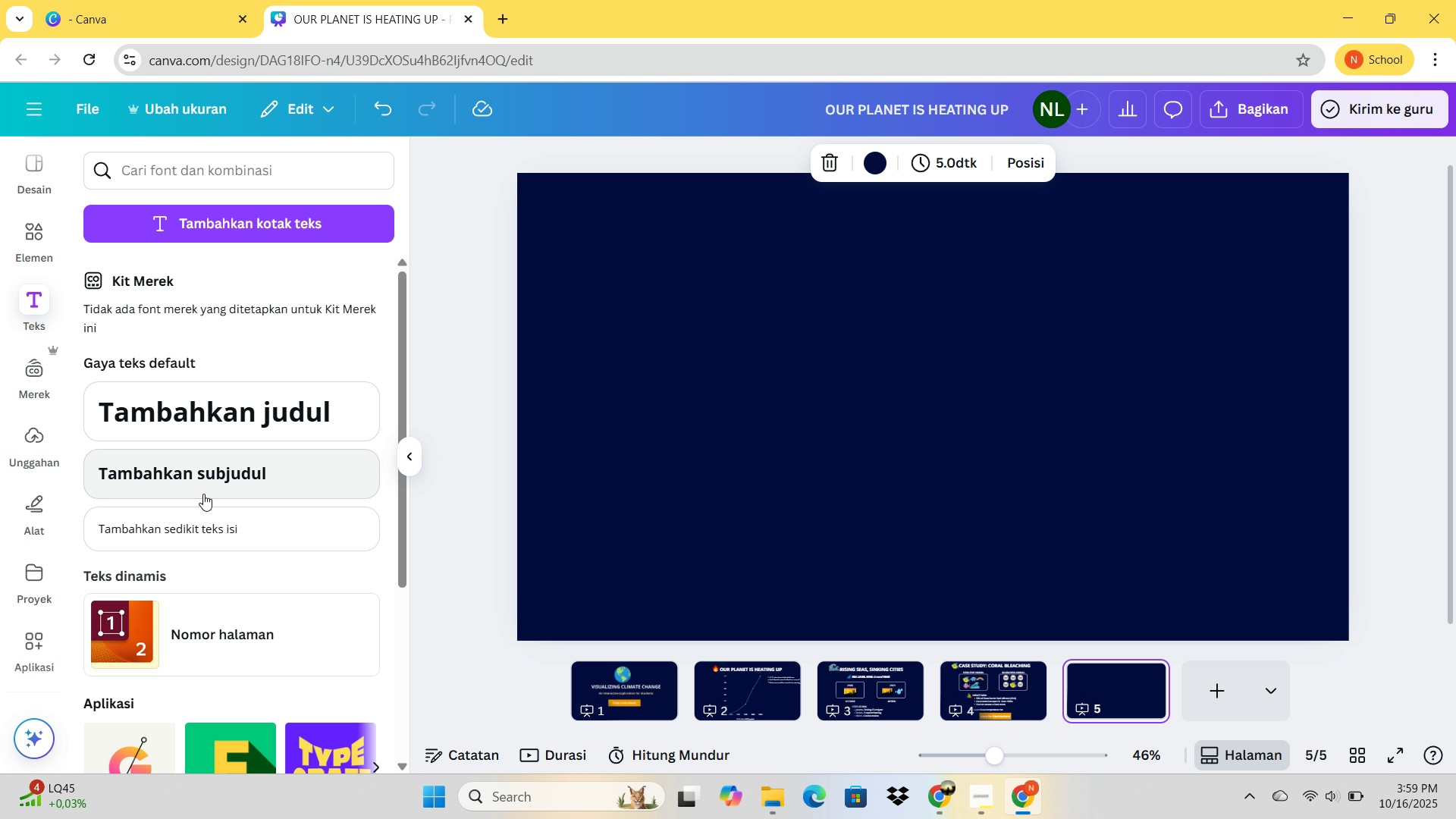 
left_click([204, 494])
 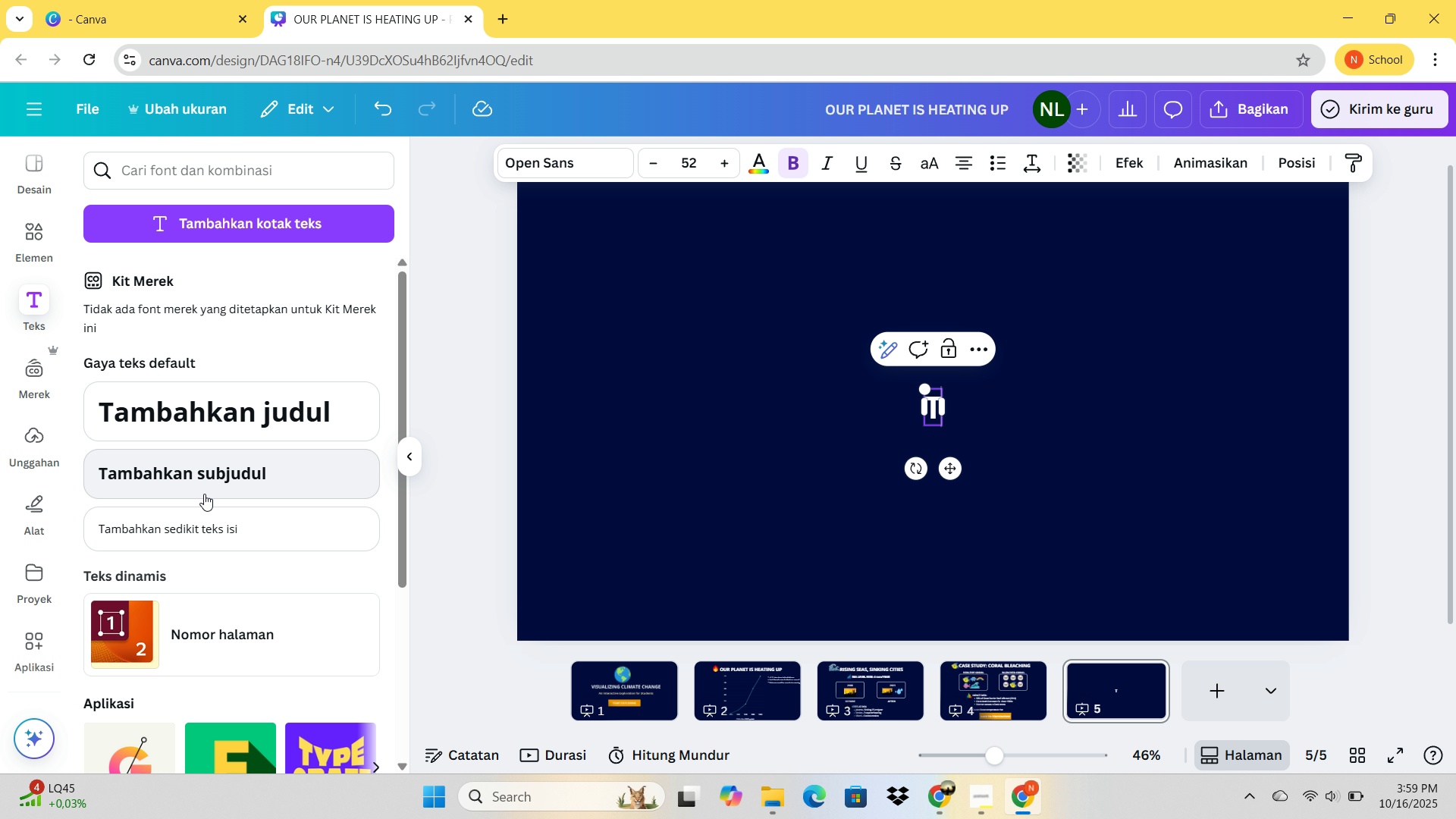 
type(TEST YOUR KNOWLEDGE)
 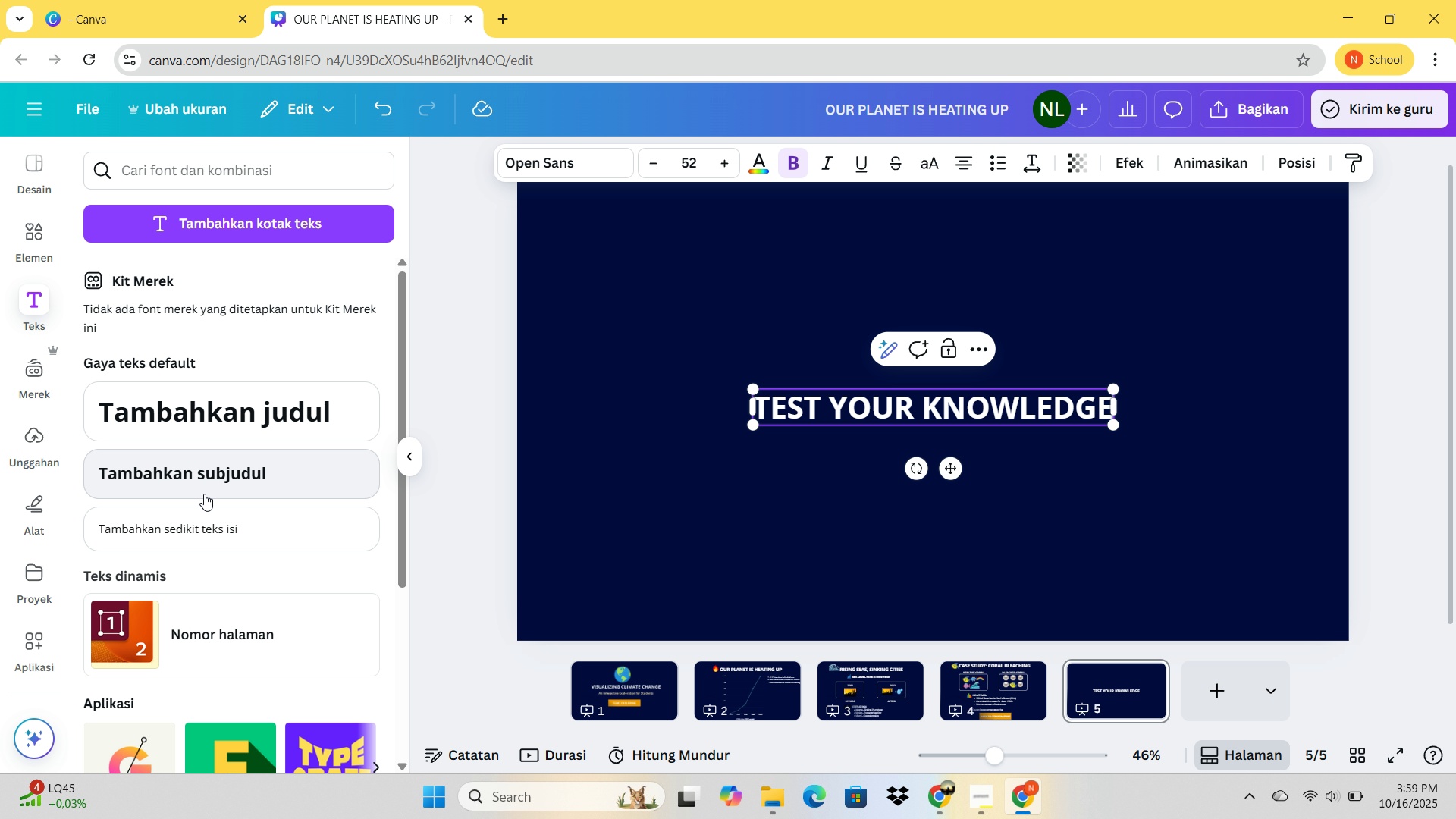 
hold_key(key=ControlLeft, duration=0.95)
 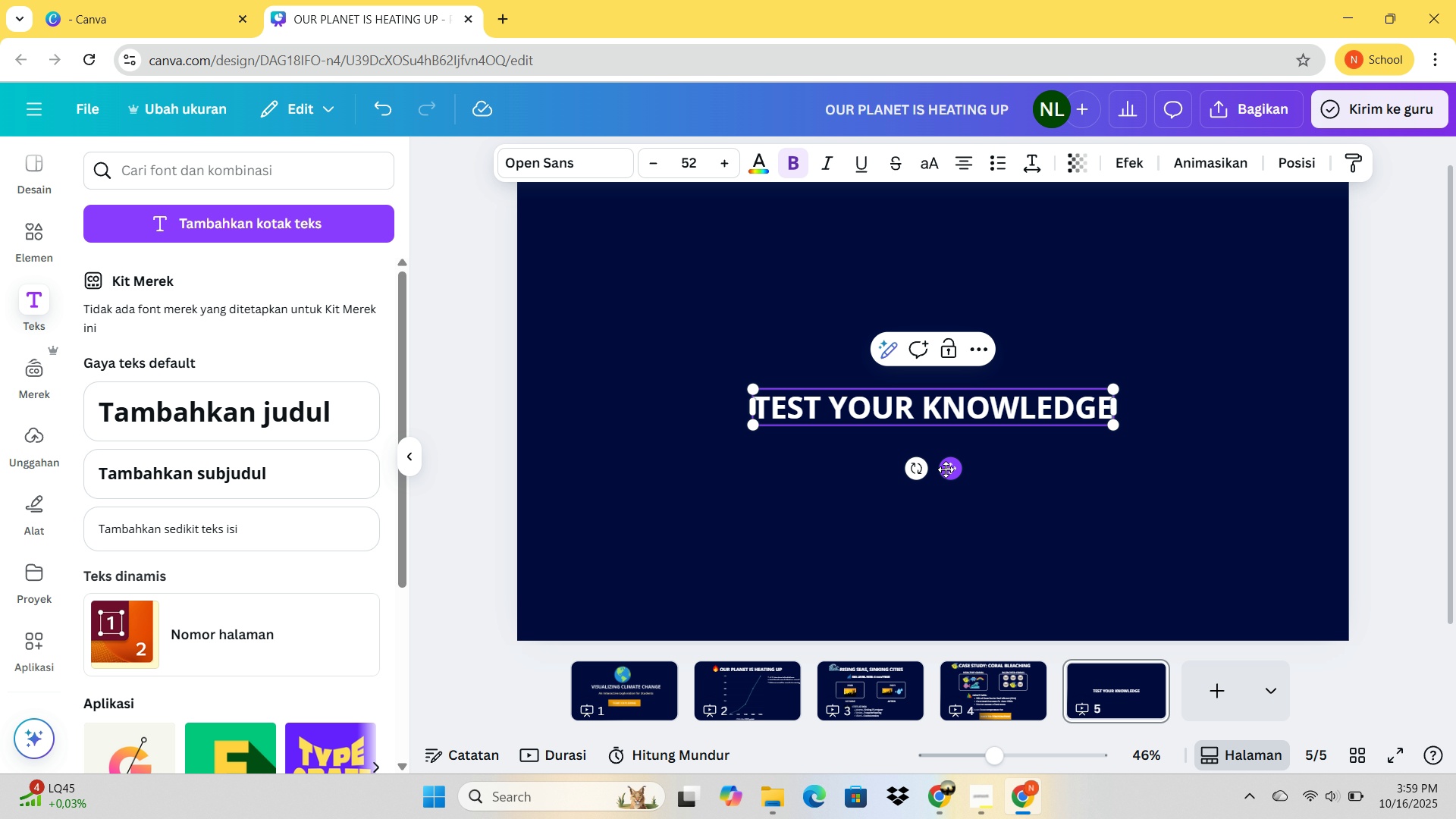 
left_click_drag(start_coordinate=[946, 469], to_coordinate=[946, 284])
 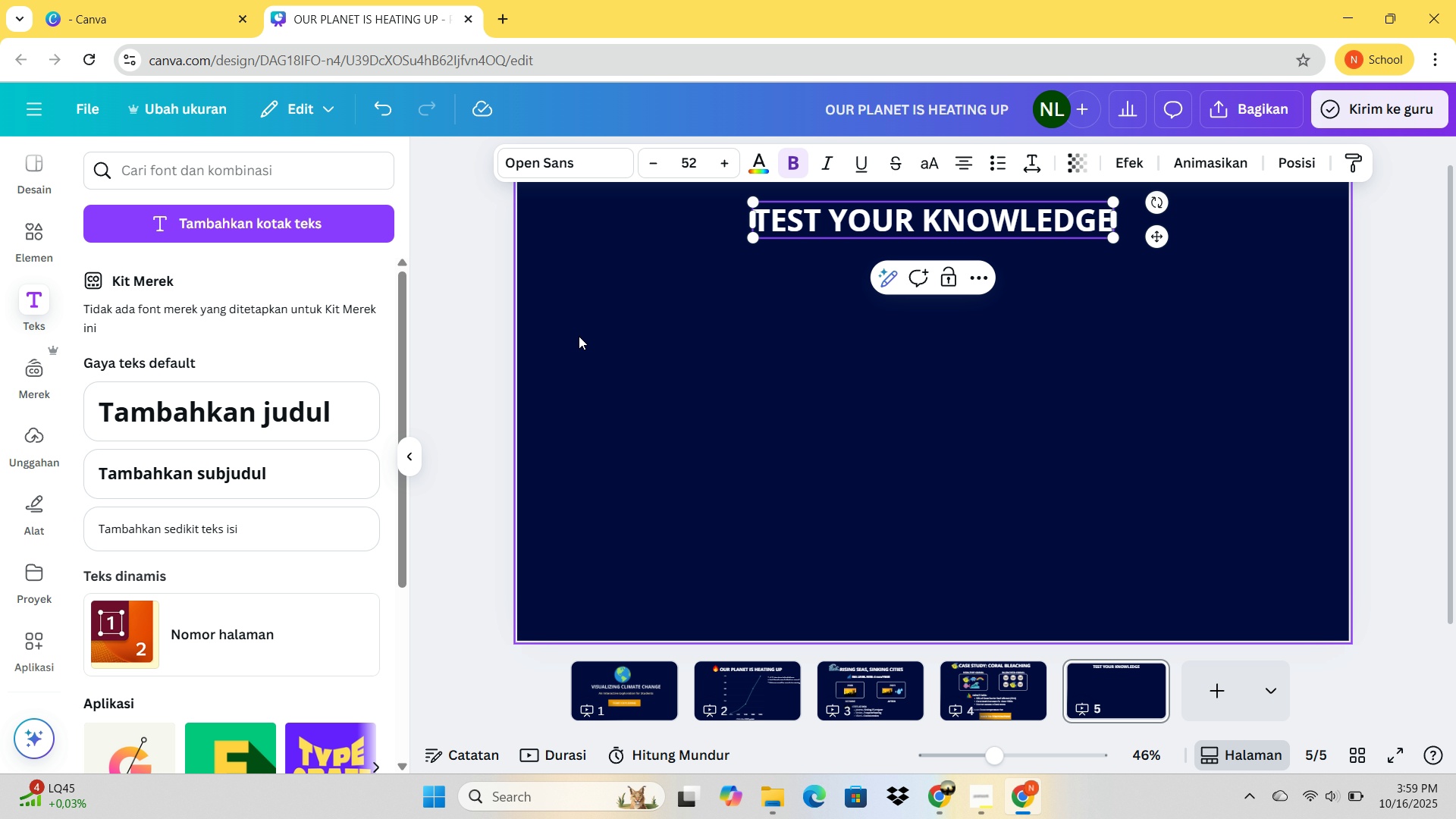 
left_click([579, 336])
 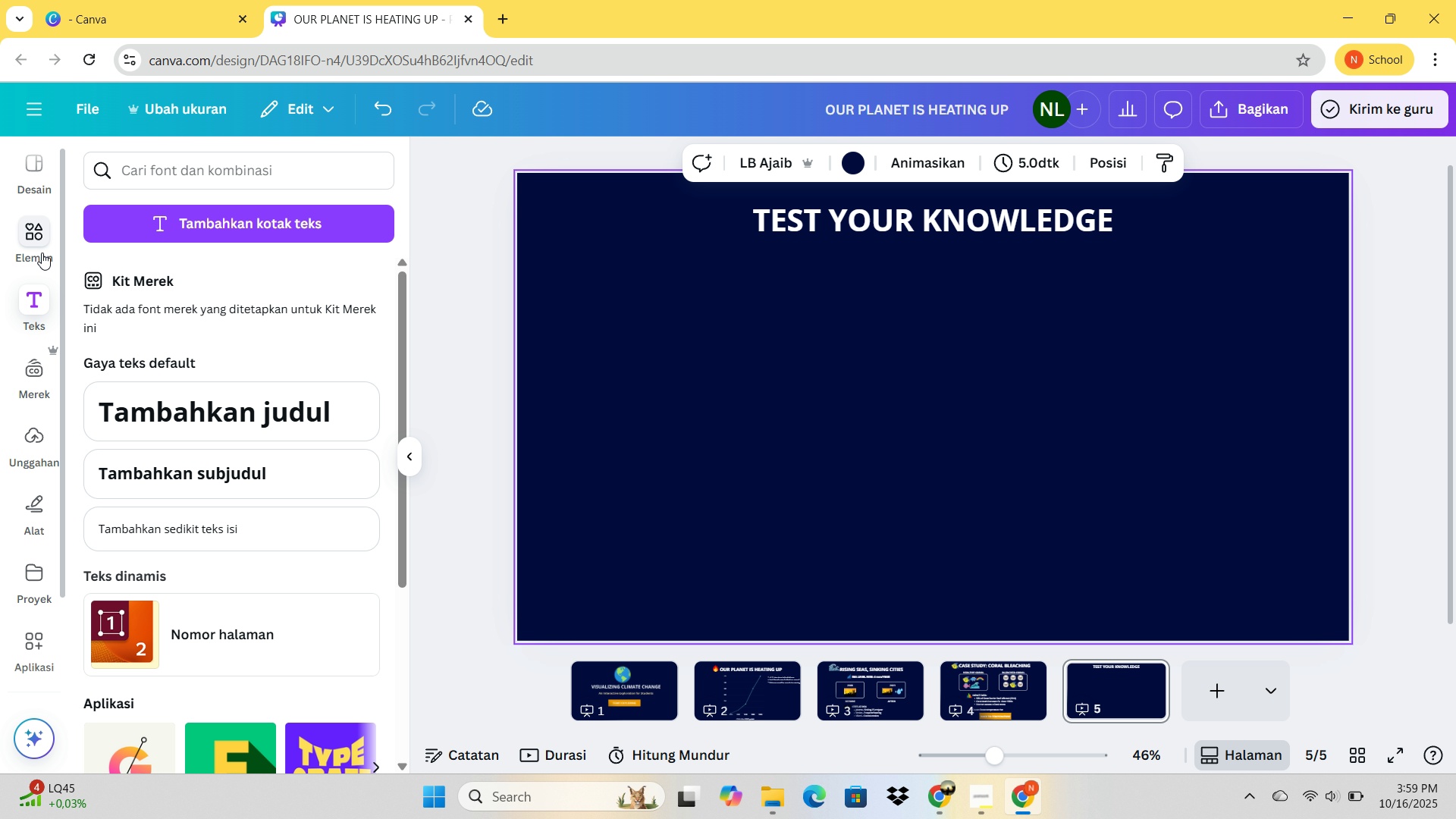 
left_click([42, 251])
 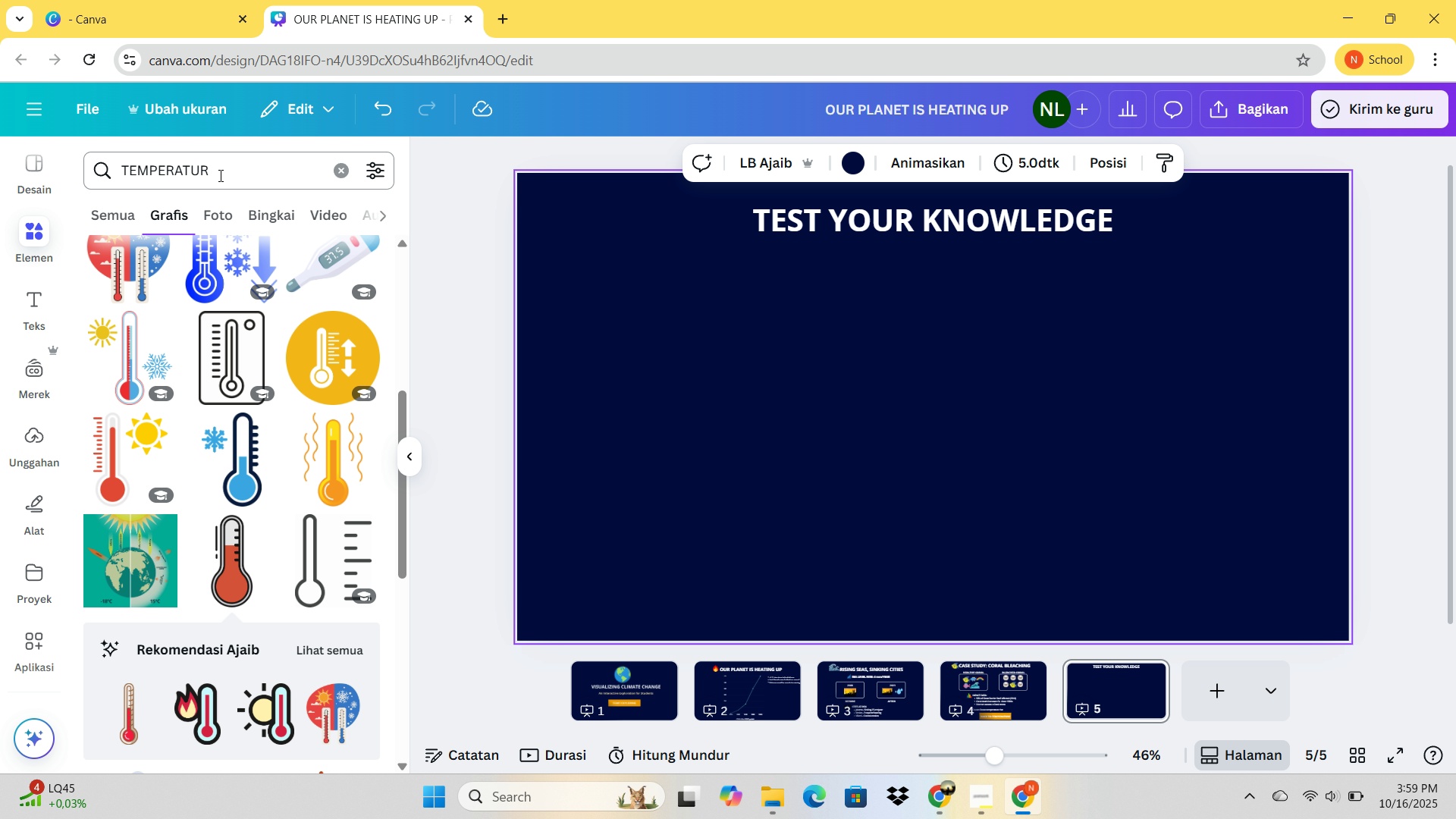 
left_click_drag(start_coordinate=[222, 175], to_coordinate=[70, 158])
 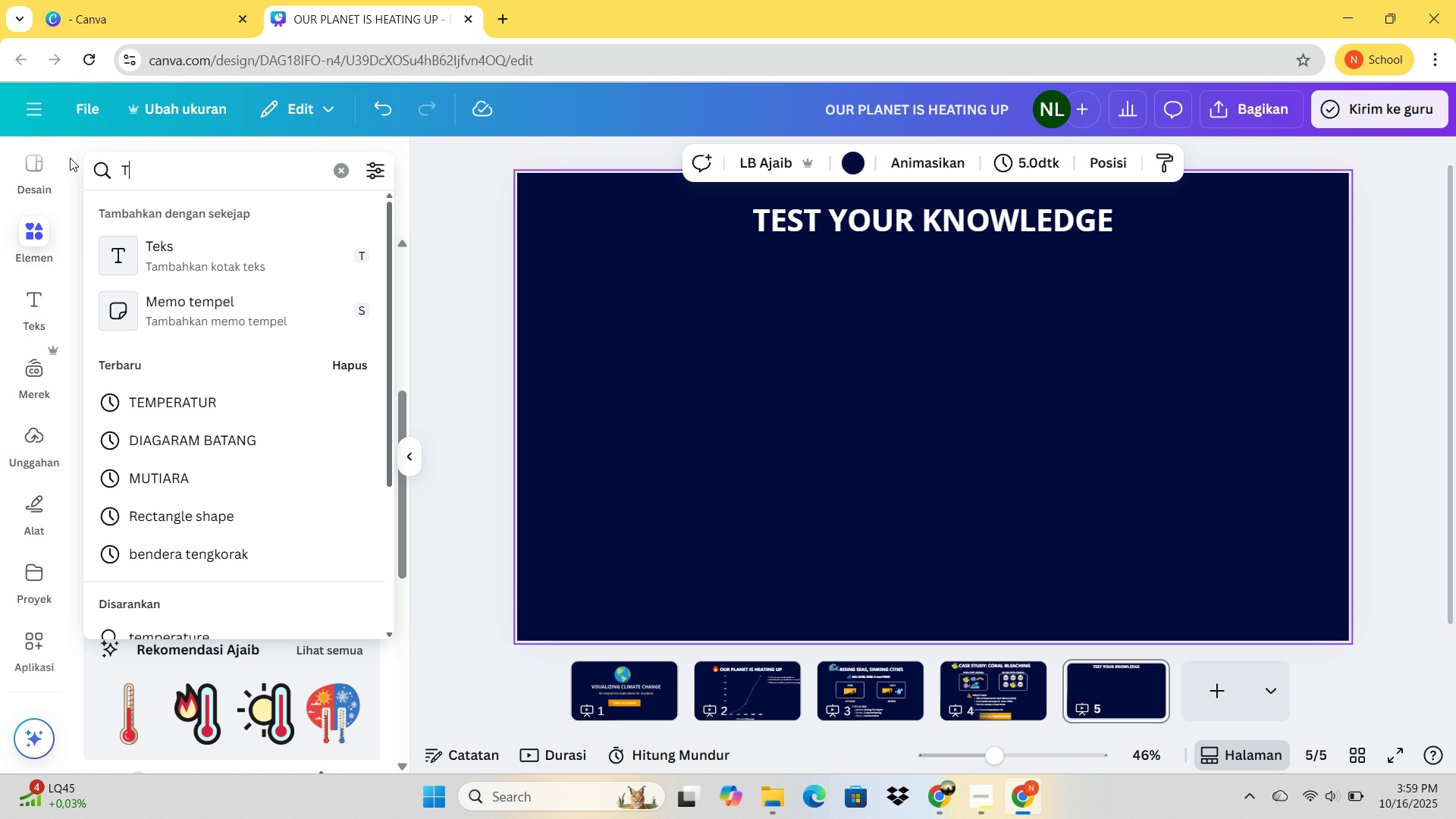 
type(TANDA TANYA)
 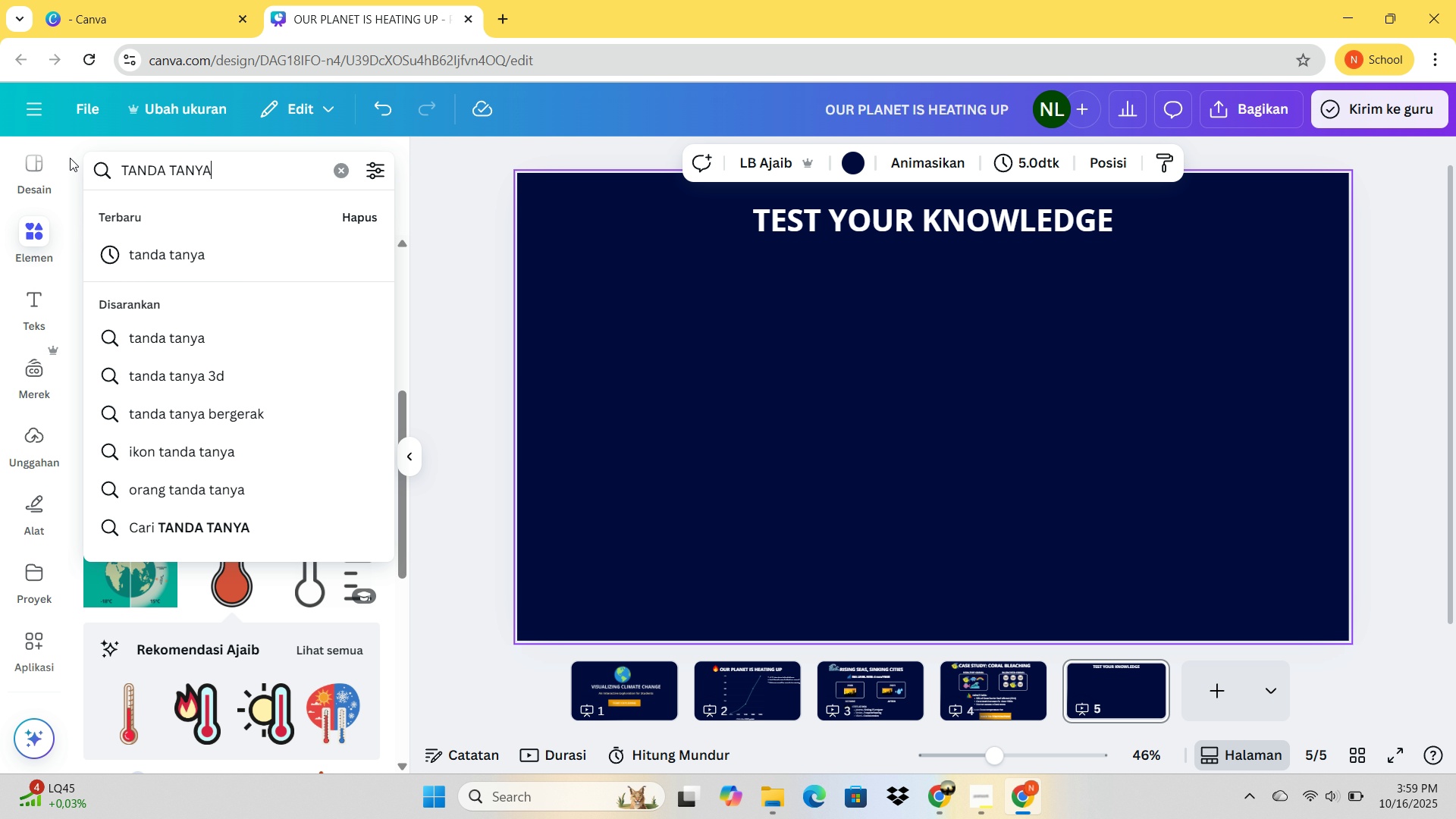 
key(Enter)
 